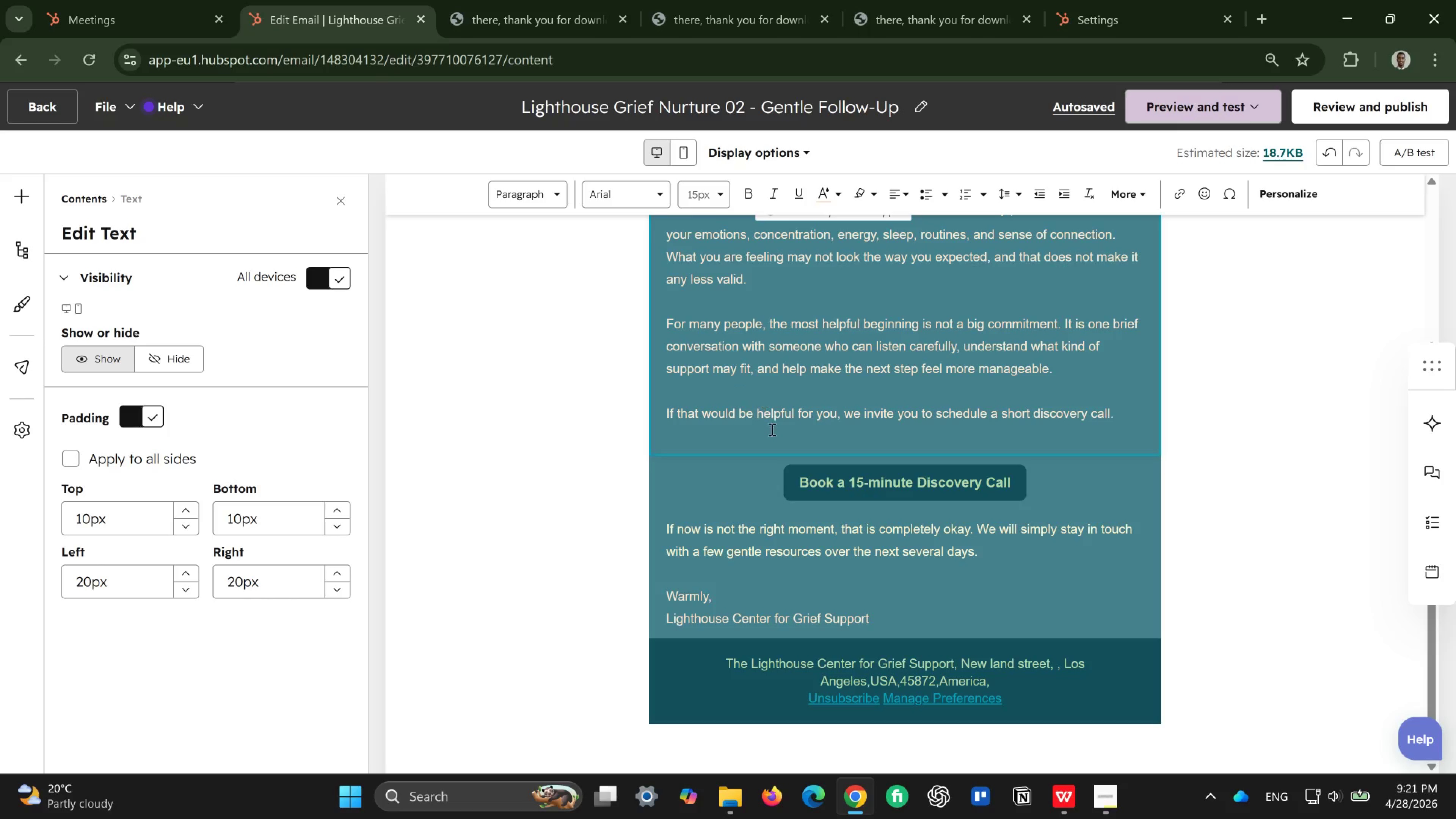 
wait(27.02)
 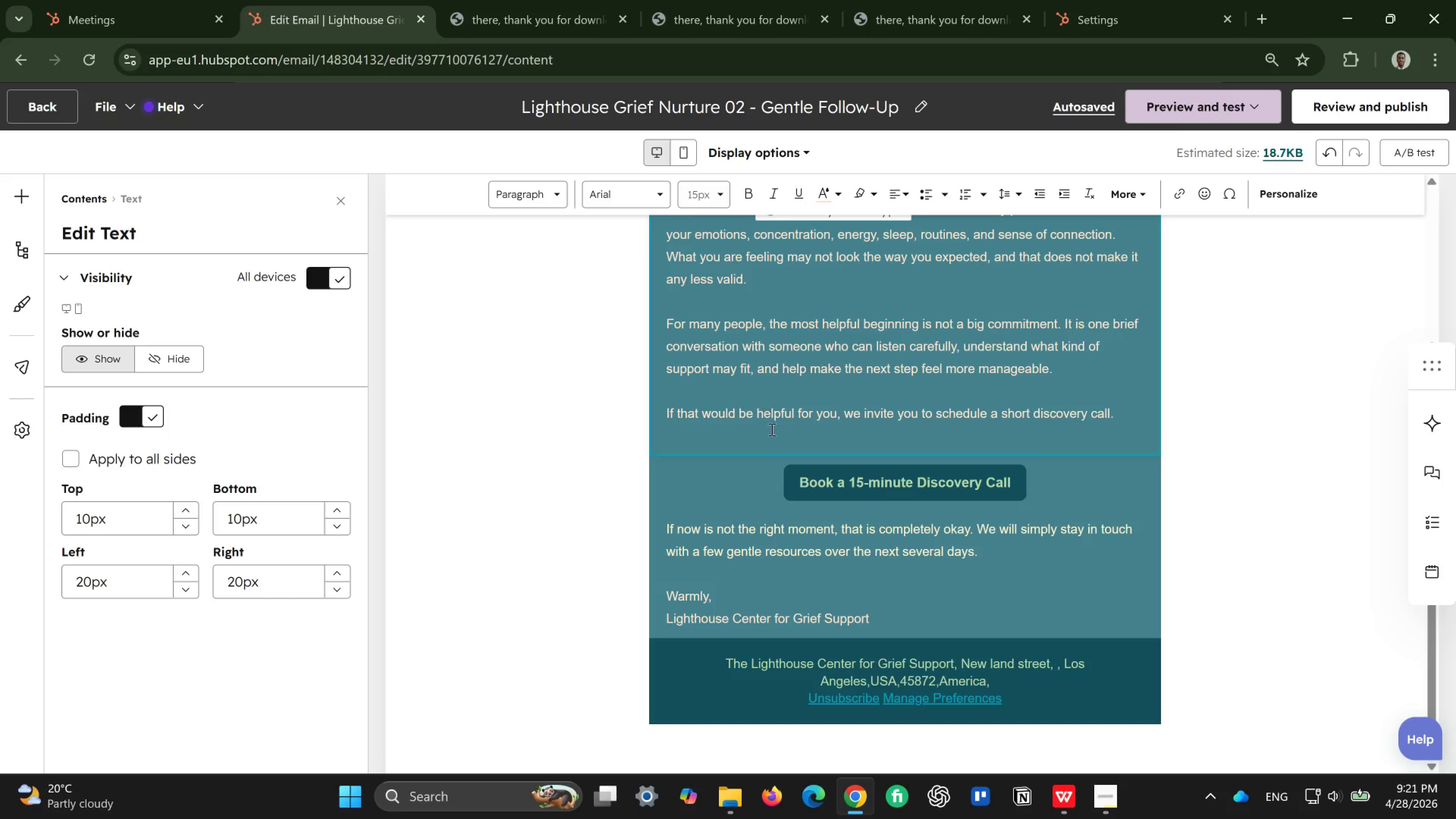 
double_click([889, 480])
 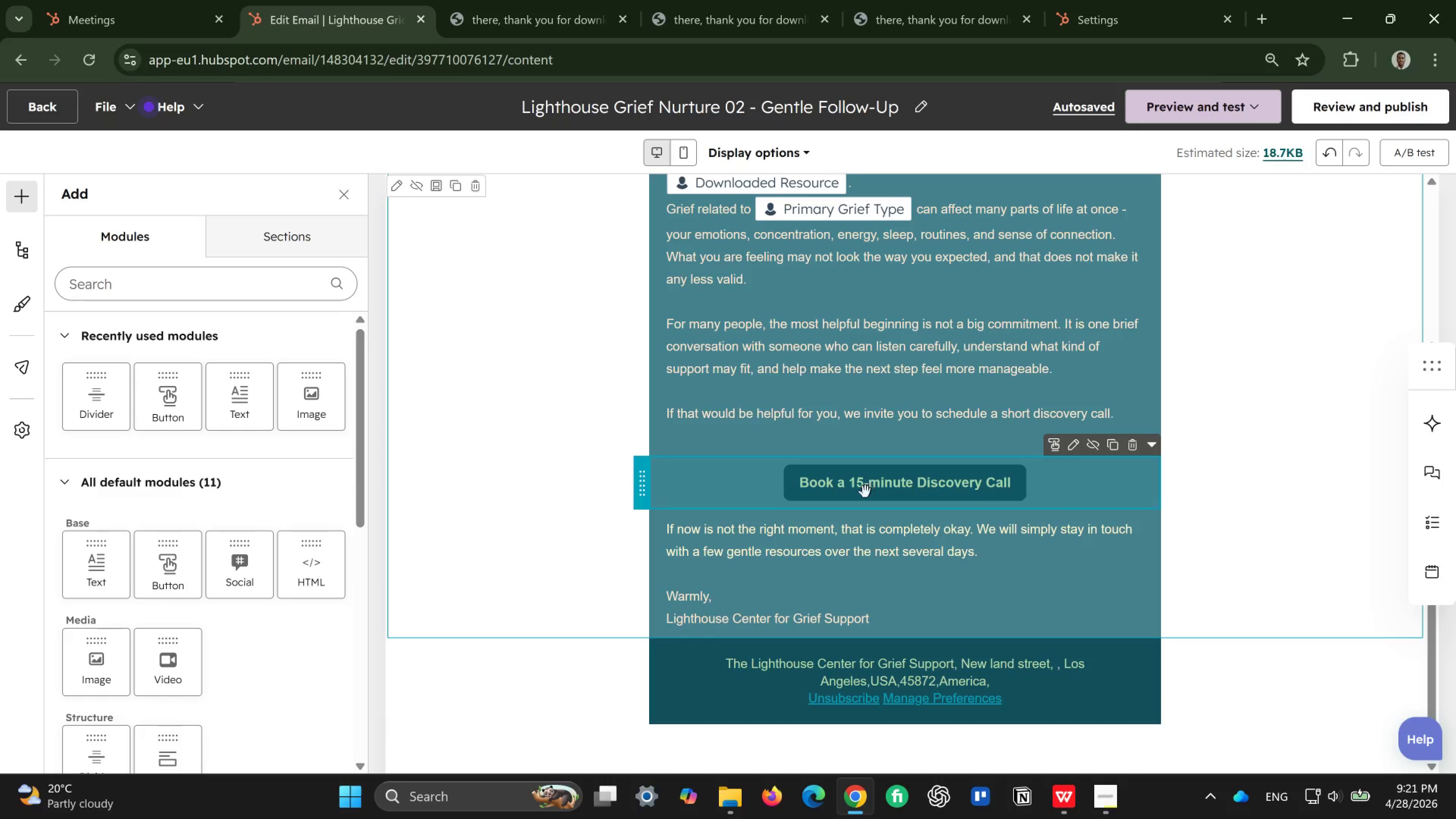 
double_click([865, 492])
 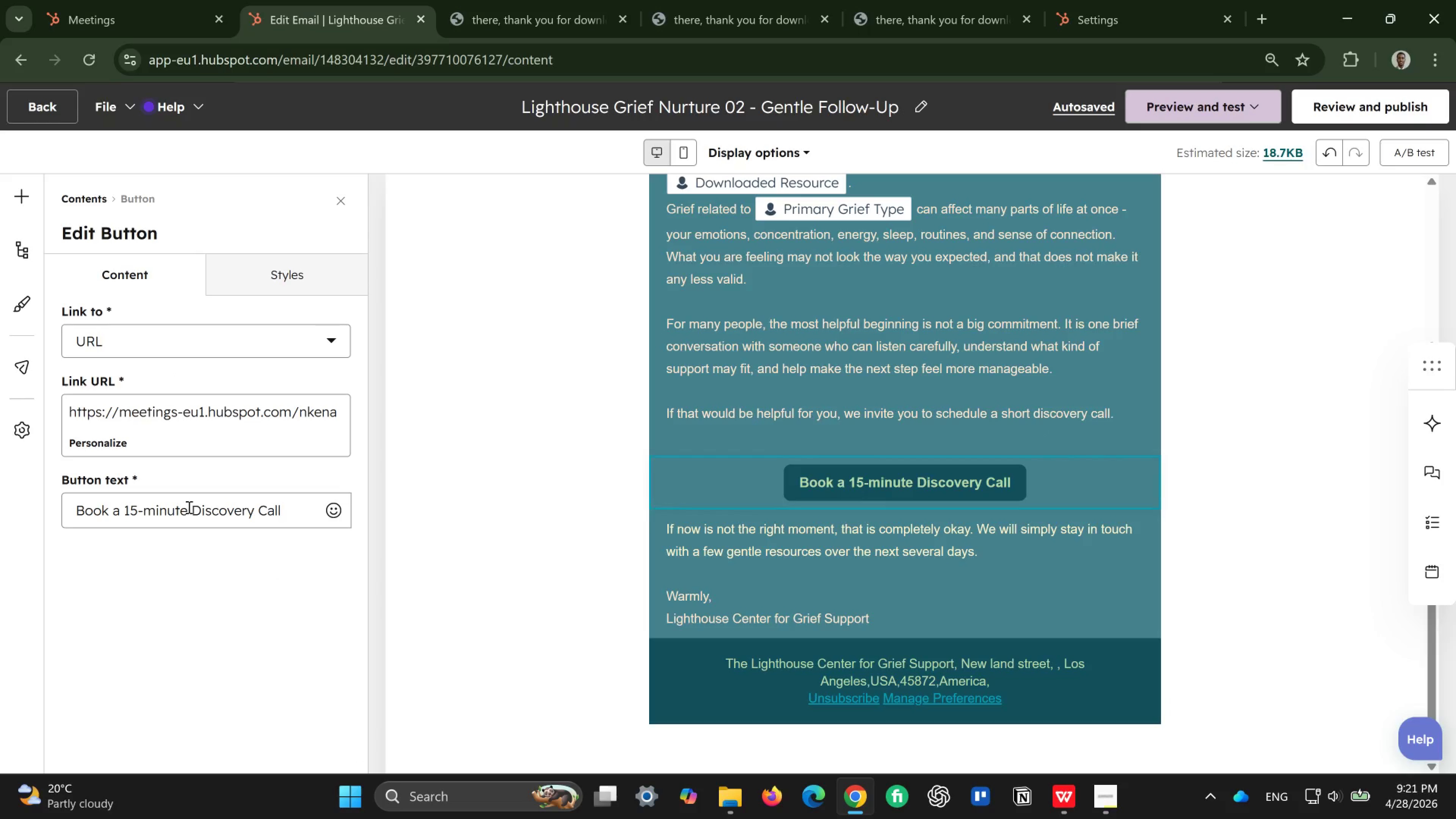 
left_click_drag(start_coordinate=[188, 507], to_coordinate=[67, 503])
 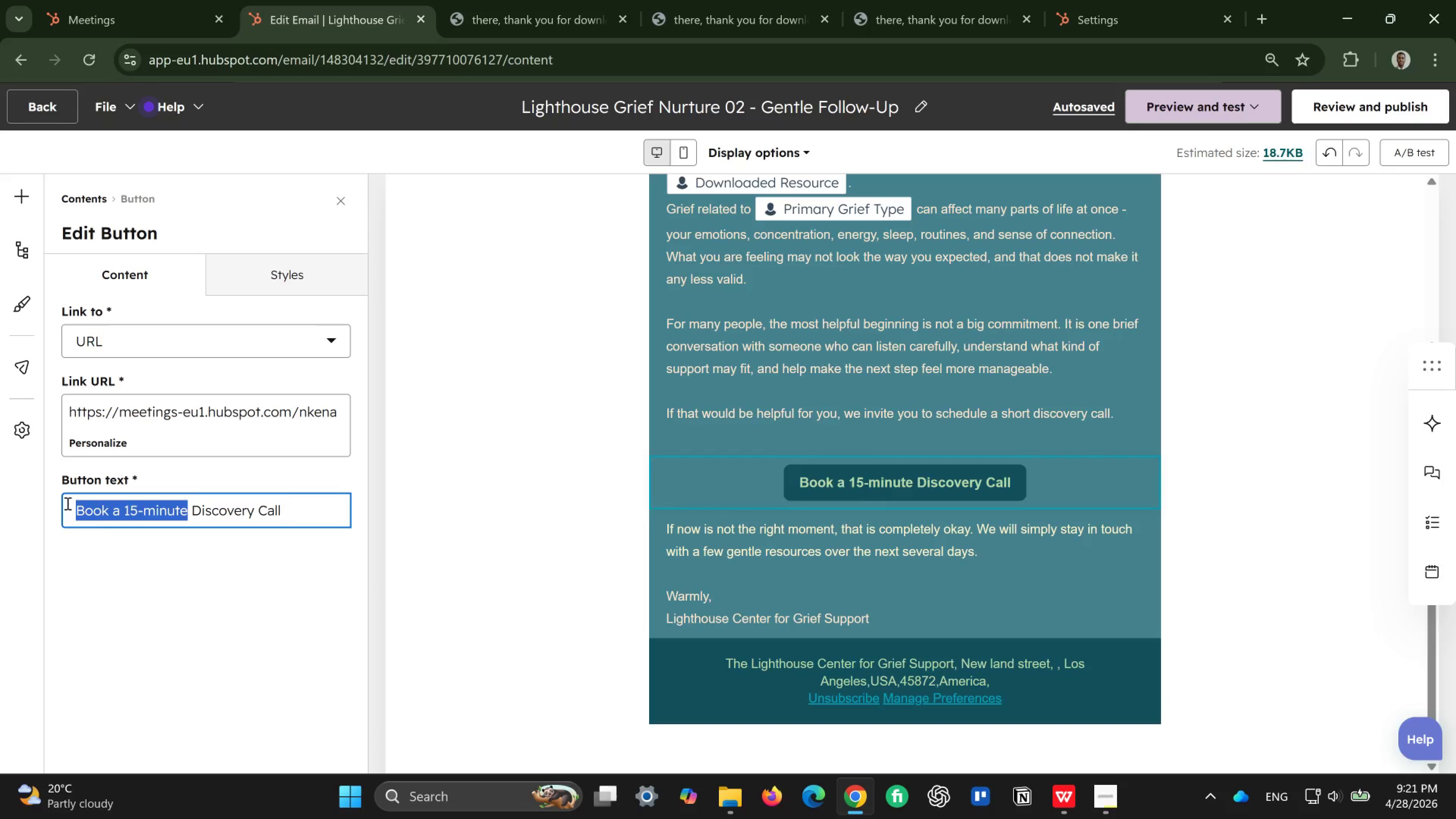 
key(Backspace)
type(Schedule Your)
 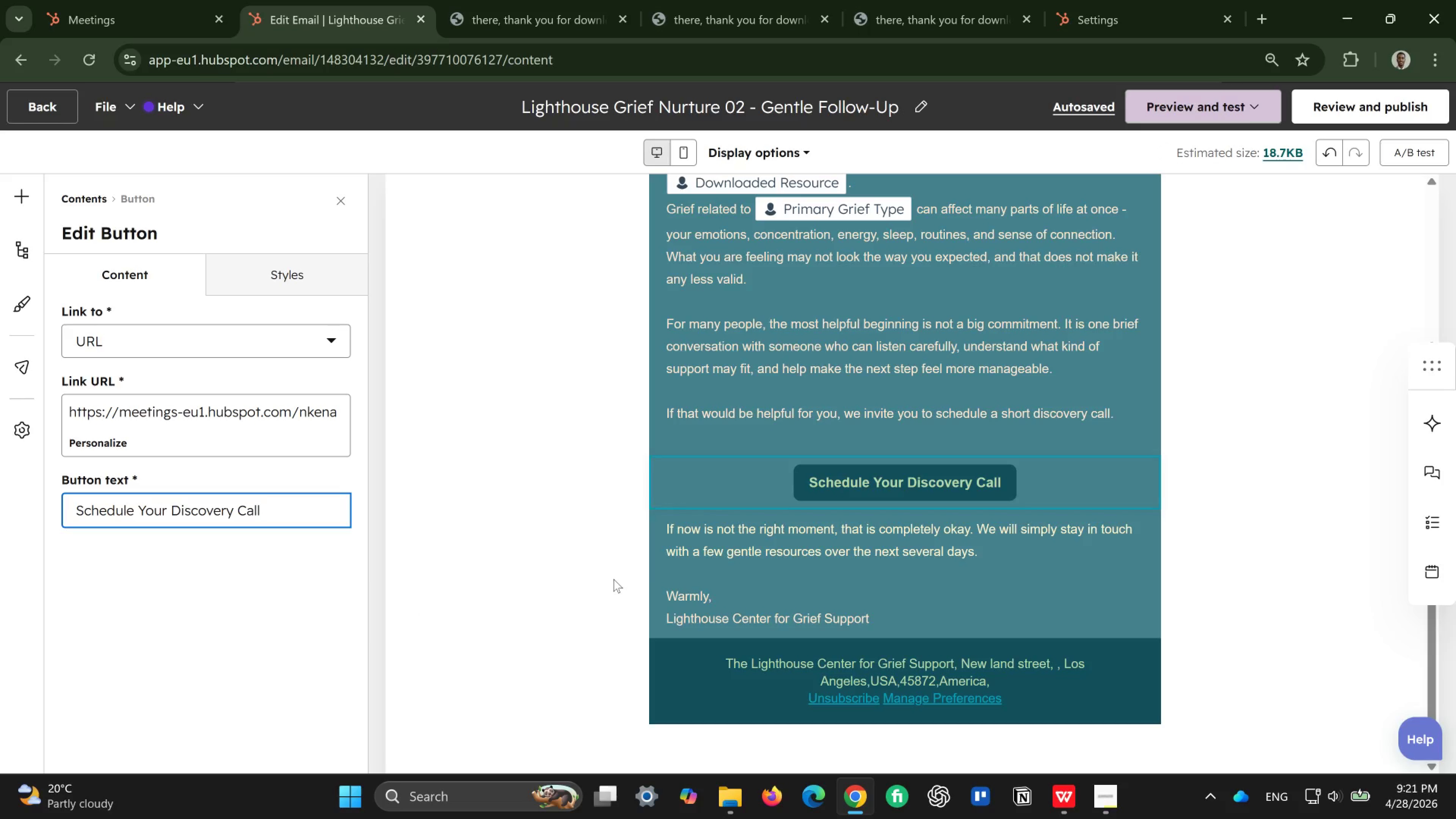 
wait(5.46)
 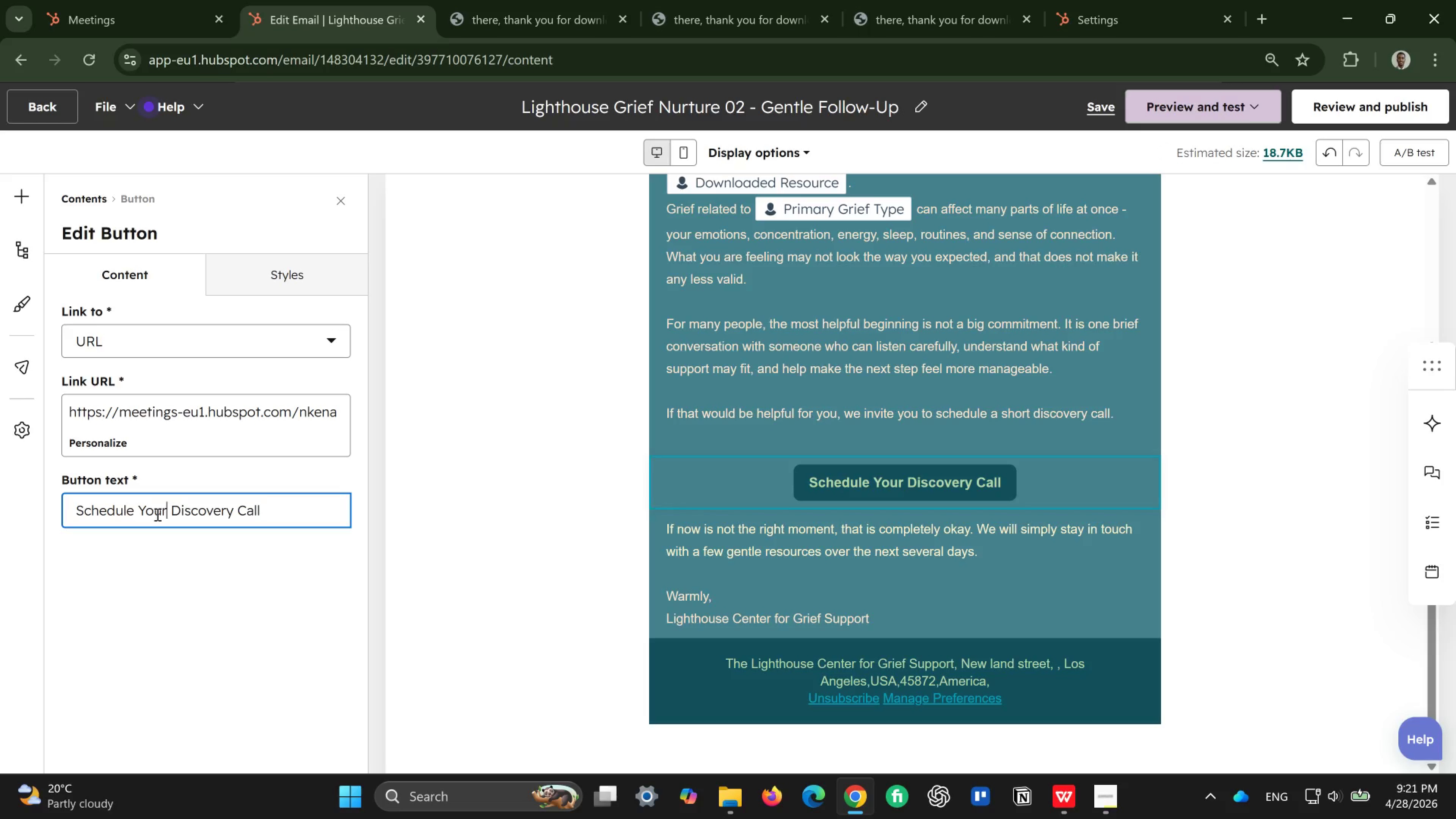 
left_click([825, 573])
 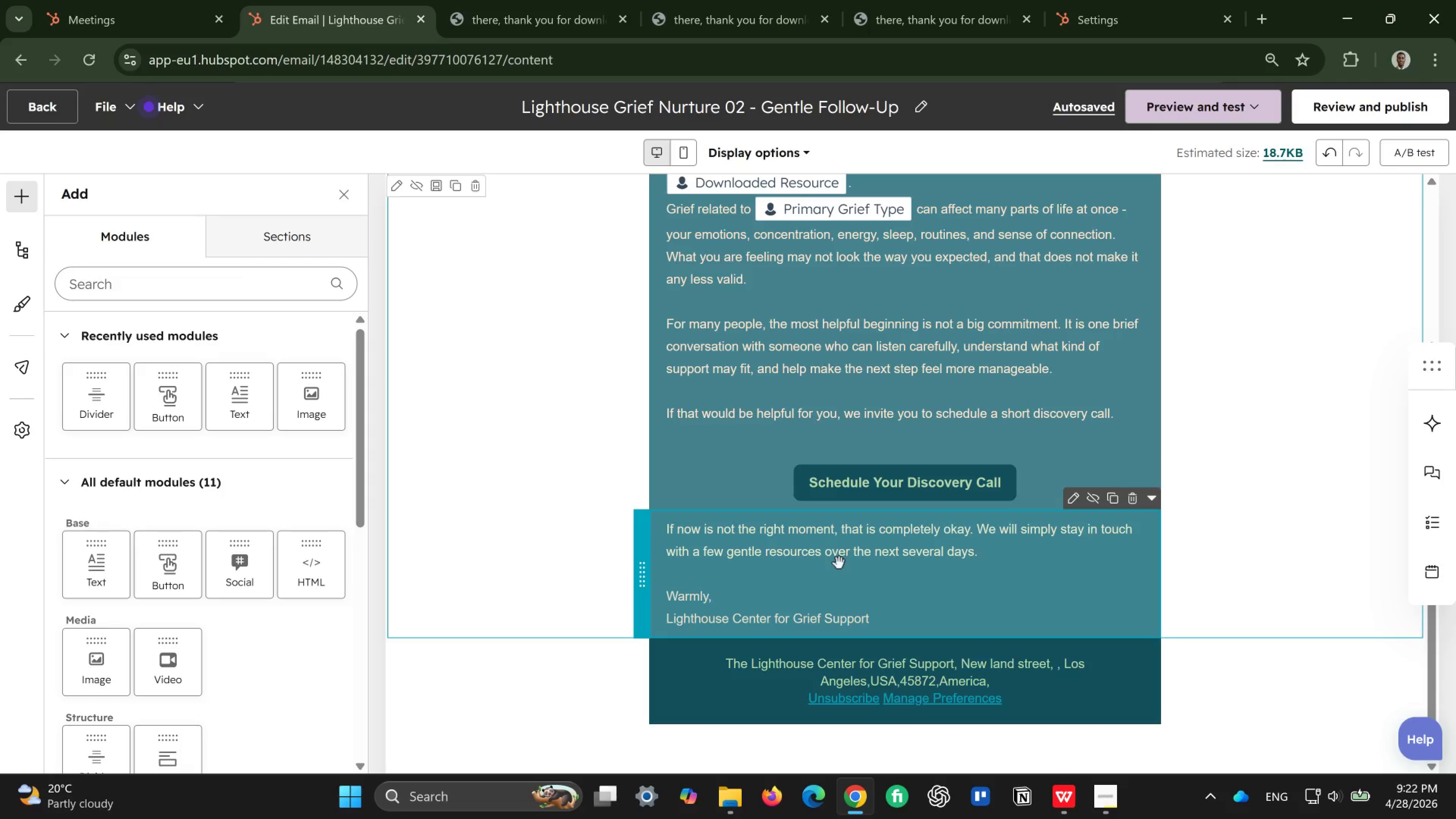 
double_click([839, 563])
 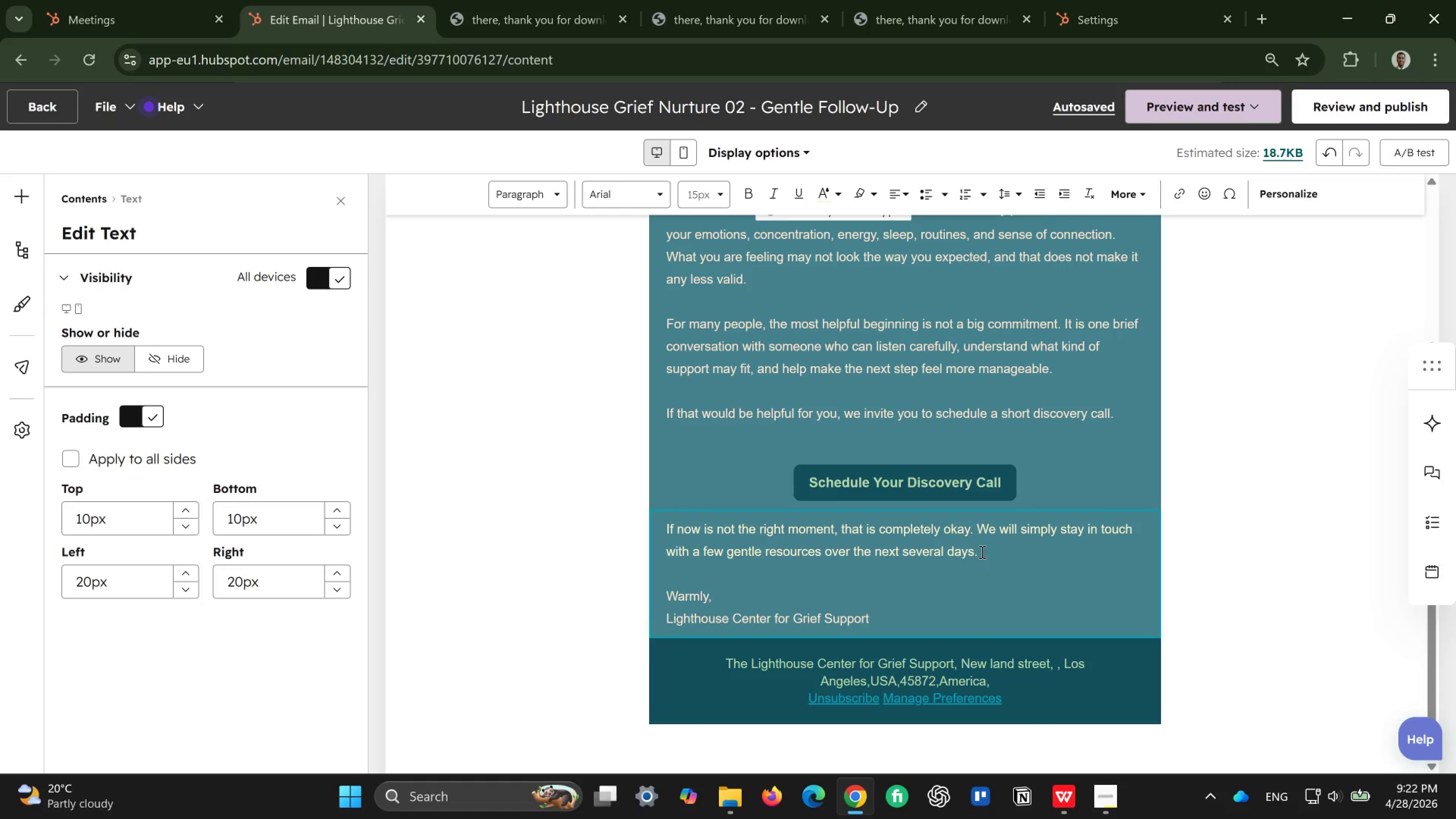 
left_click_drag(start_coordinate=[981, 552], to_coordinate=[678, 524])
 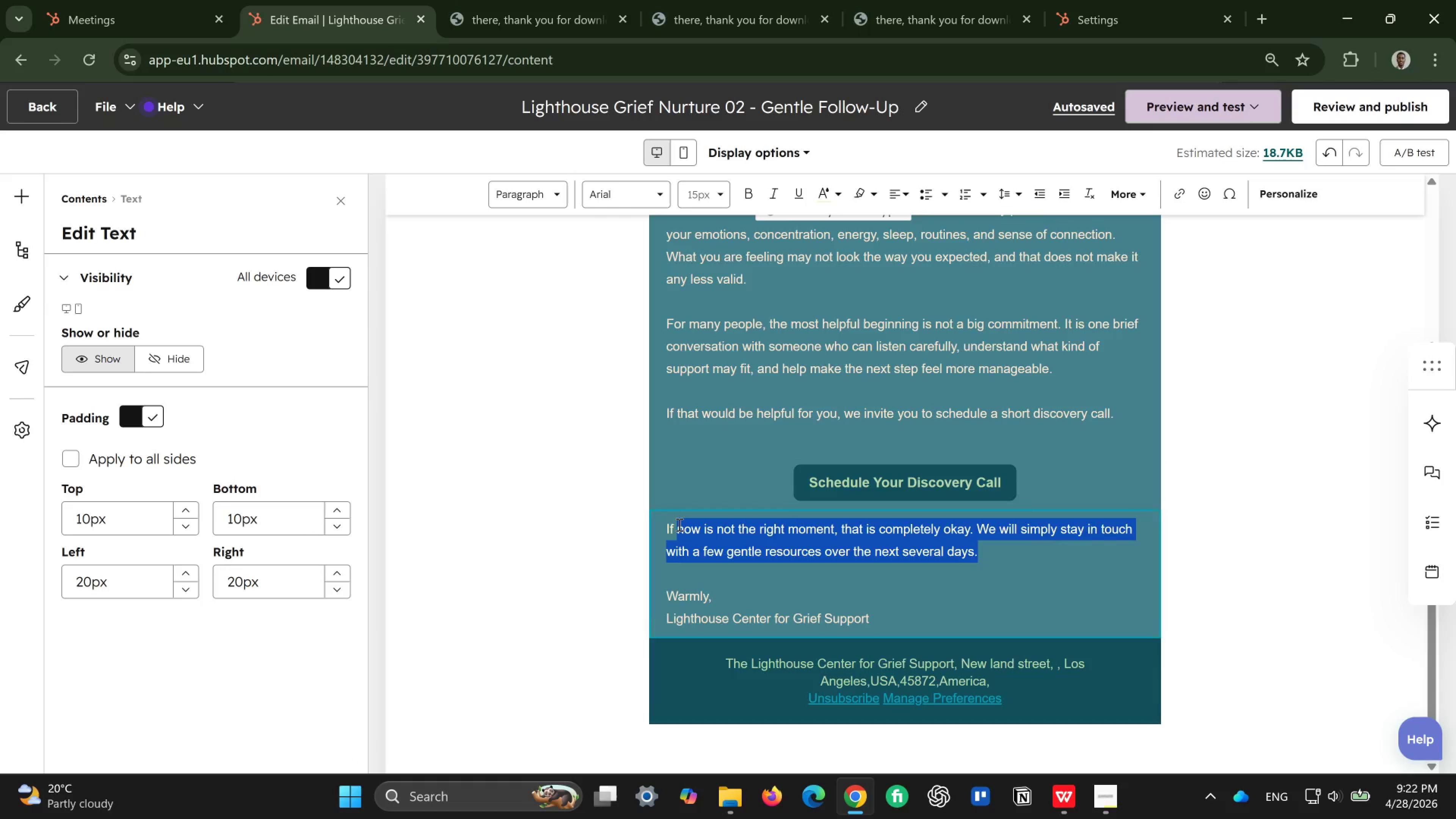 
key(Backspace)
 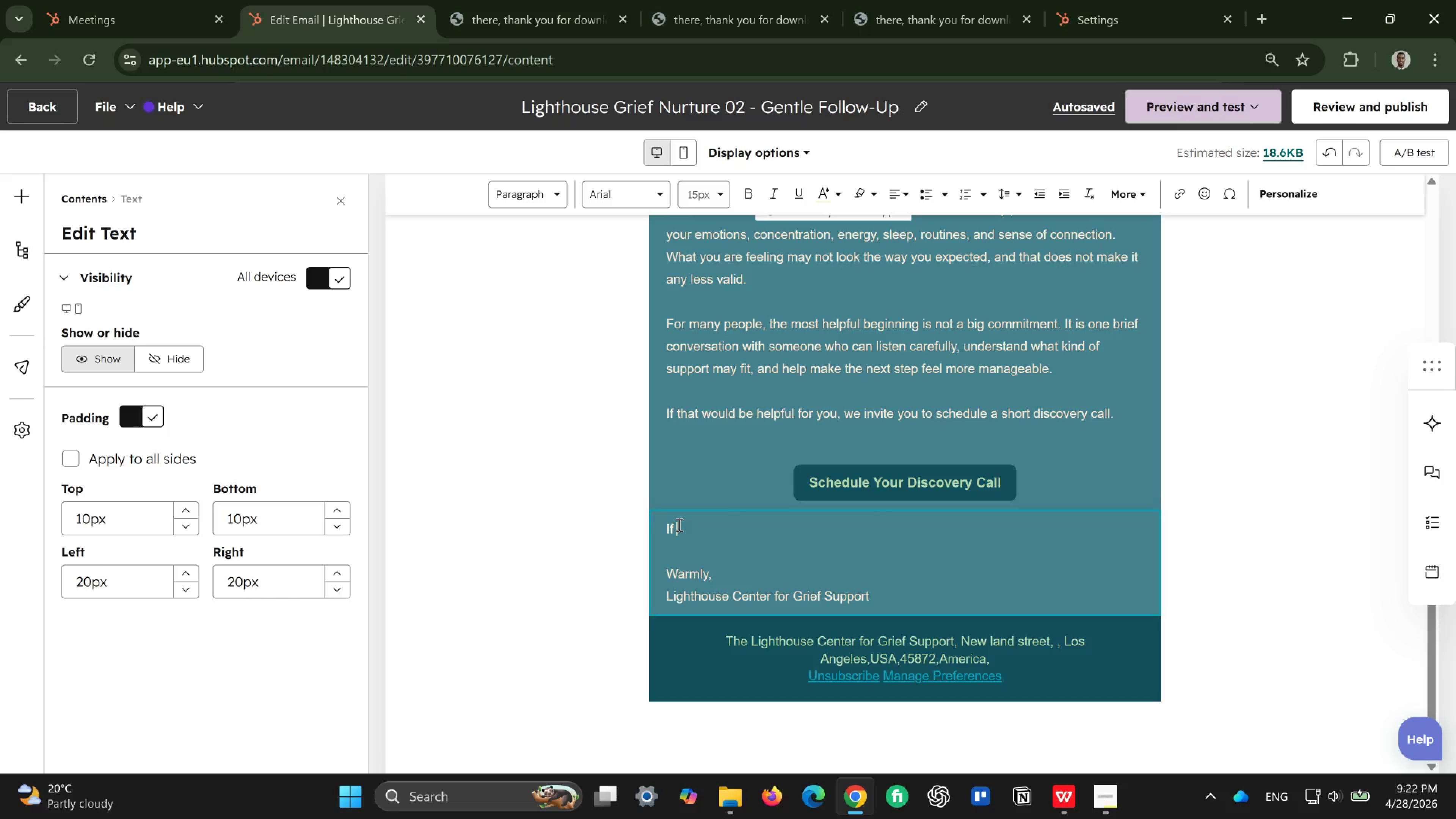 
wait(6.25)
 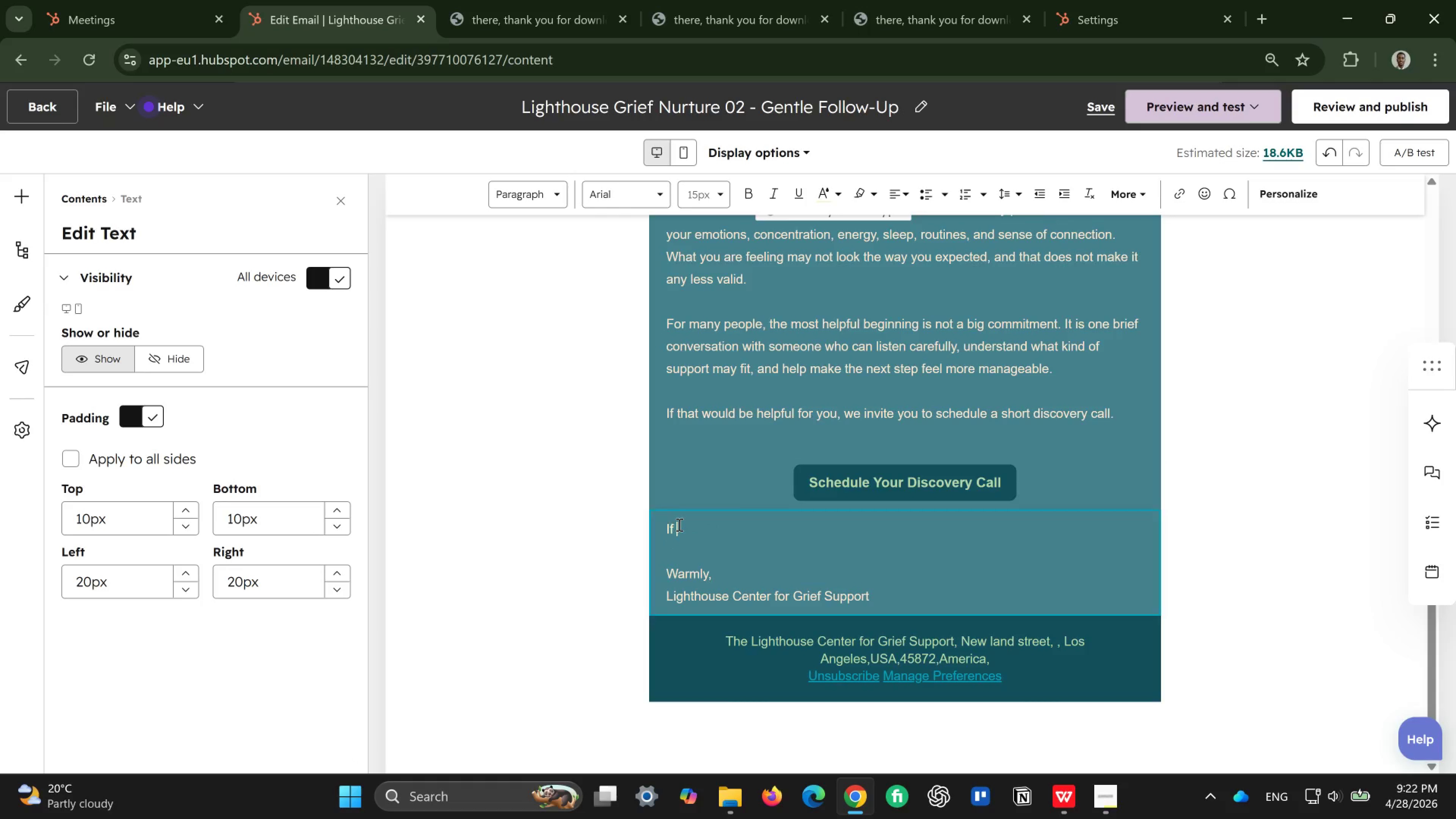 
type(There )
key(Backspace)
key(Backspace)
key(Backspace)
 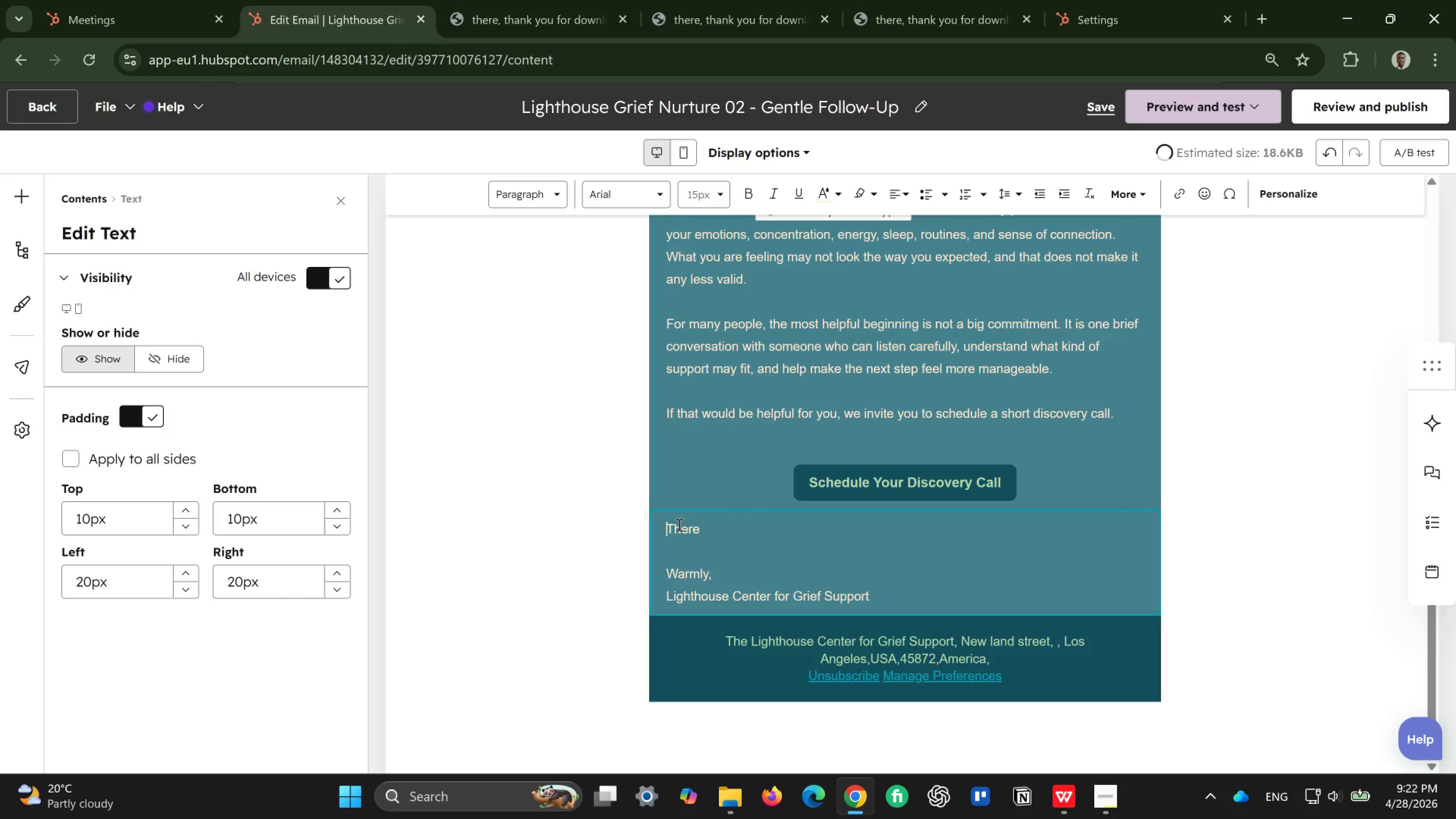 
hold_key(key=ArrowLeft, duration=0.64)
 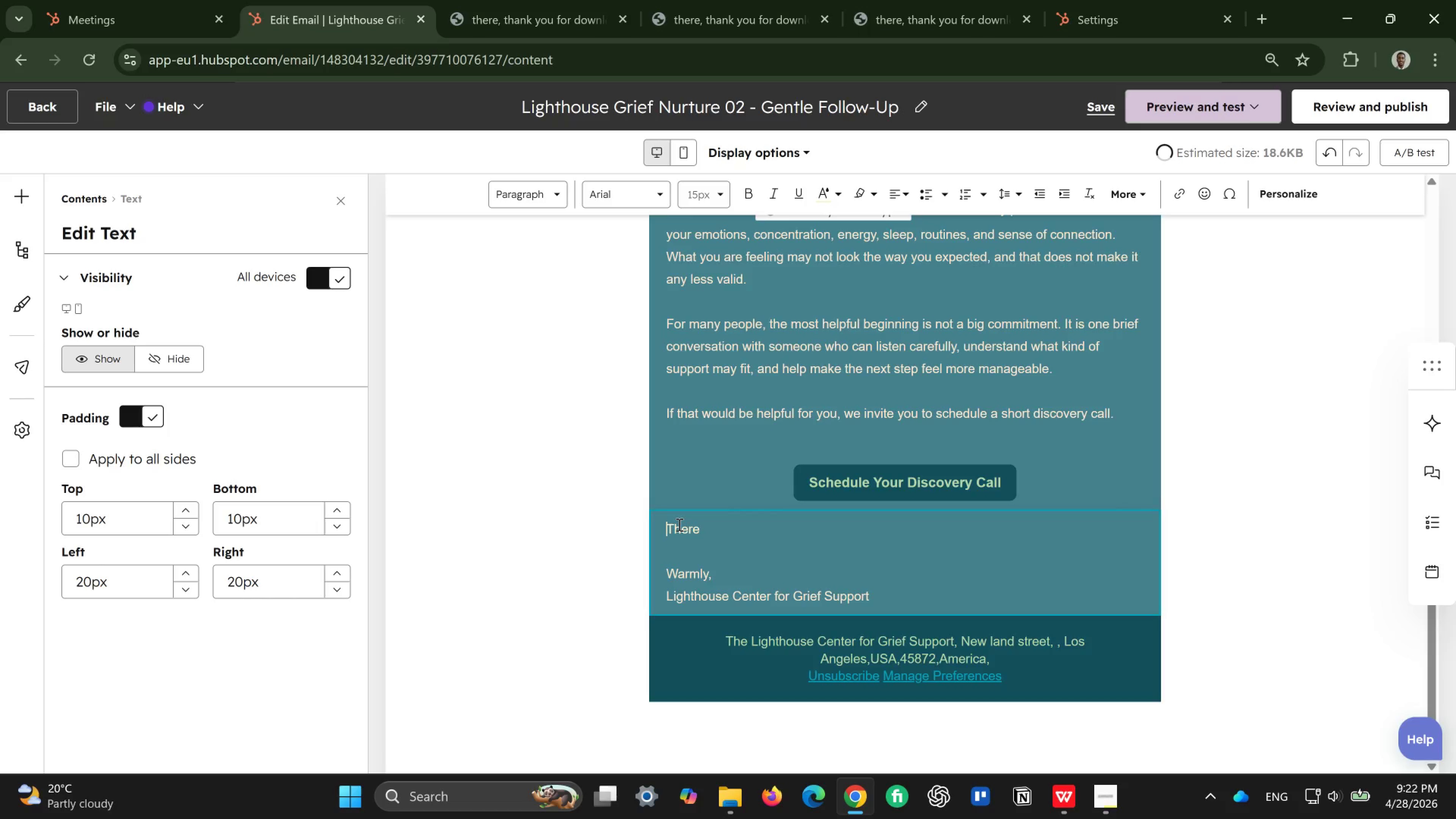 
key(ArrowRight)
 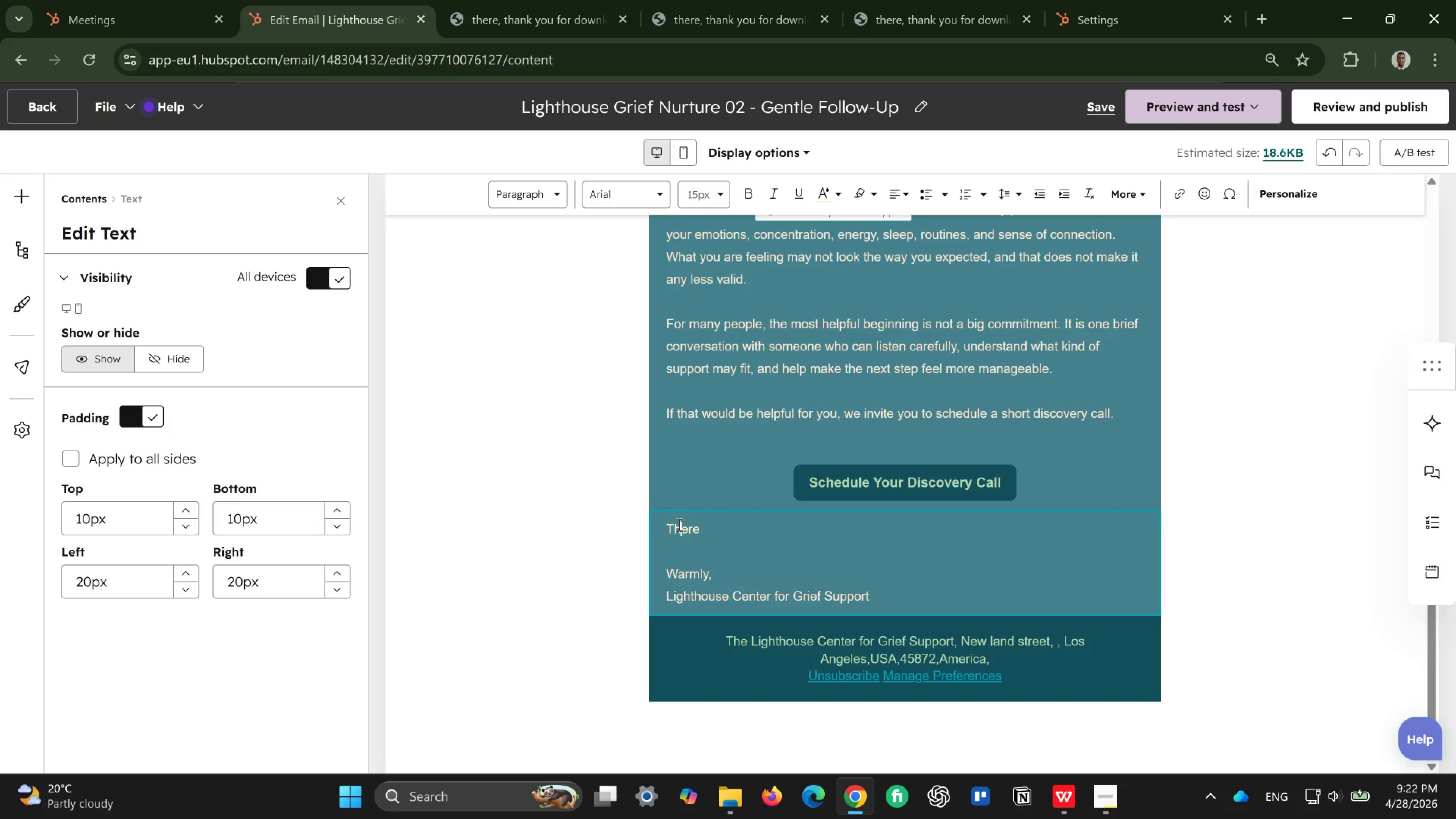 
key(ArrowRight)
 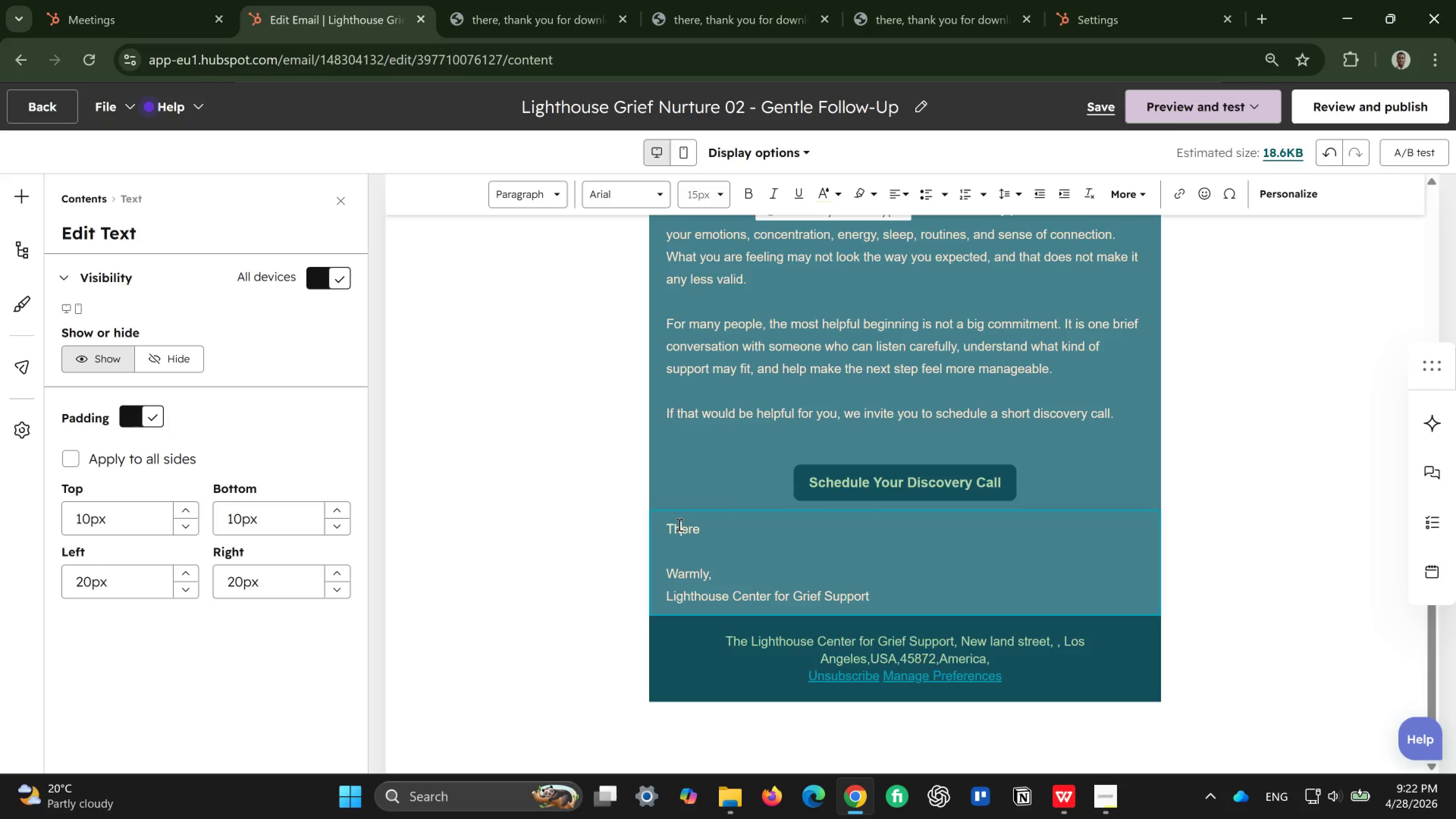 
key(ArrowRight)
 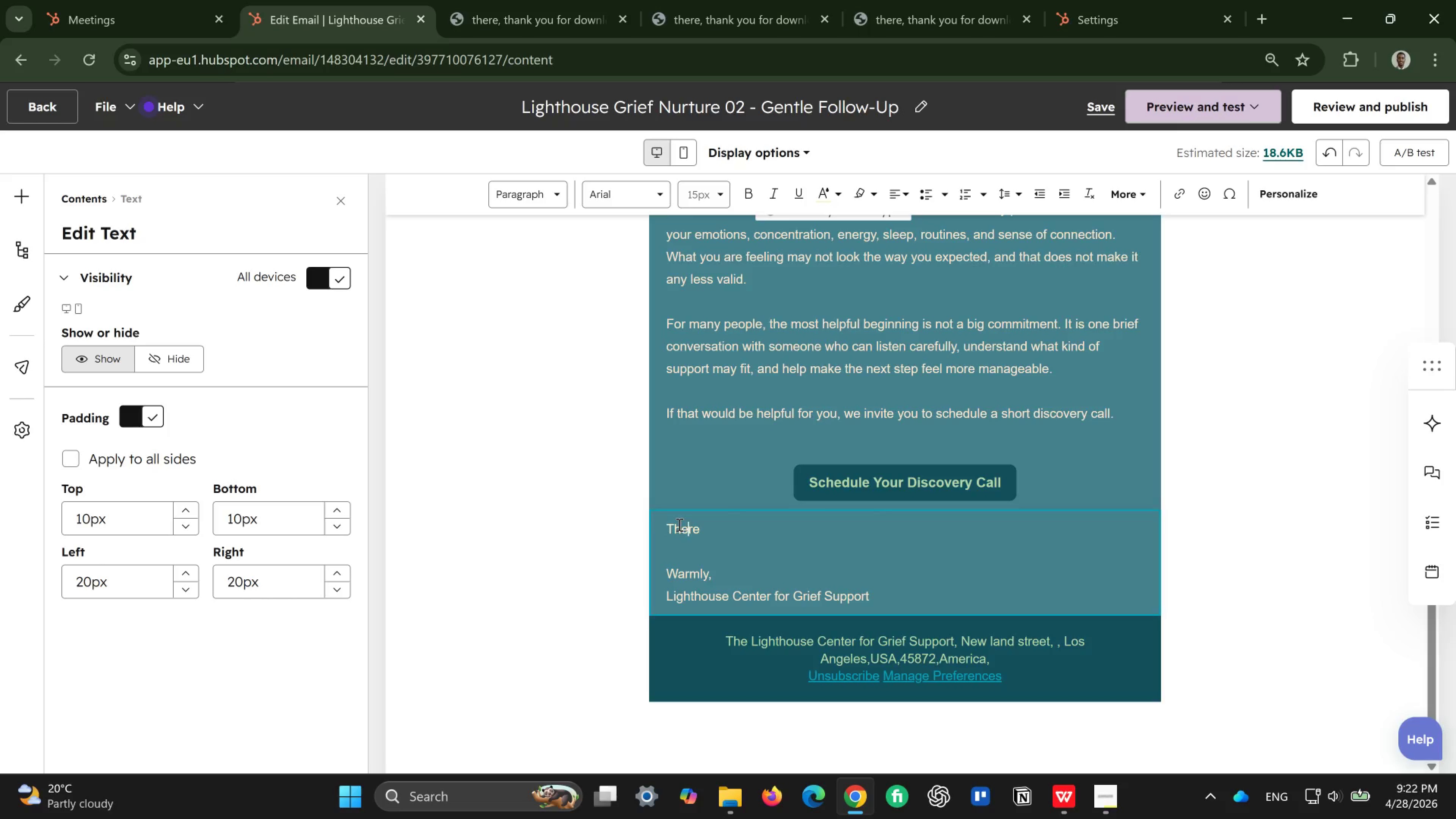 
key(ArrowRight)
 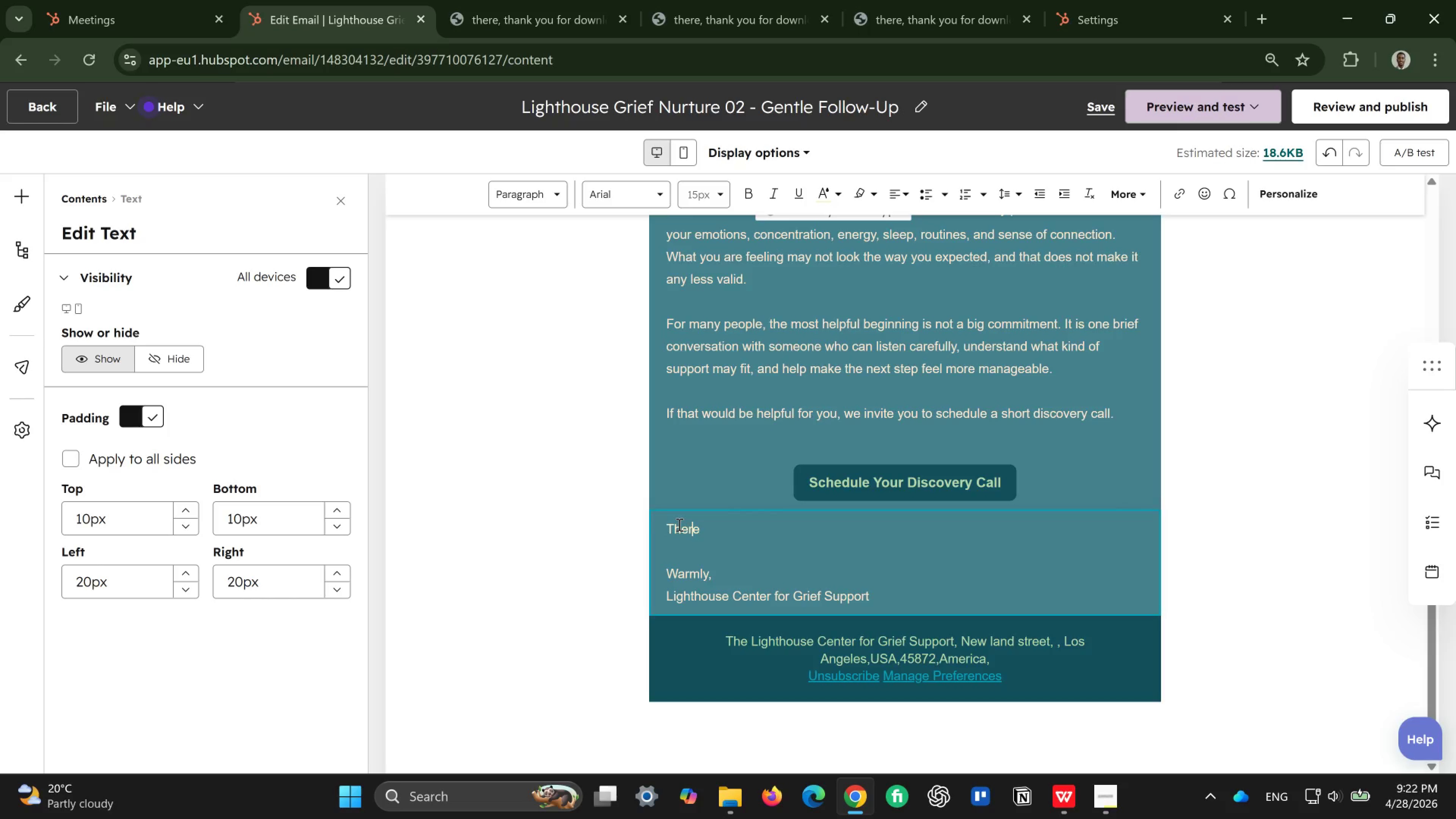 
key(ArrowRight)
 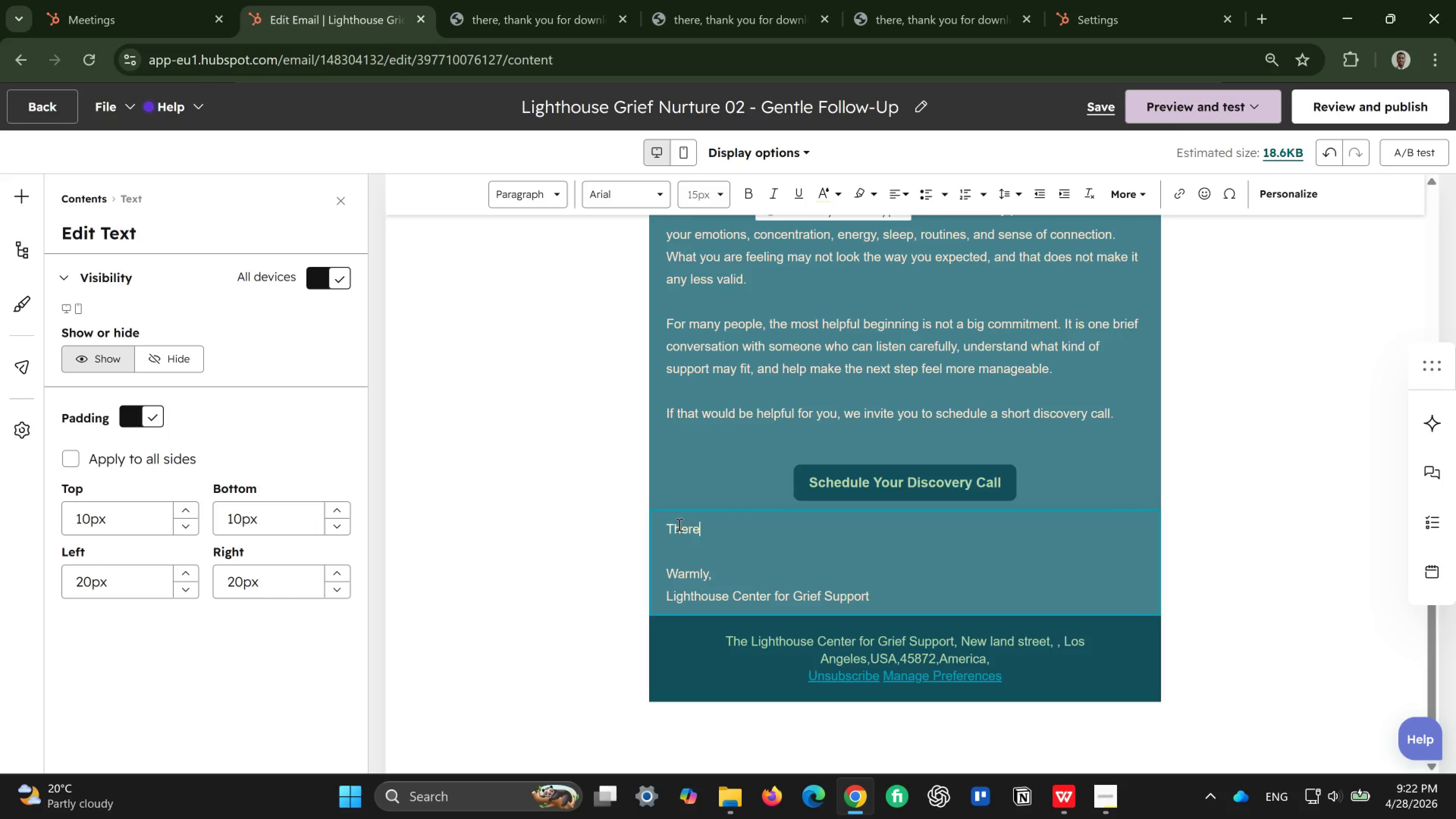 
type( is no pressure to deide )
key(Backspace)
key(Backspace)
key(Backspace)
key(Backspace)
type(cide)
 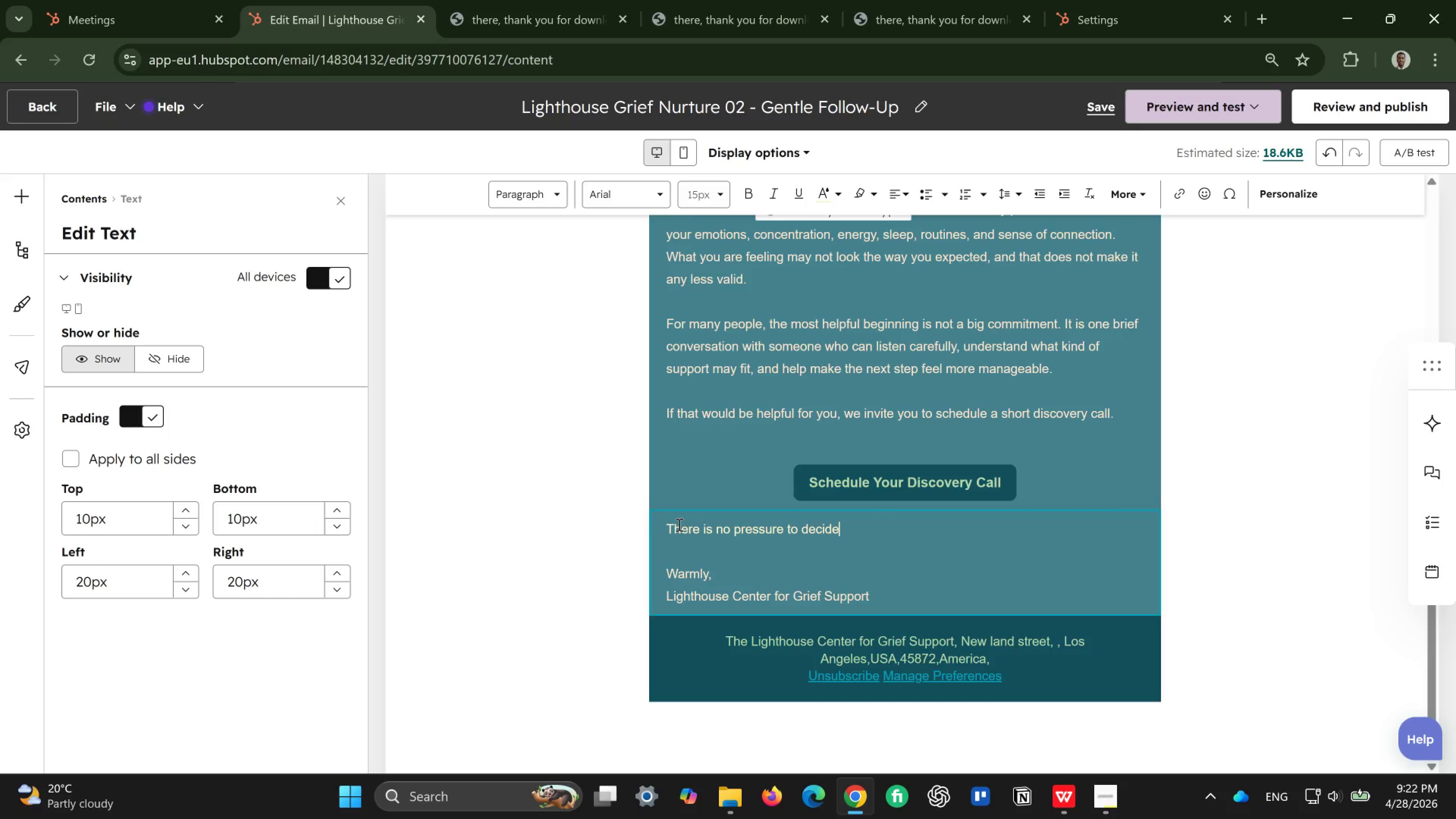 
type( quickly. We are )
 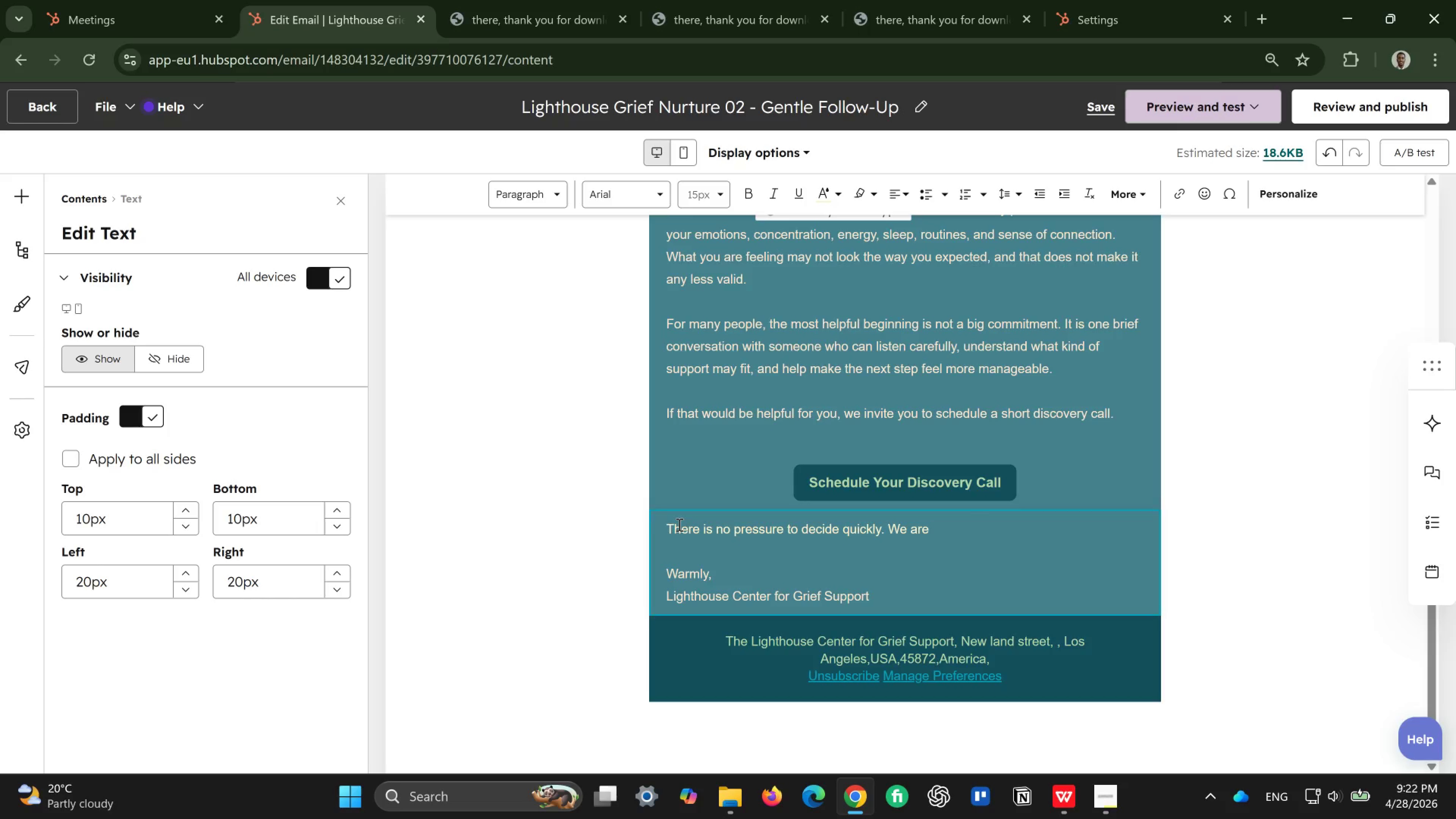 
type(simply here when you are ready.)
 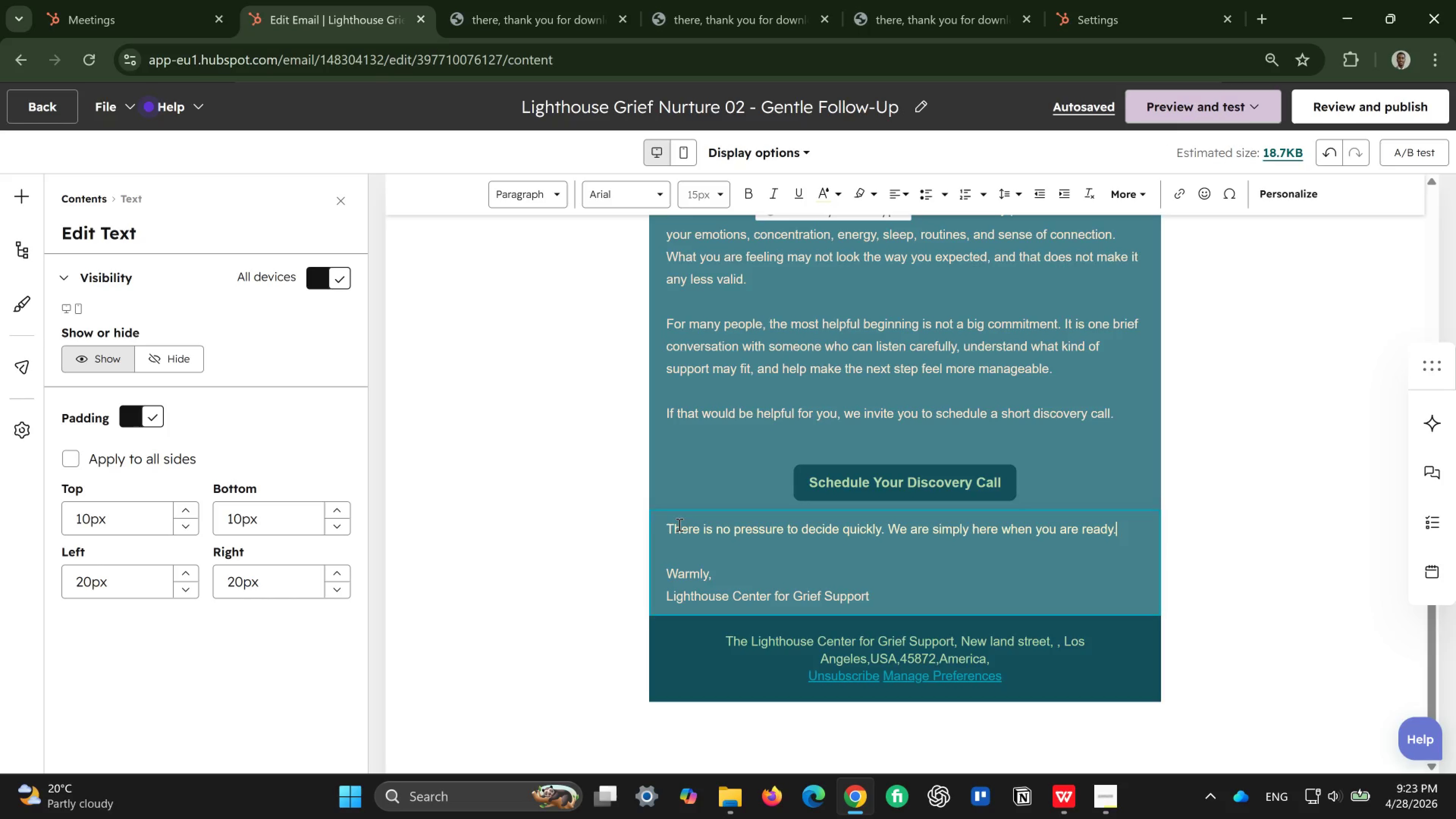 
wait(12.86)
 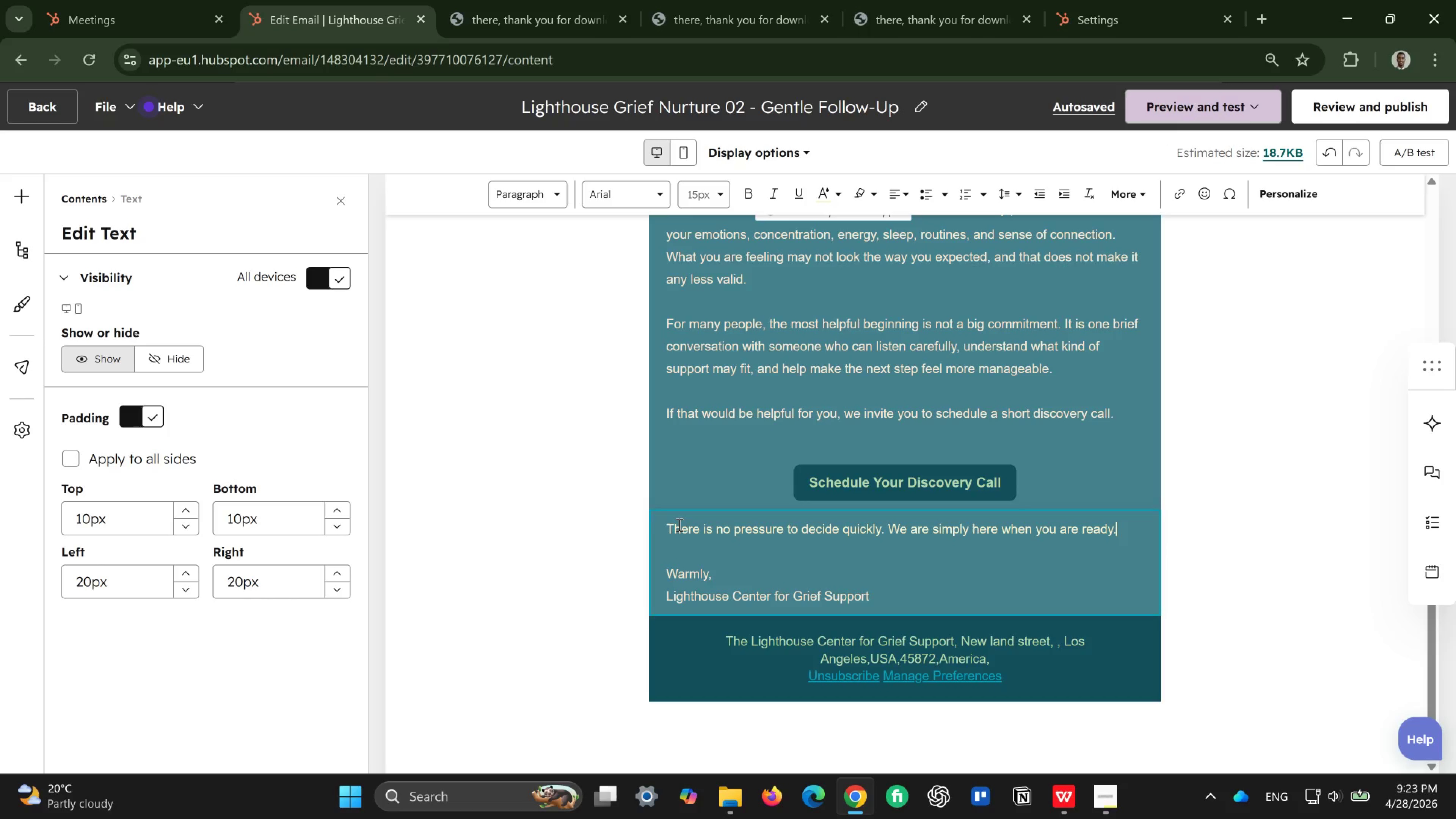 
left_click([706, 576])
 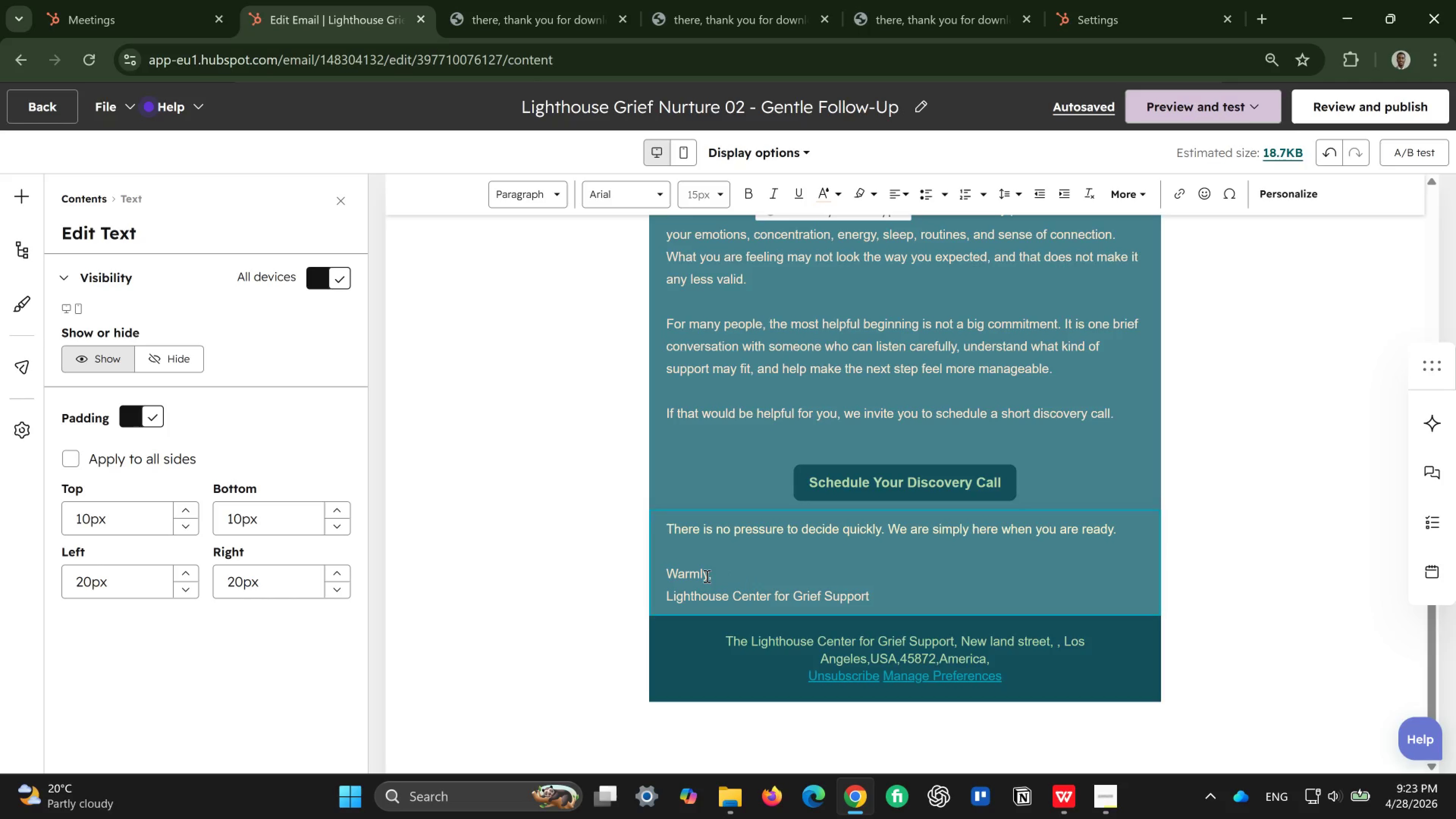 
key(Backspace)
key(Backspace)
key(Backspace)
key(Backspace)
key(Backspace)
type(ith c)
key(Backspace)
type(C are)
 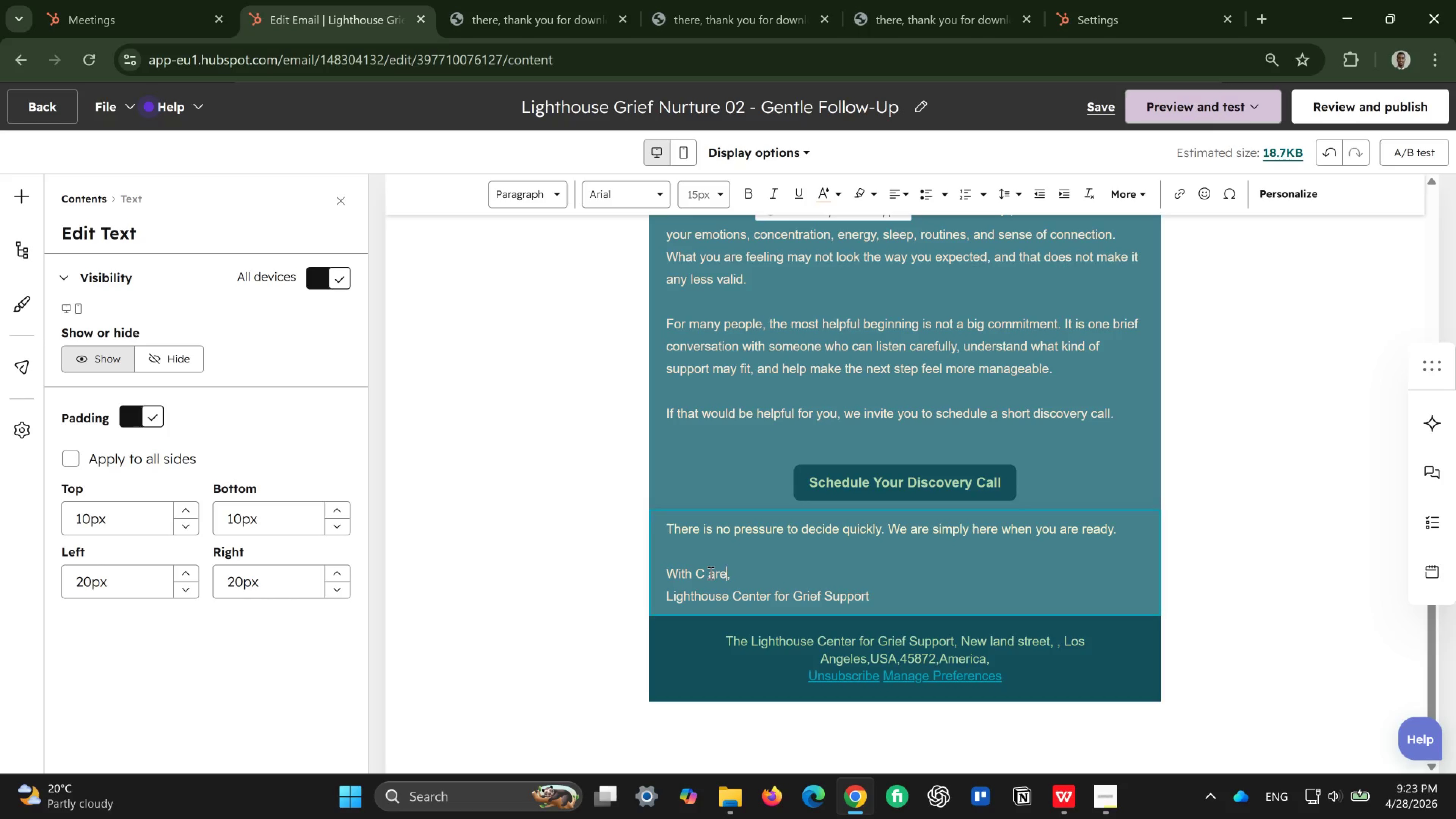 
left_click([710, 573])
 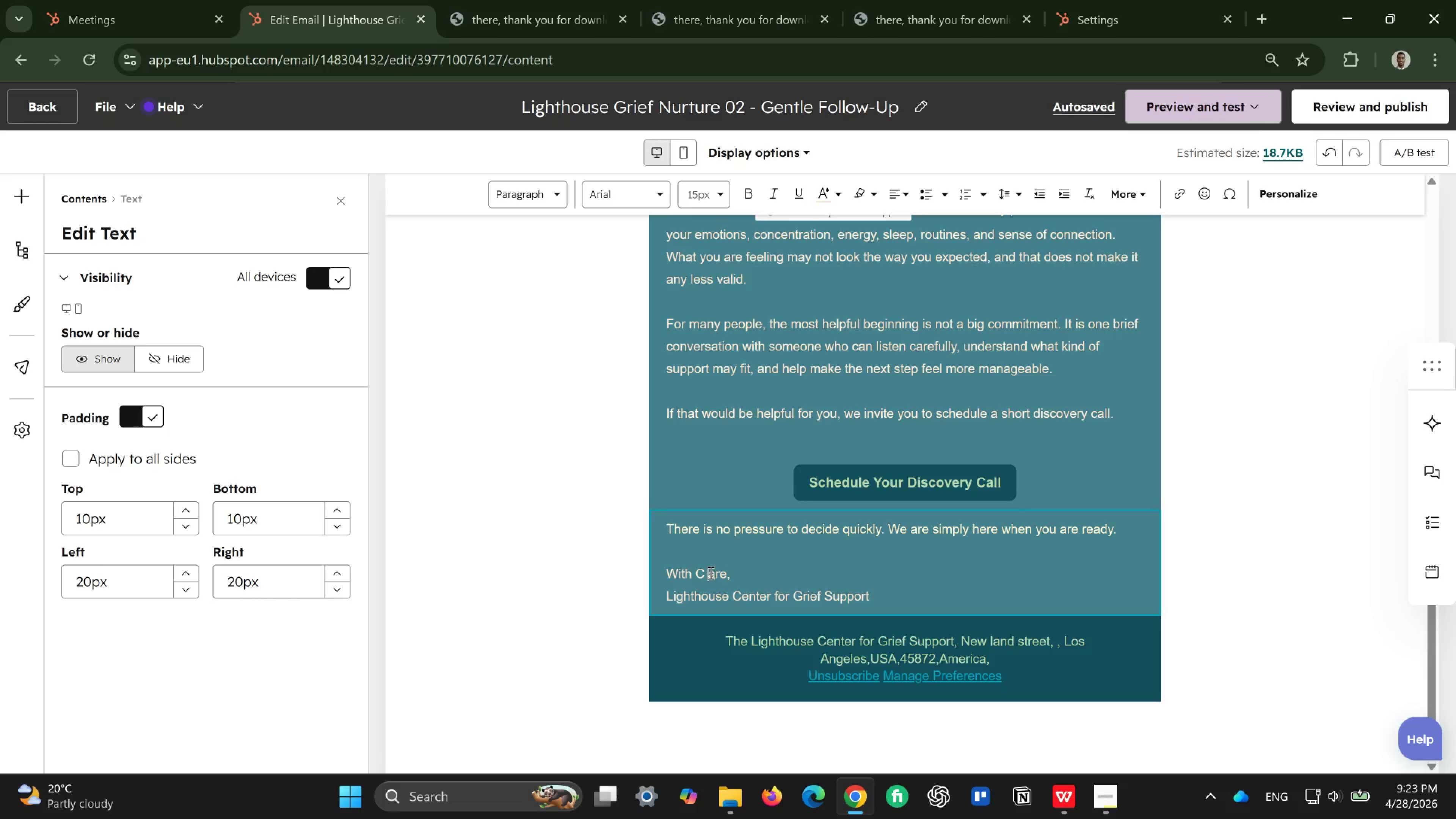 
key(Backspace)
 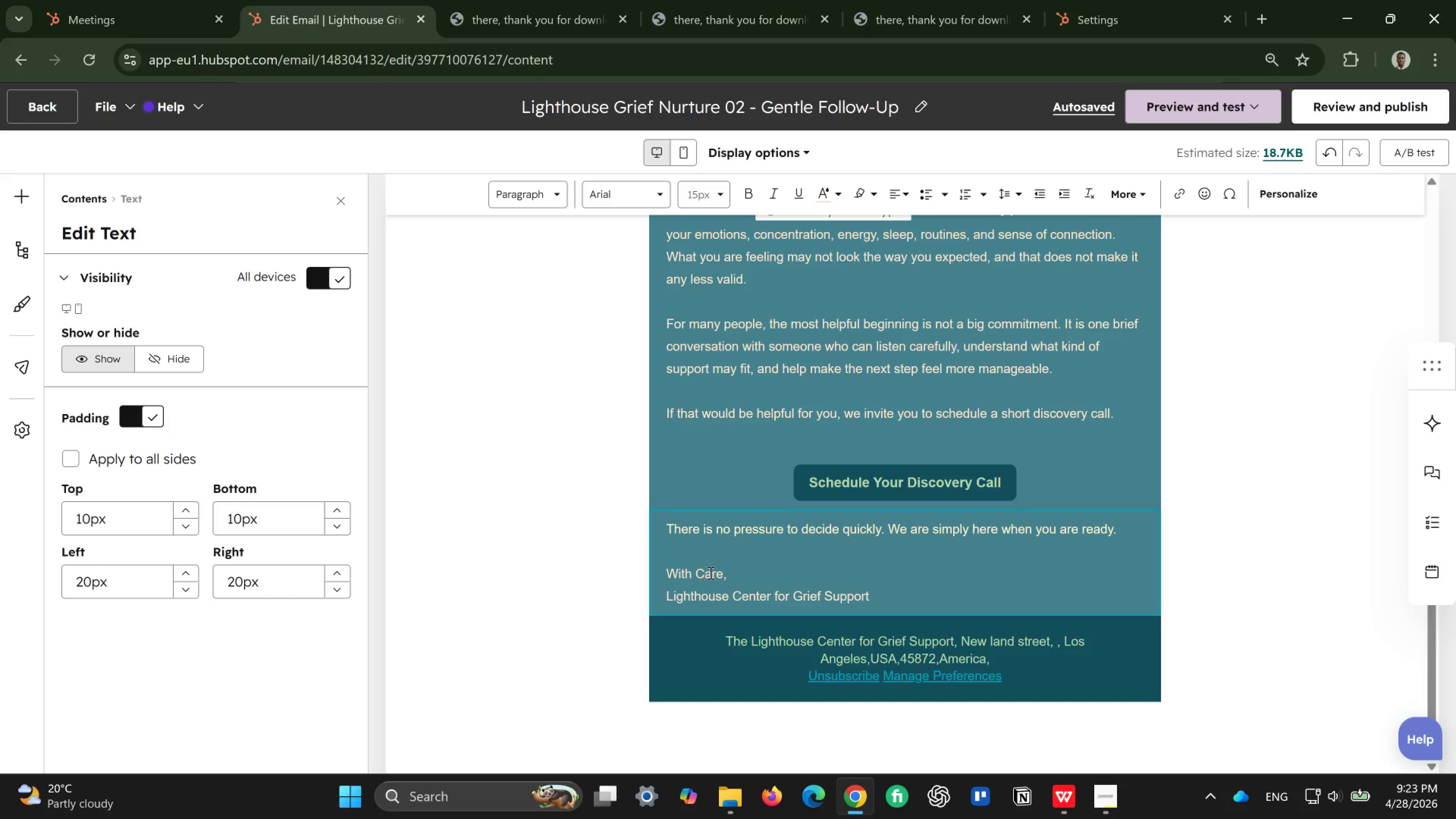 
wait(16.53)
 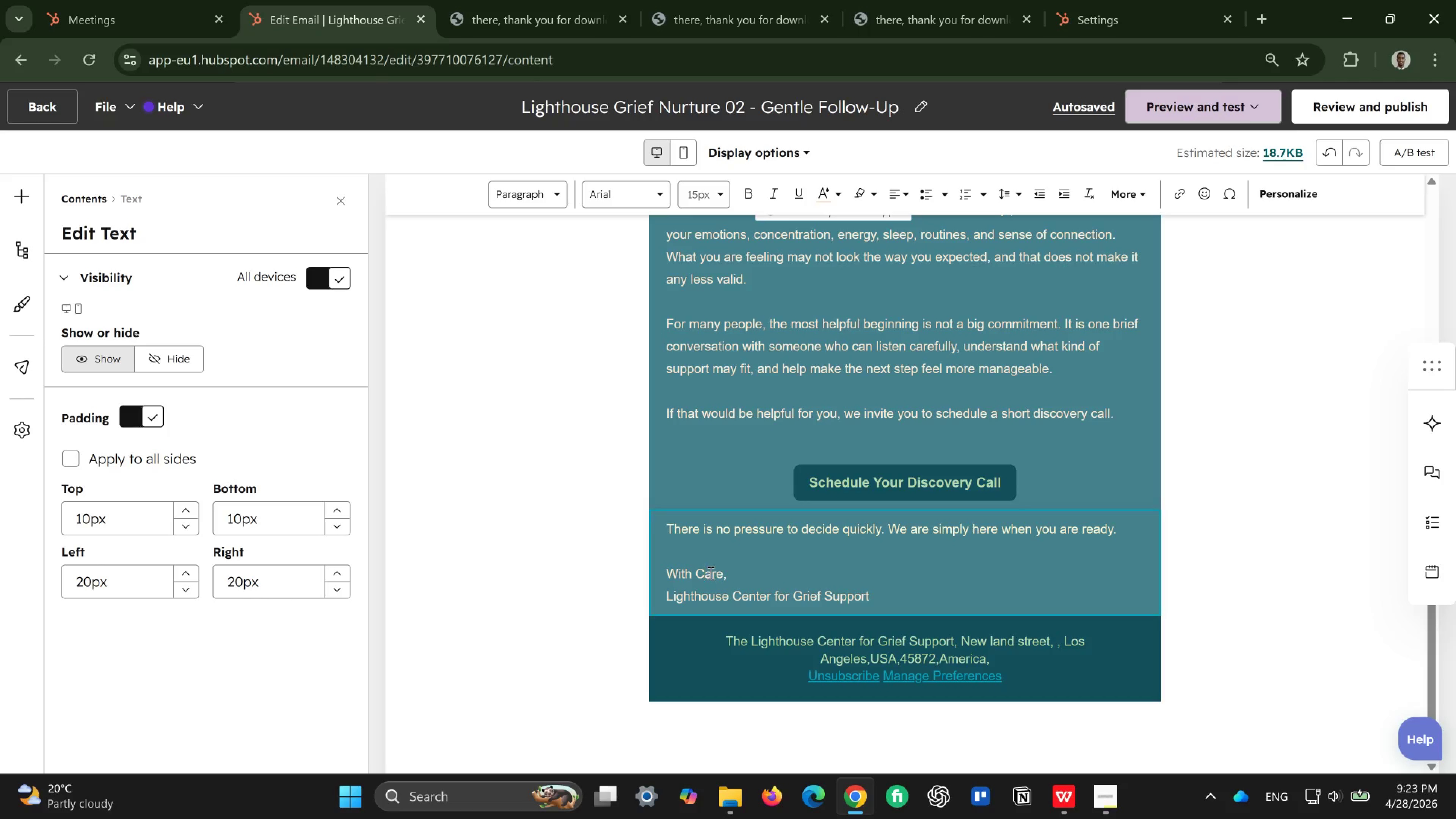 
mouse_move([802, 360])
 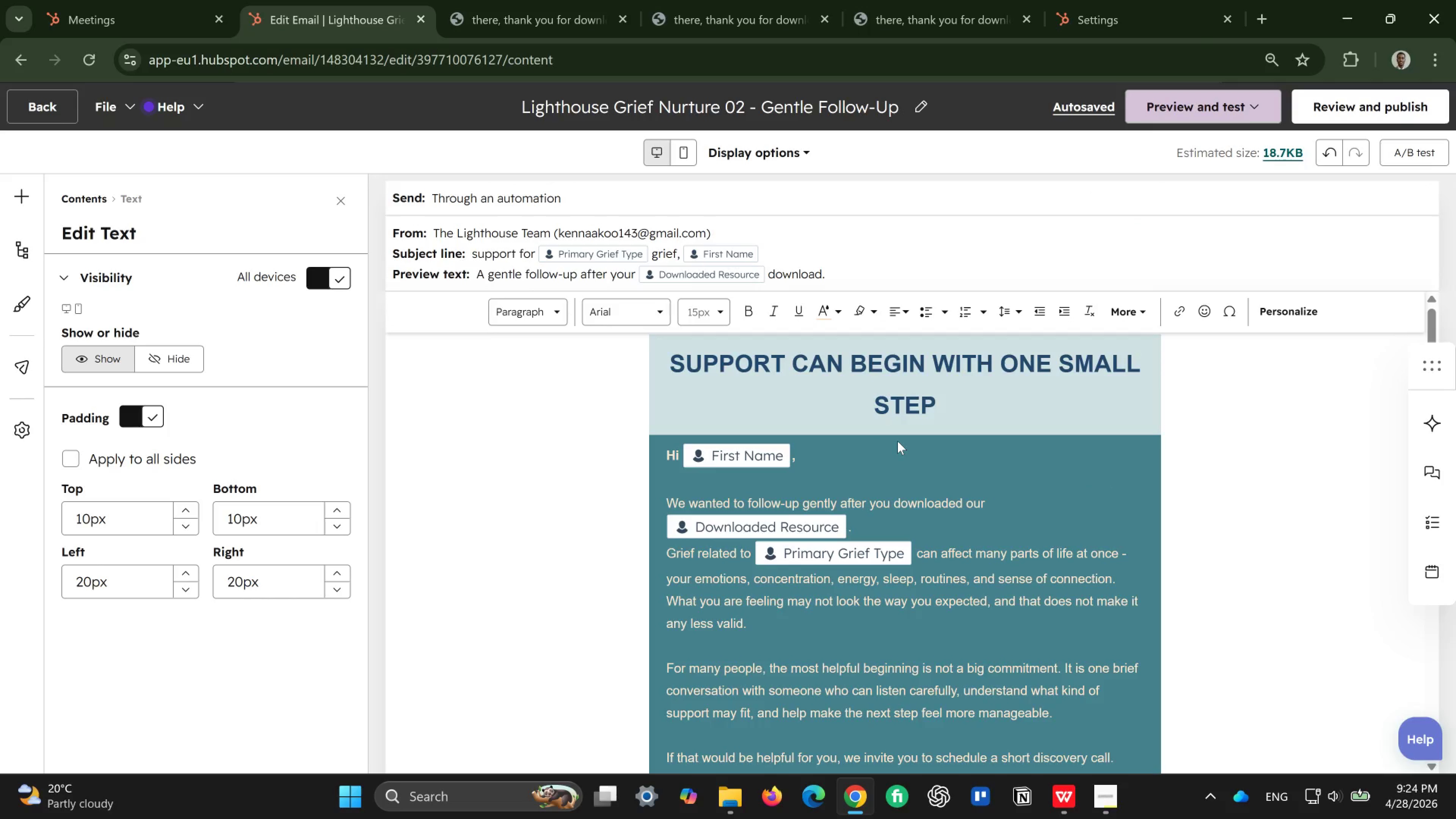 
wait(18.84)
 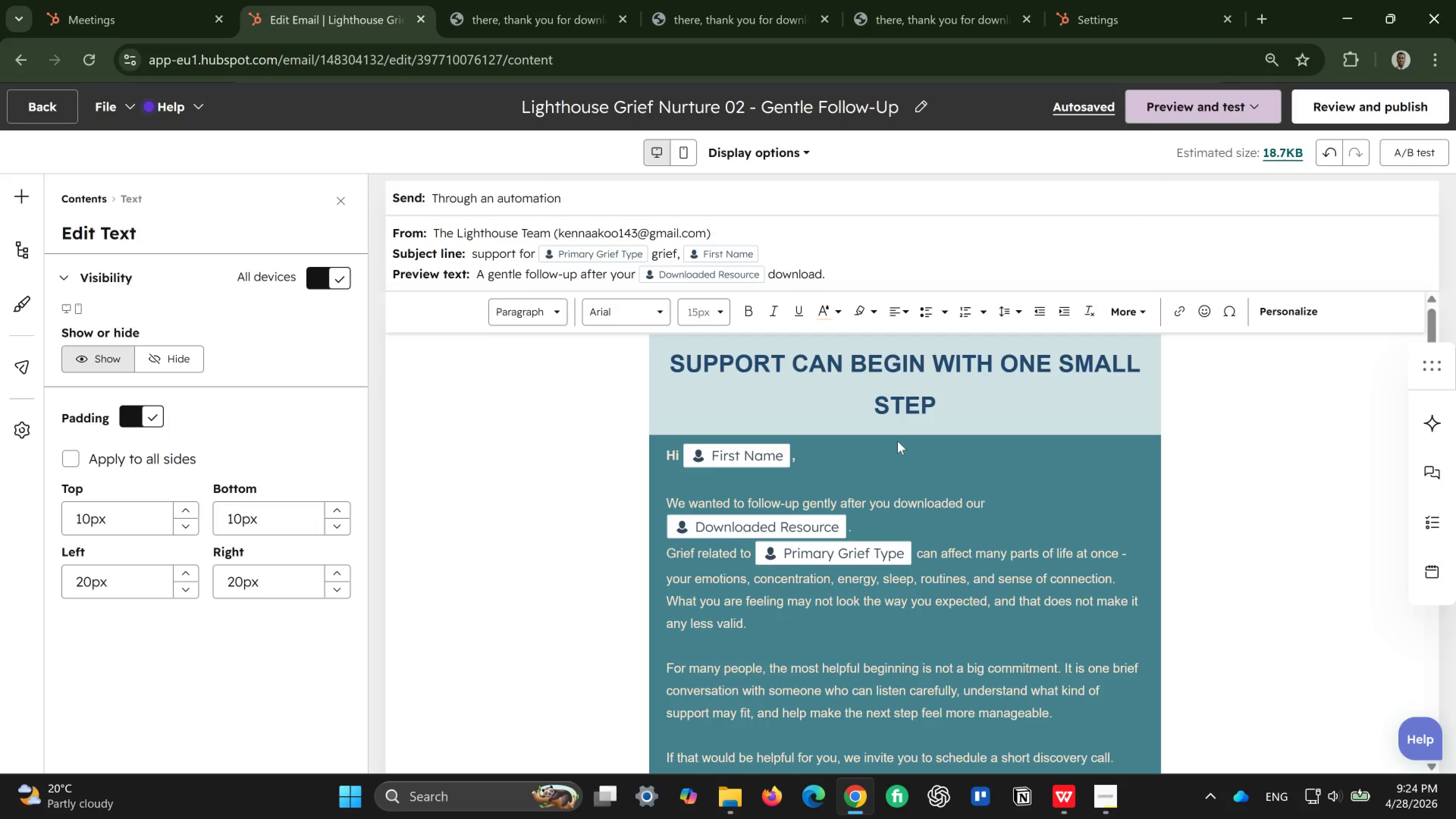 
left_click([1188, 101])
 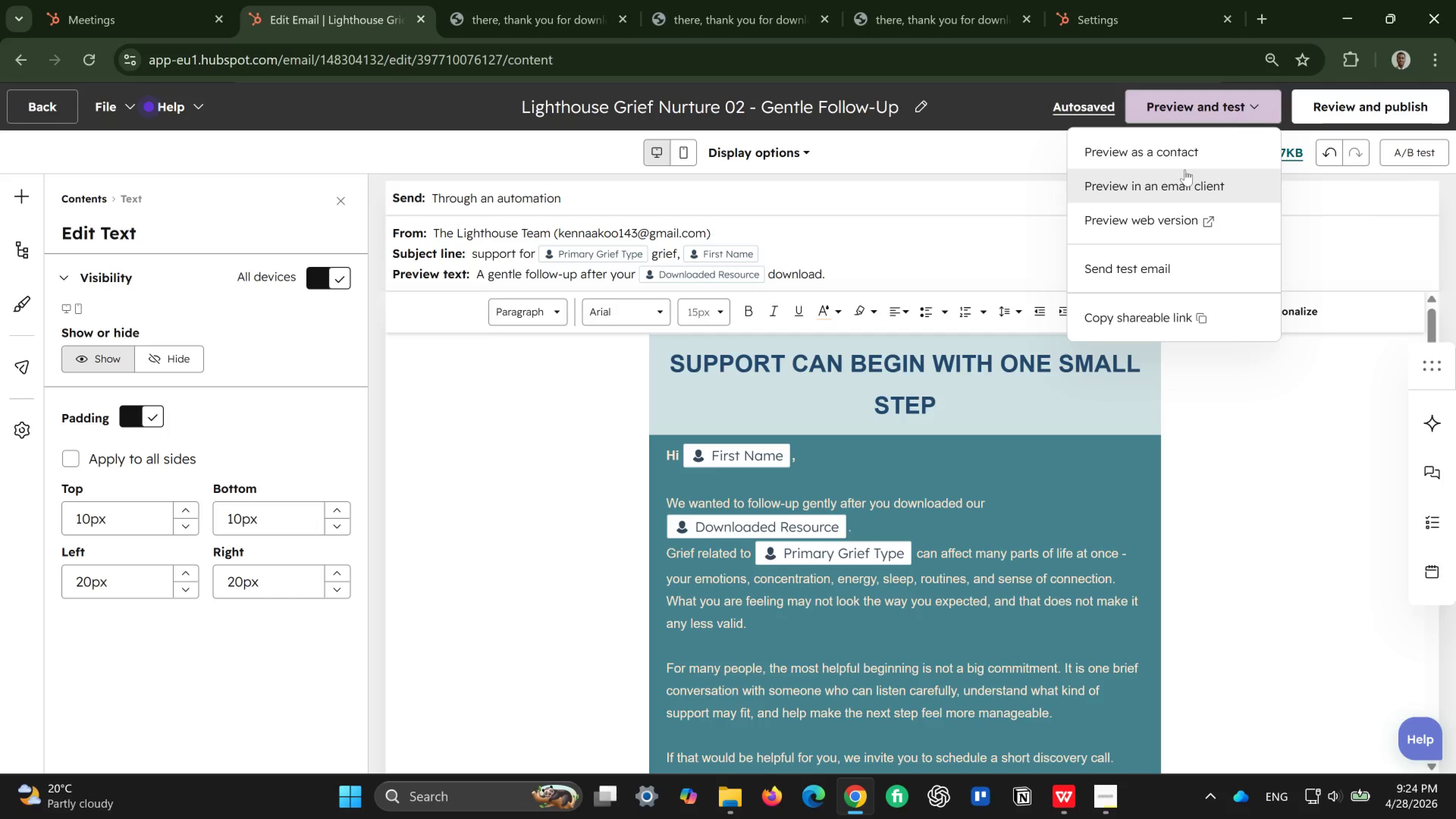 
left_click([1177, 207])
 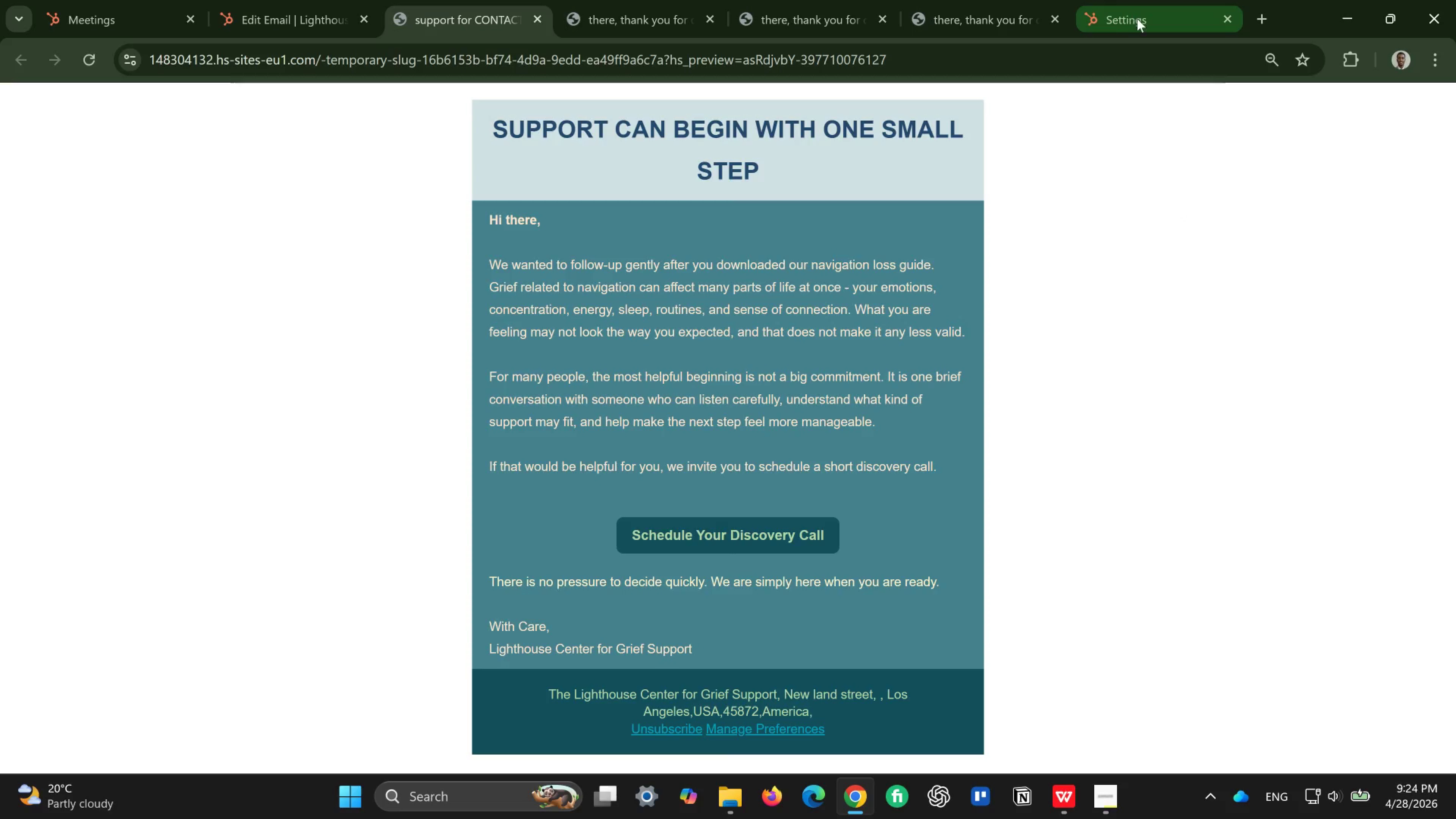 
wait(7.33)
 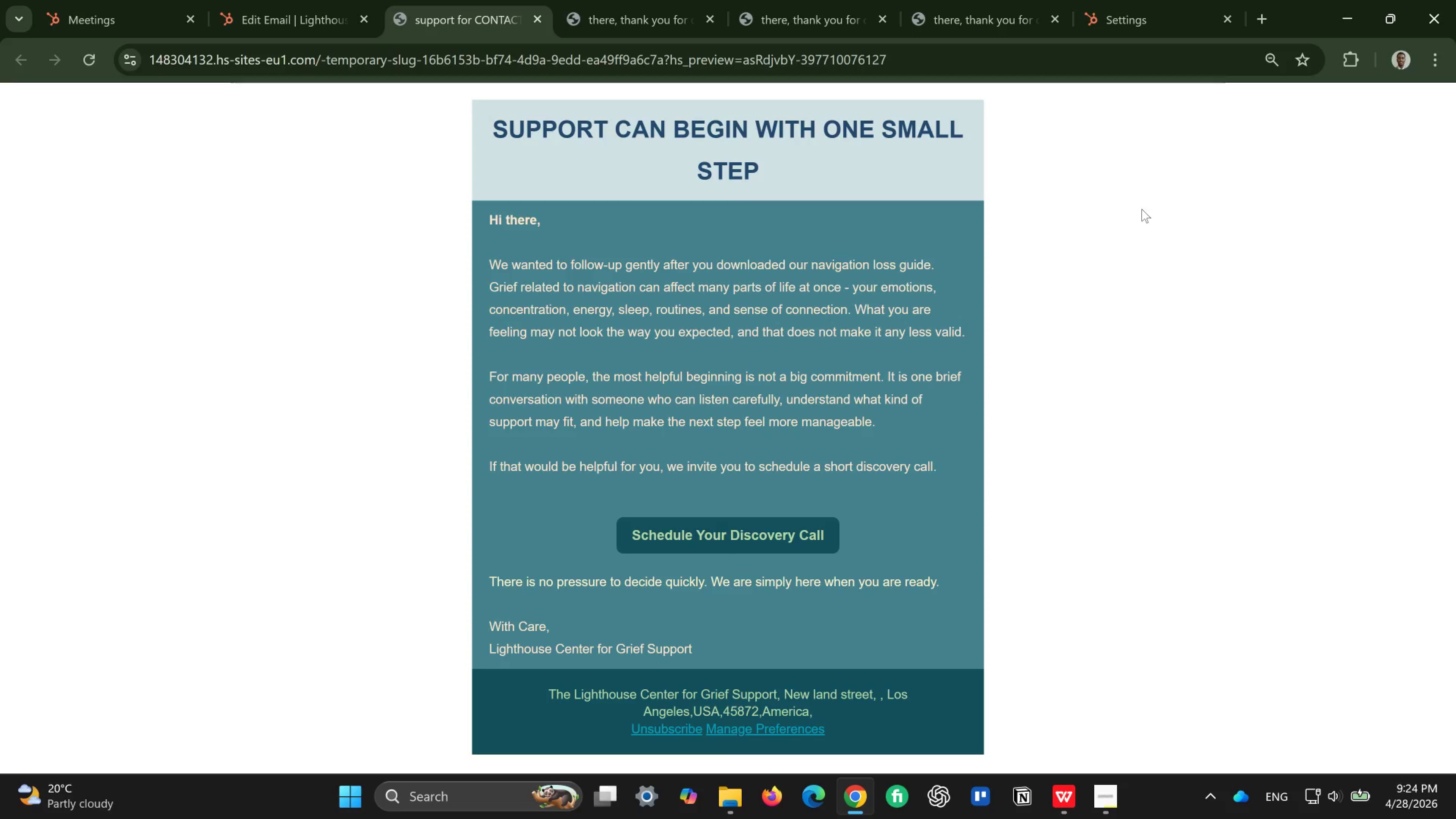 
left_click([1057, 18])
 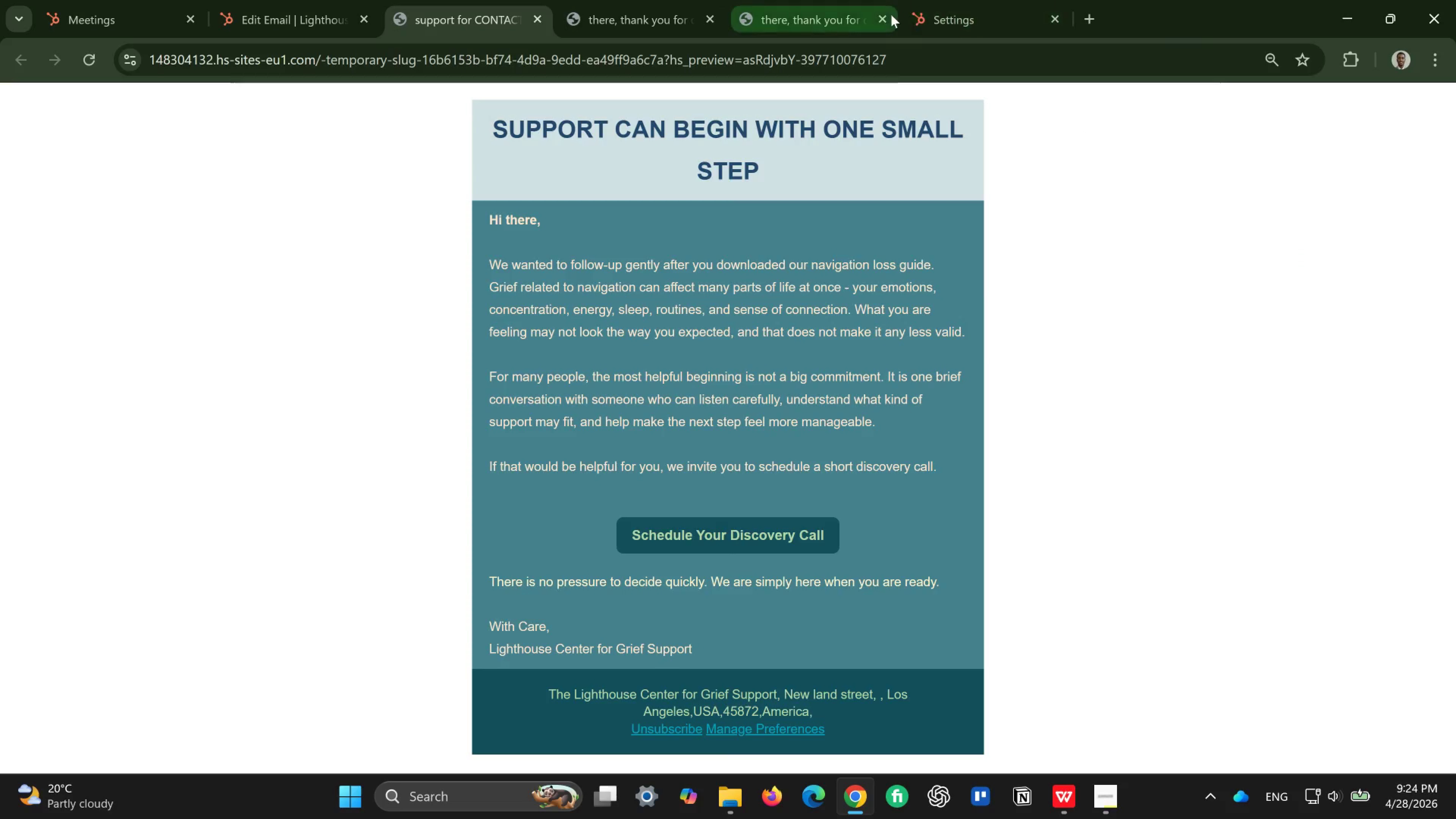 
left_click([884, 16])
 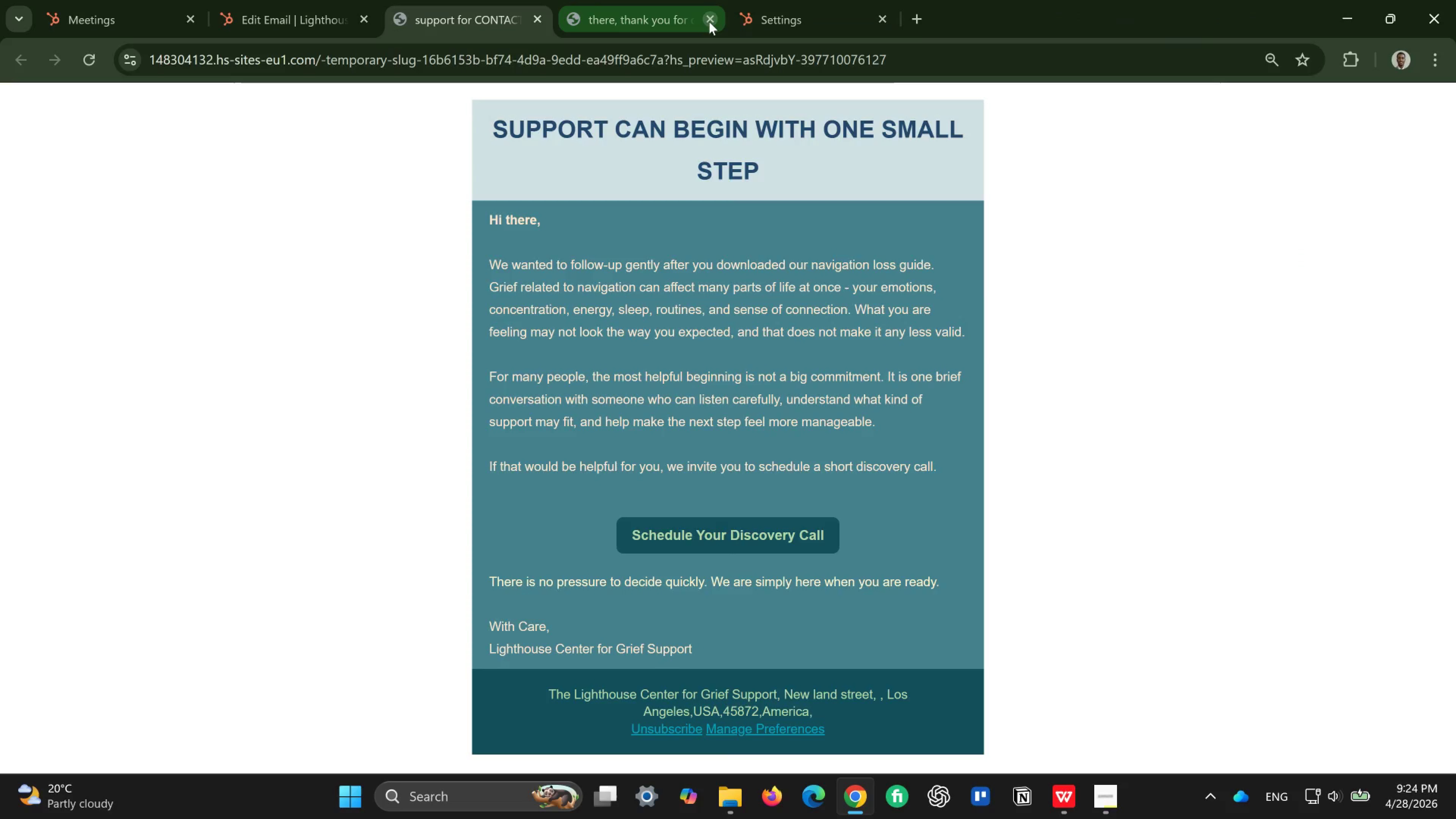 
left_click([709, 22])
 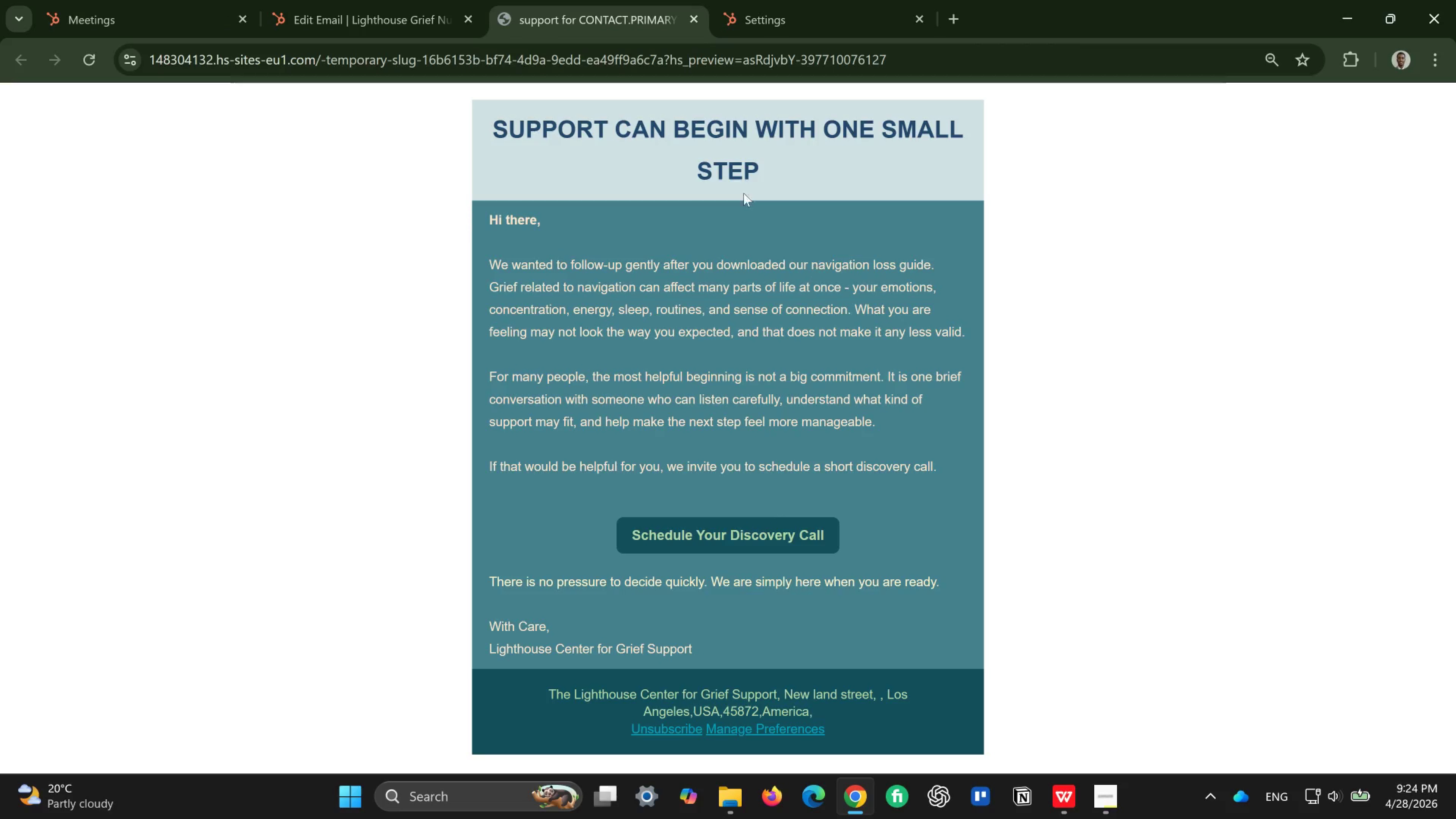 
wait(5.27)
 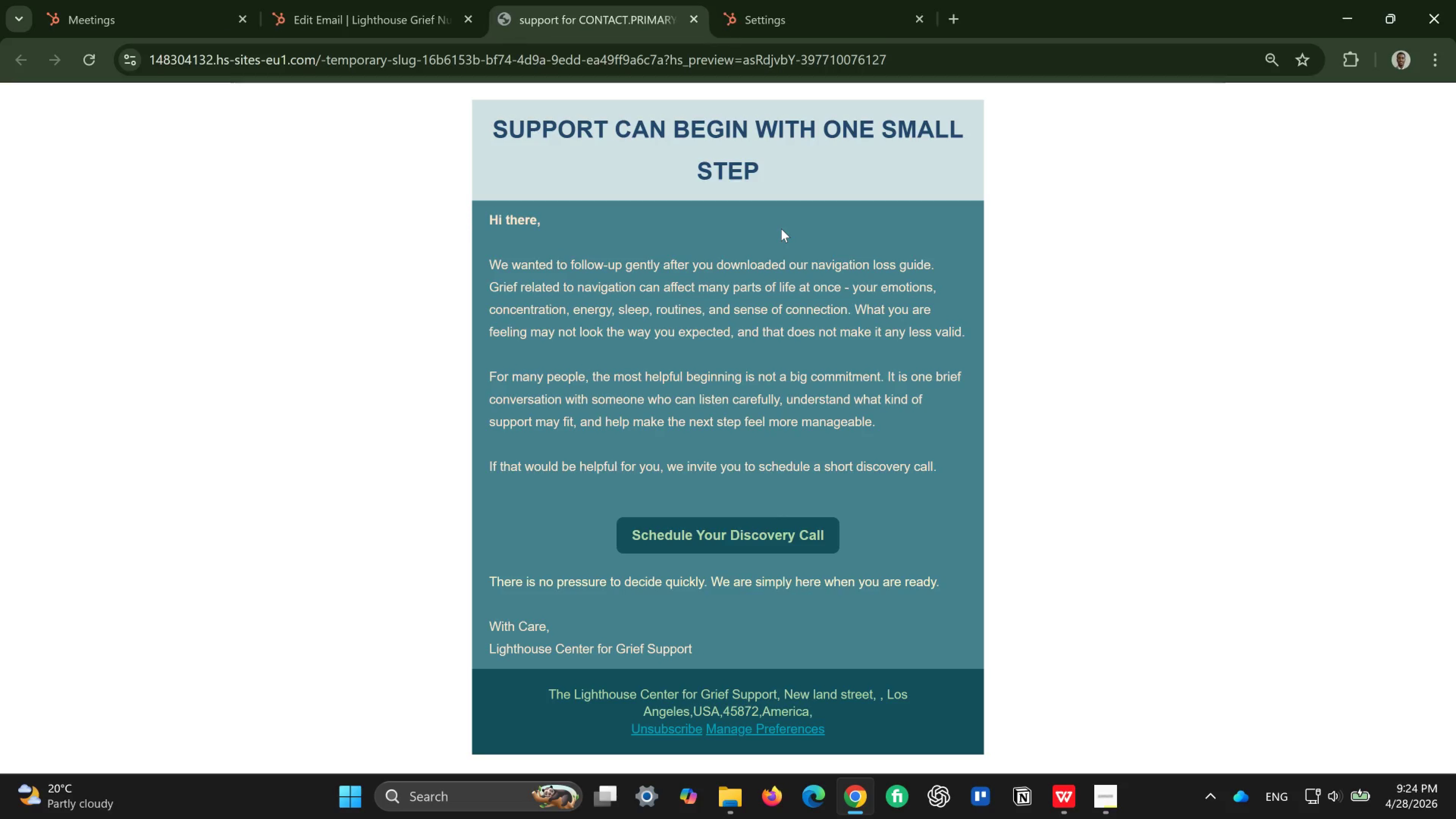 
left_click([385, 6])
 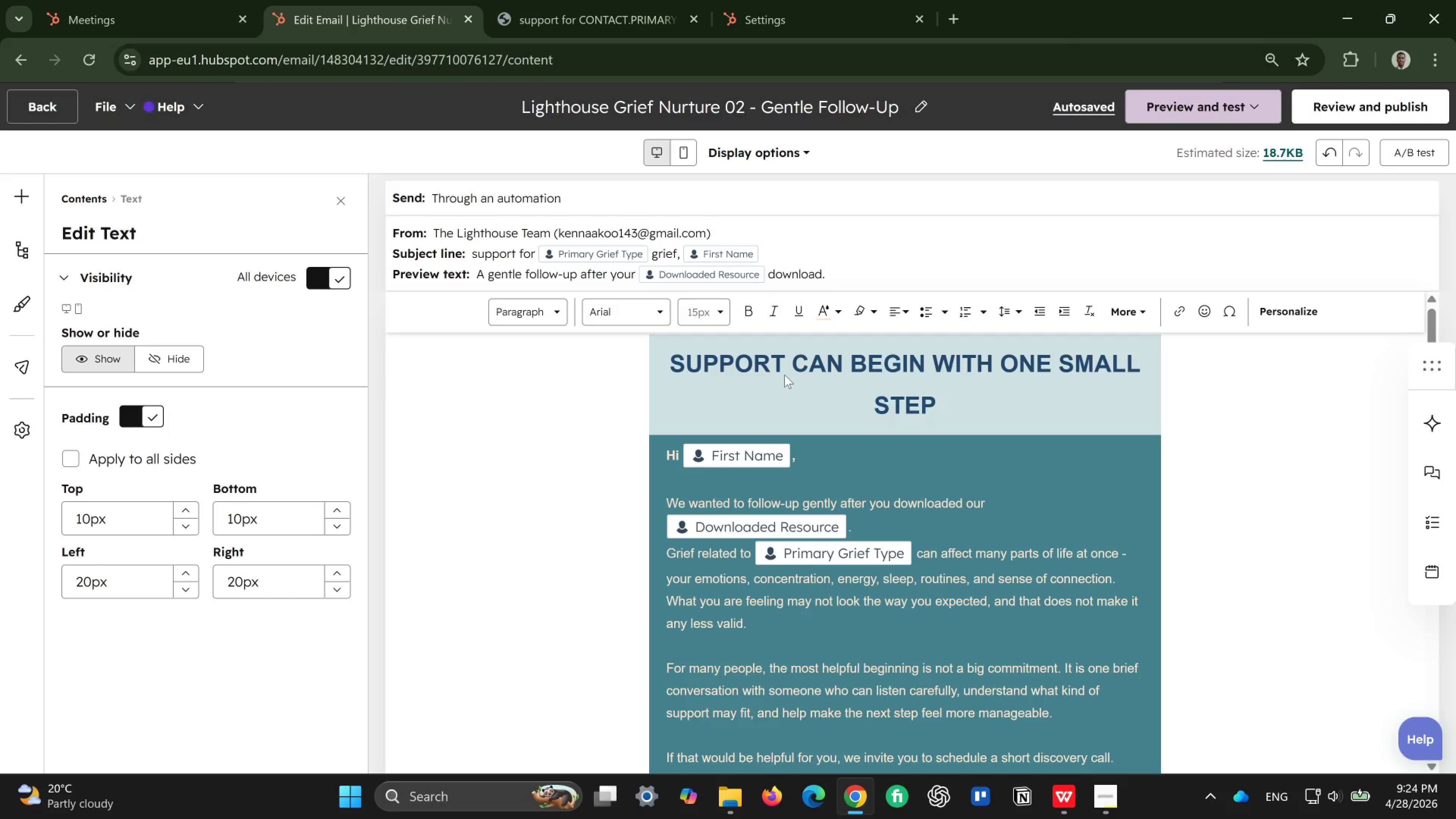 
mouse_move([1013, 524])
 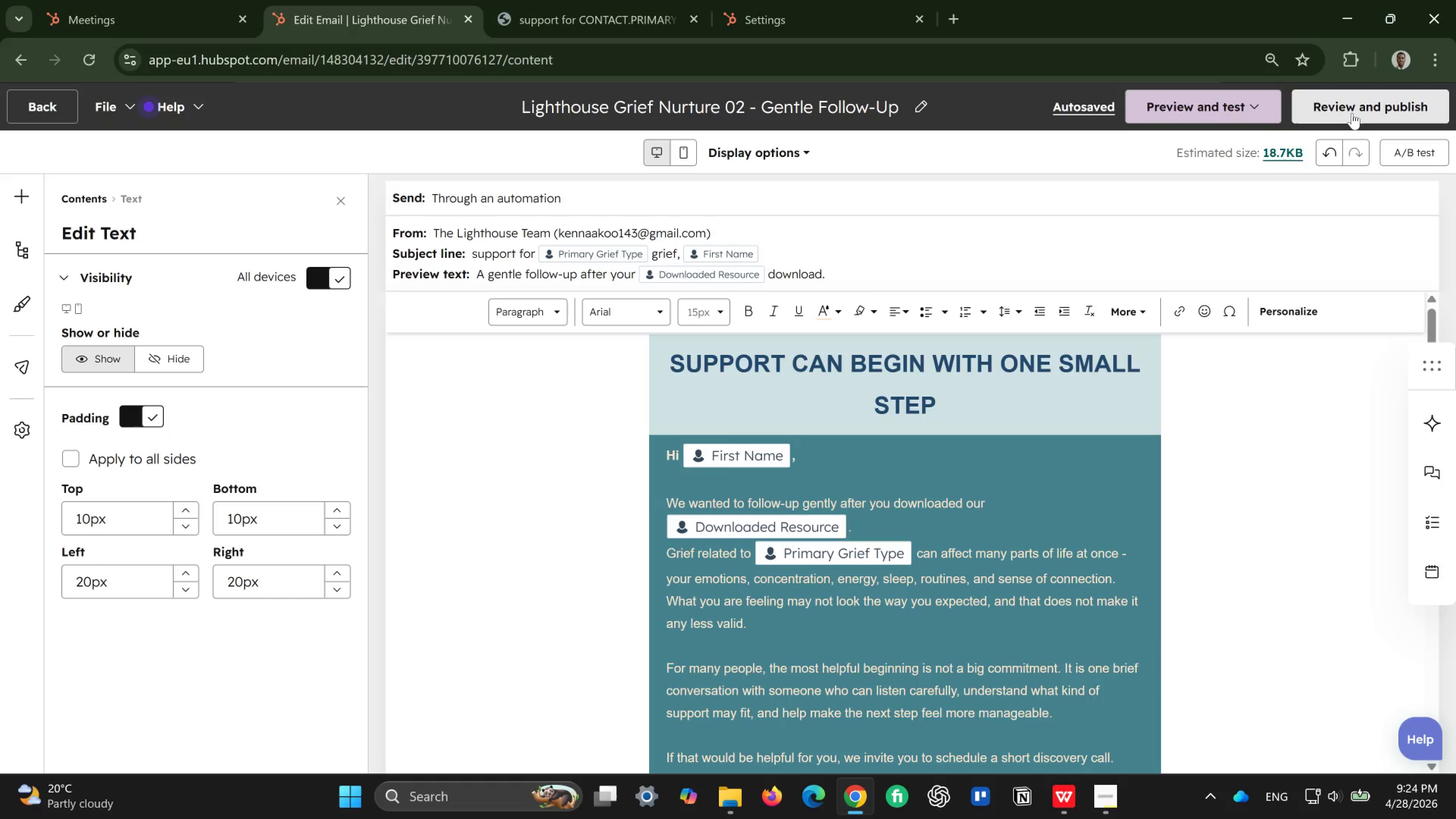 
left_click([1352, 113])
 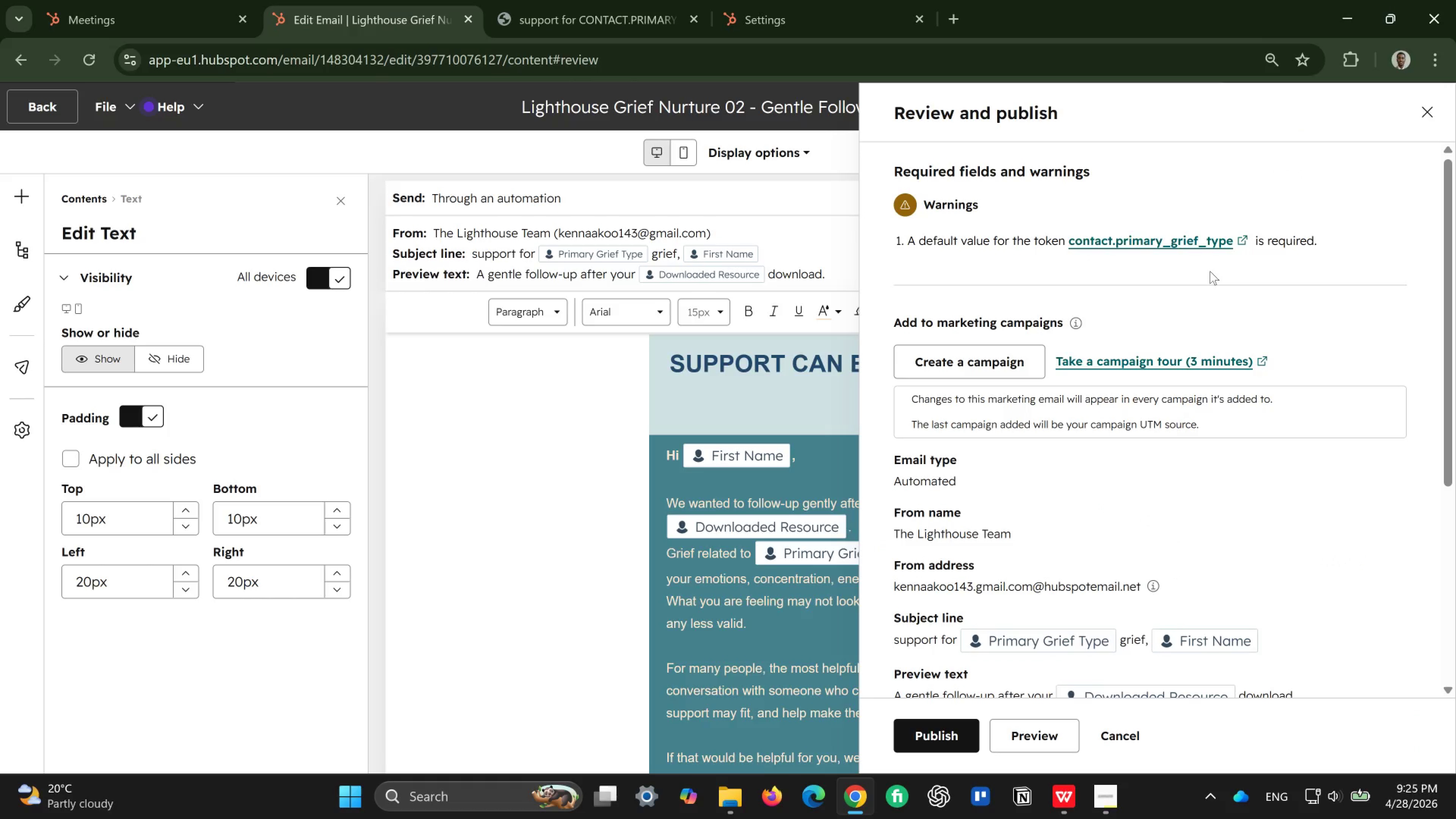 
wait(15.09)
 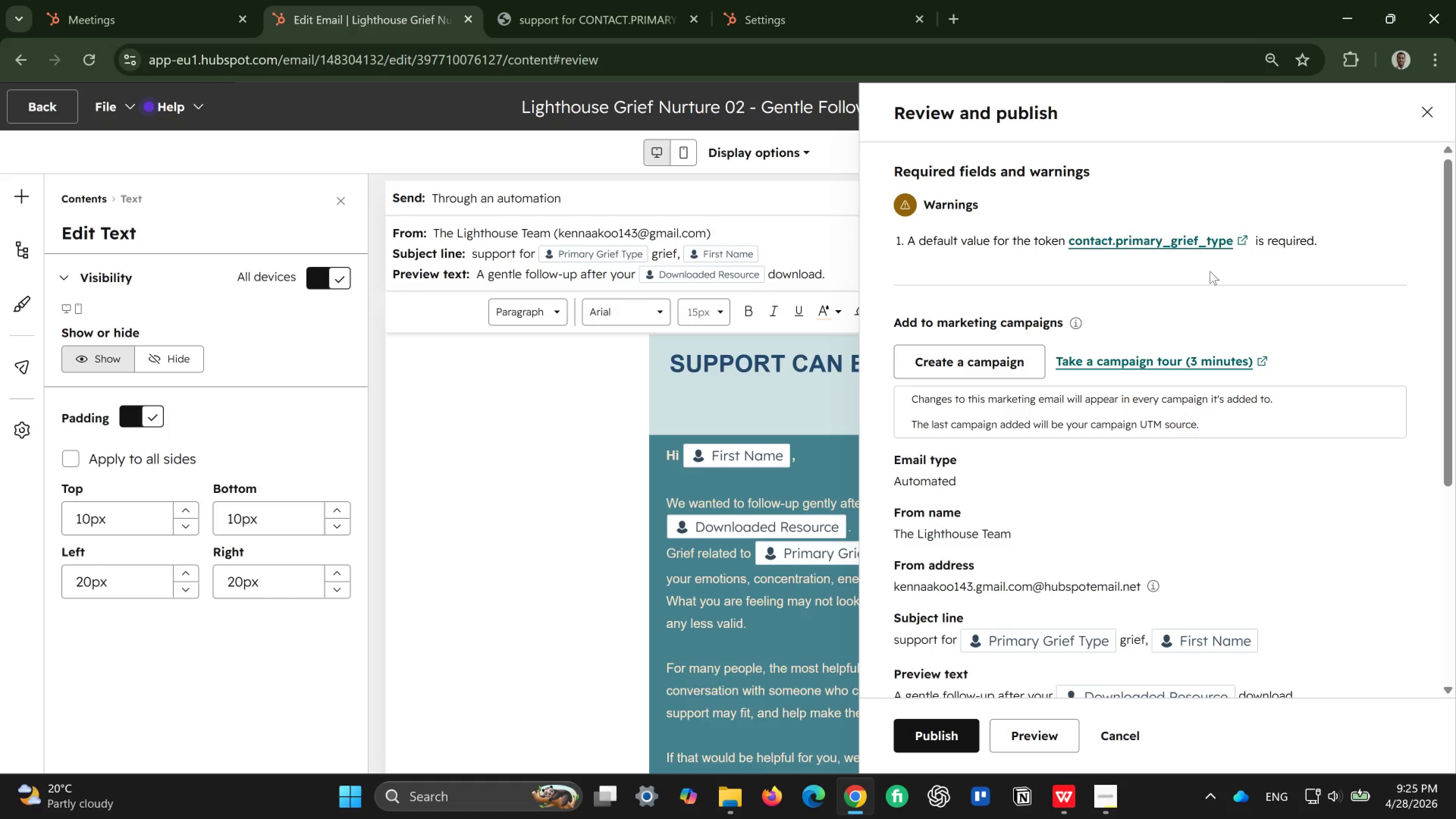 
left_click([1427, 116])
 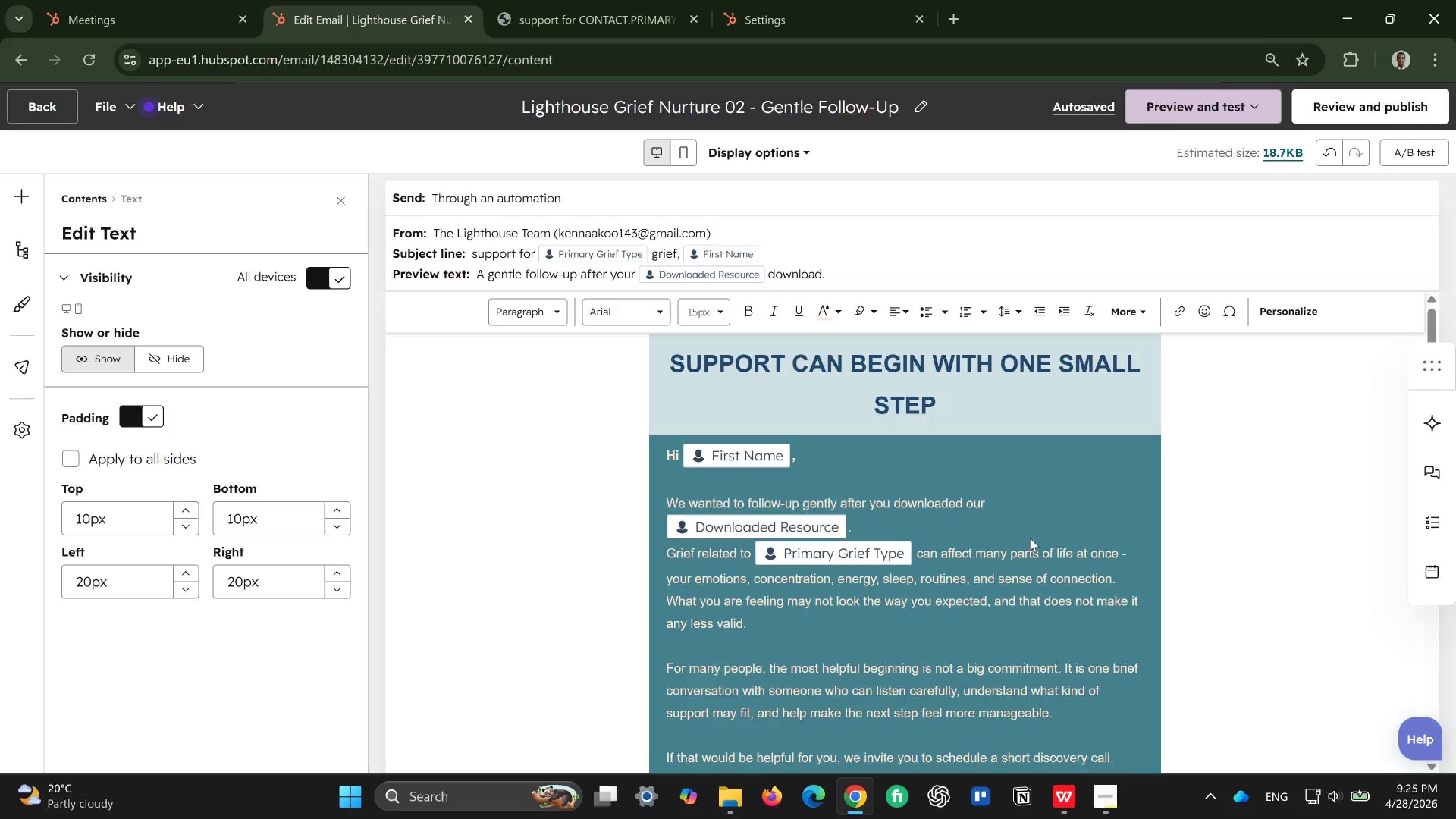 
wait(13.81)
 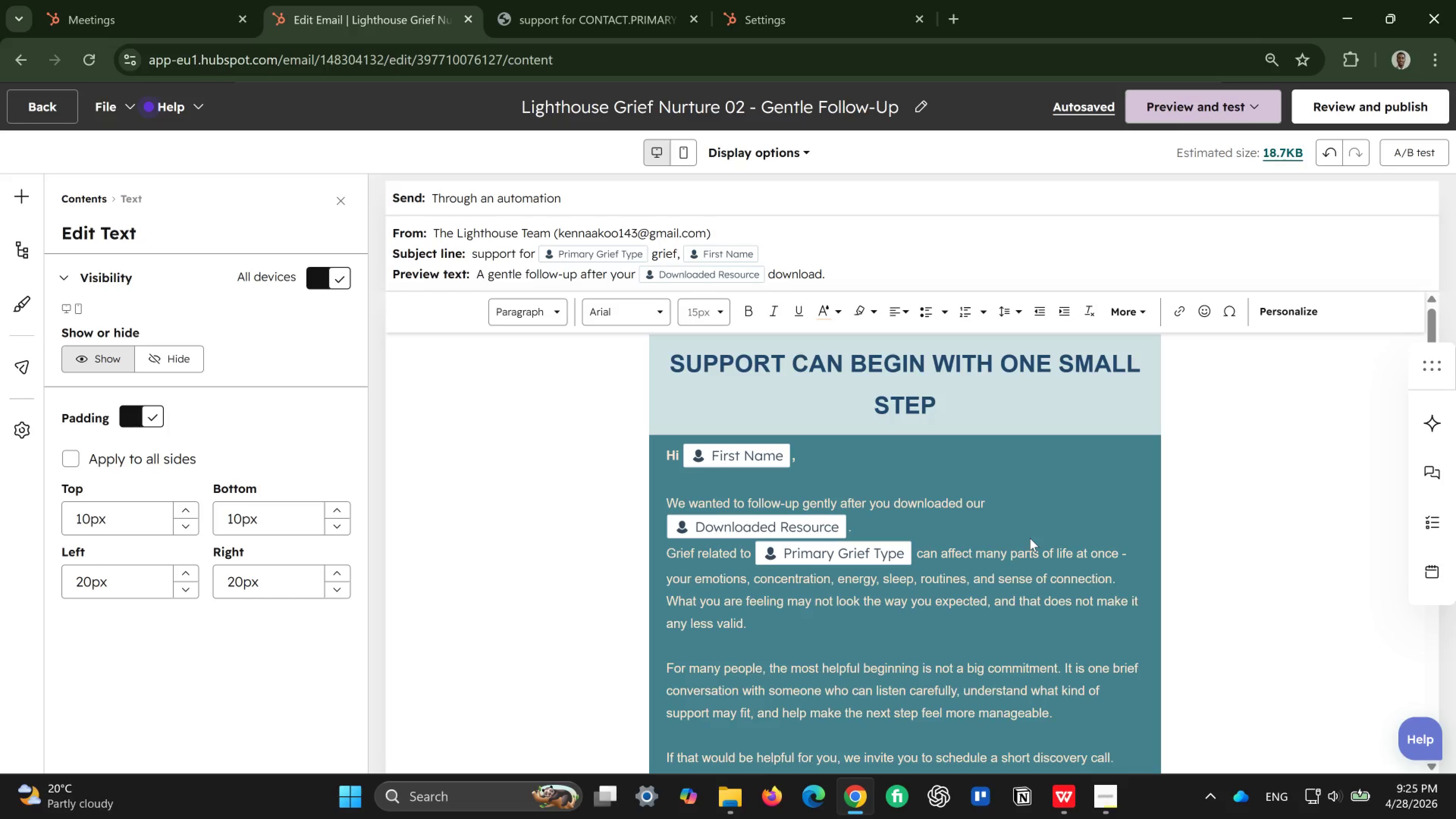 
left_click([854, 558])
 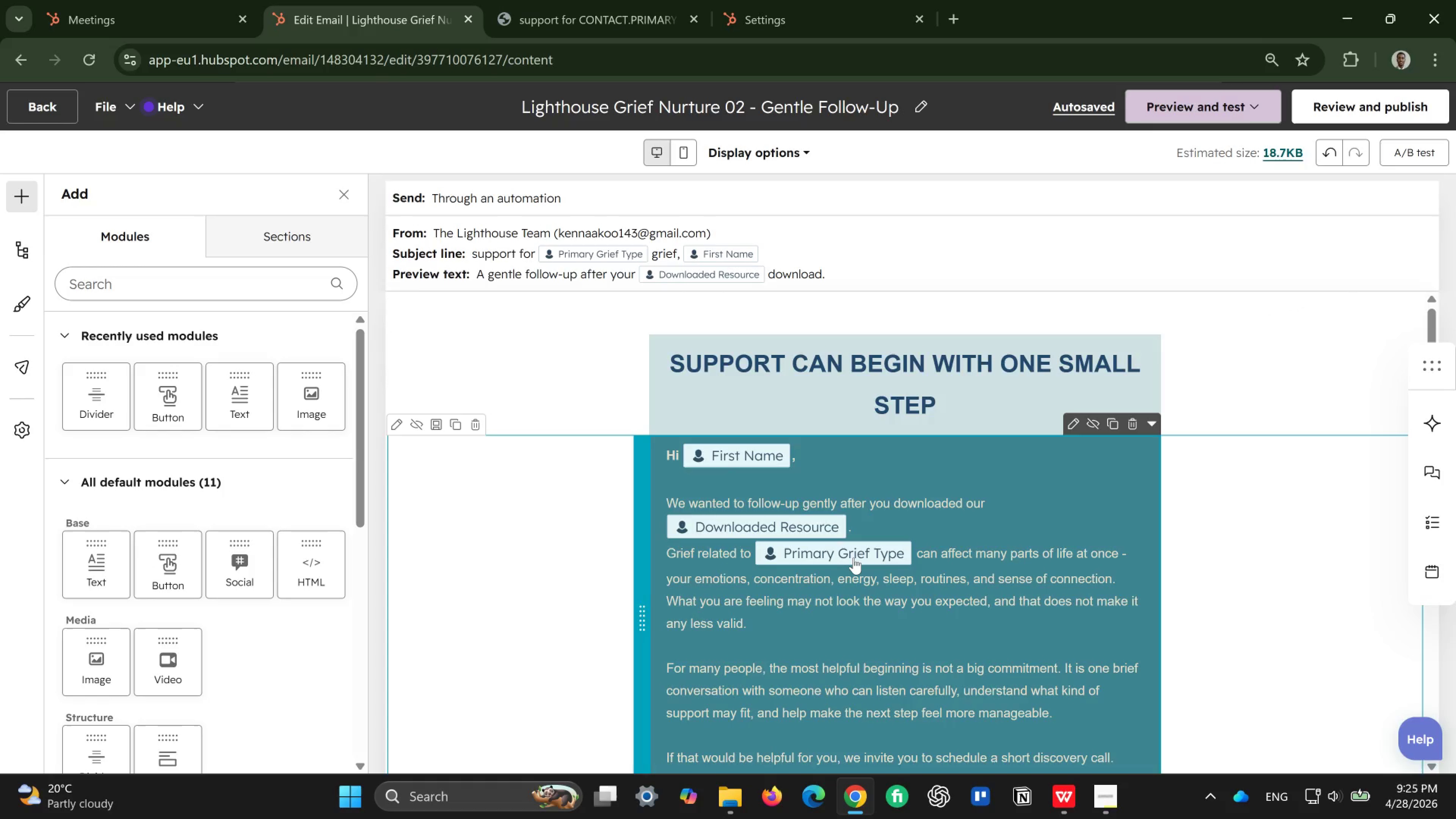 
left_click([854, 558])
 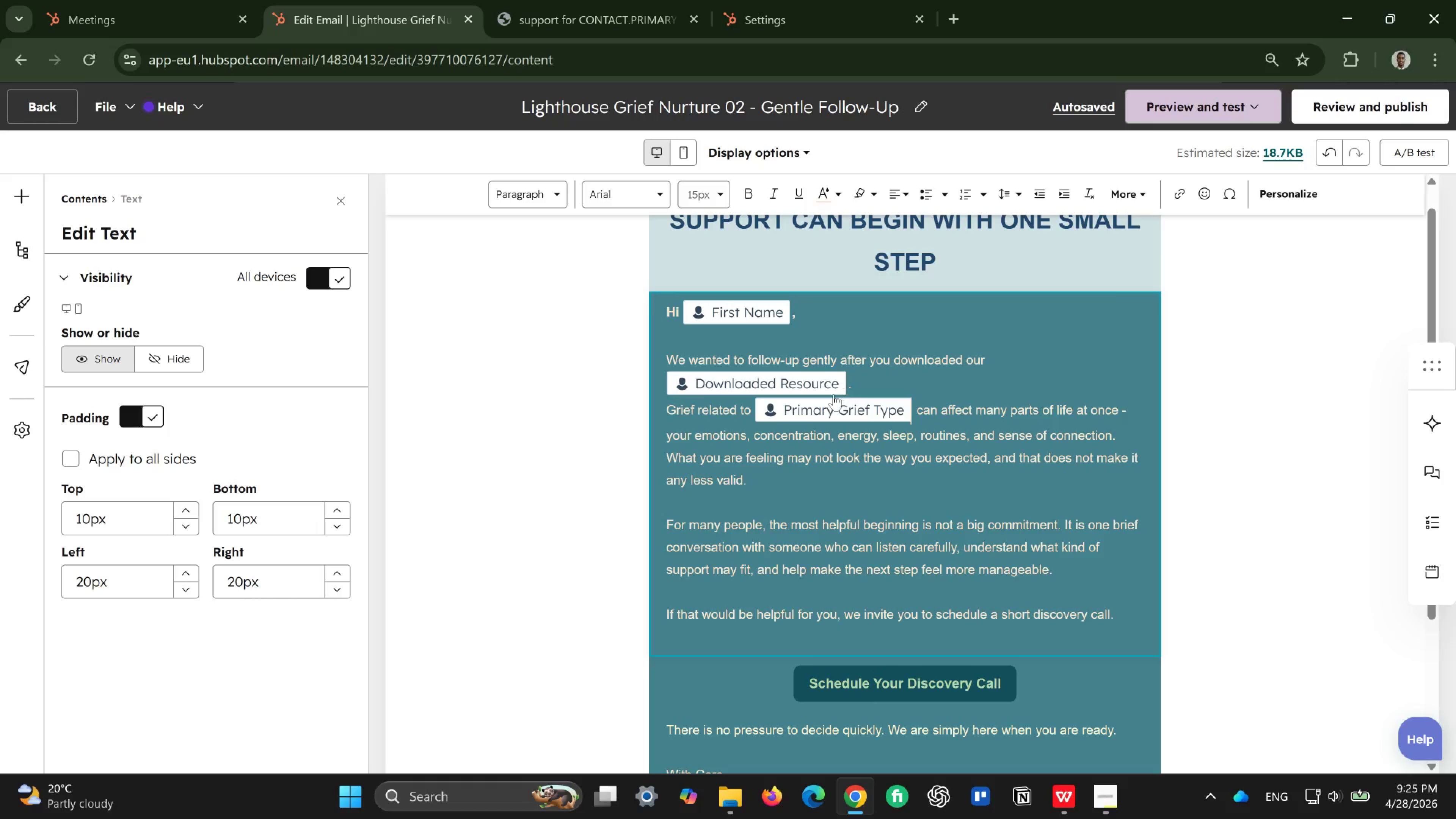 
left_click([827, 415])
 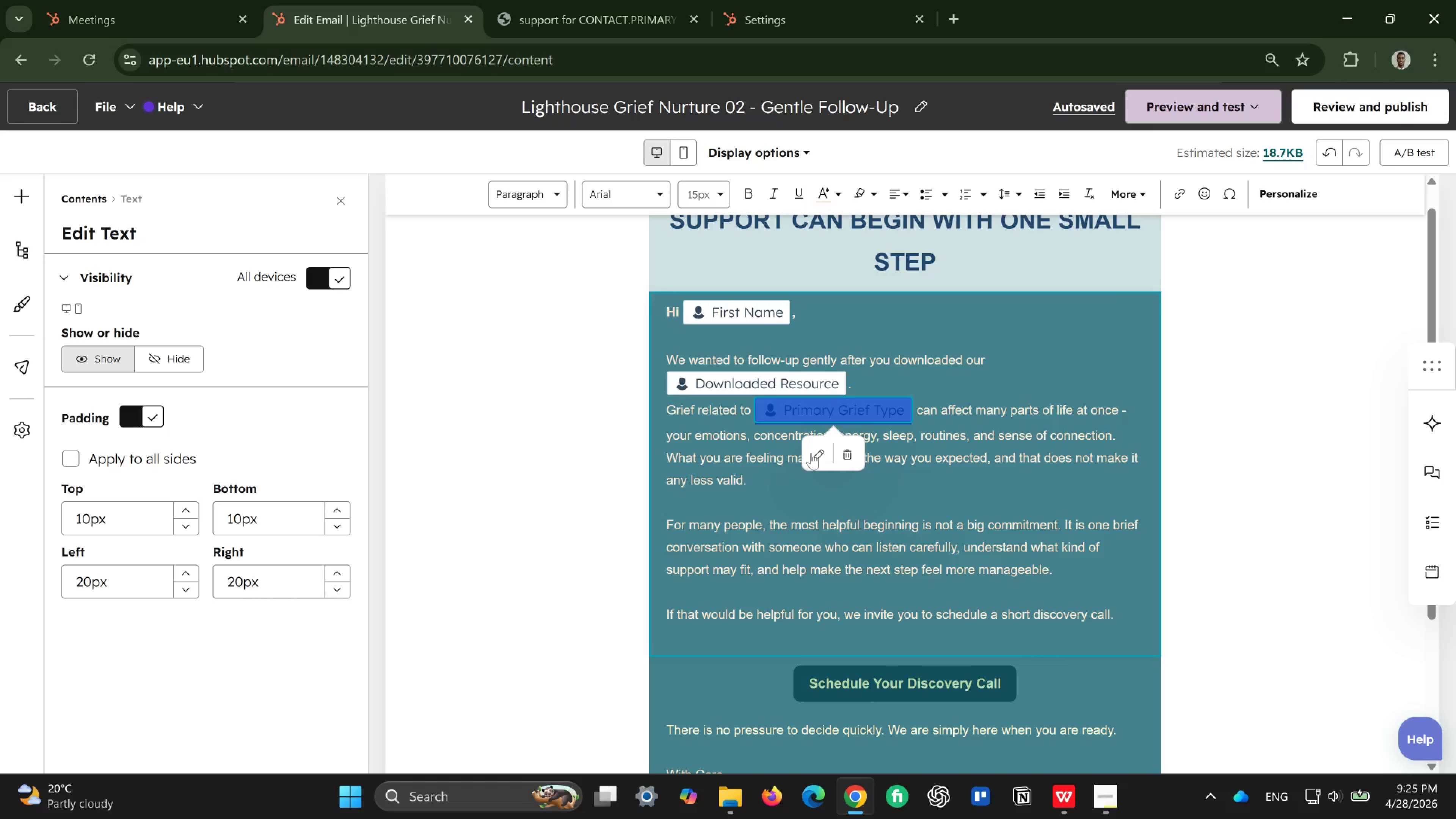 
left_click([811, 453])
 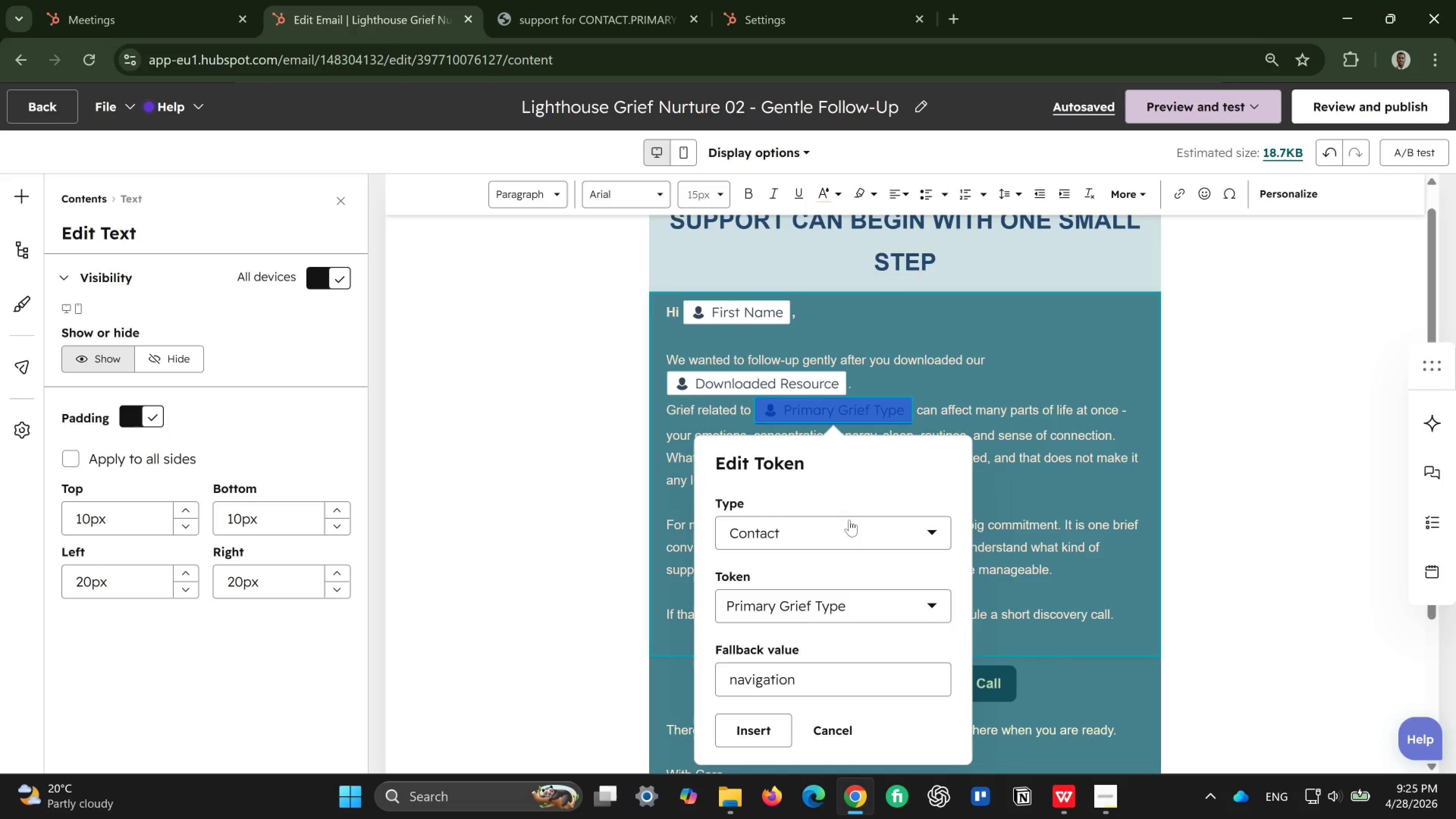 
wait(14.31)
 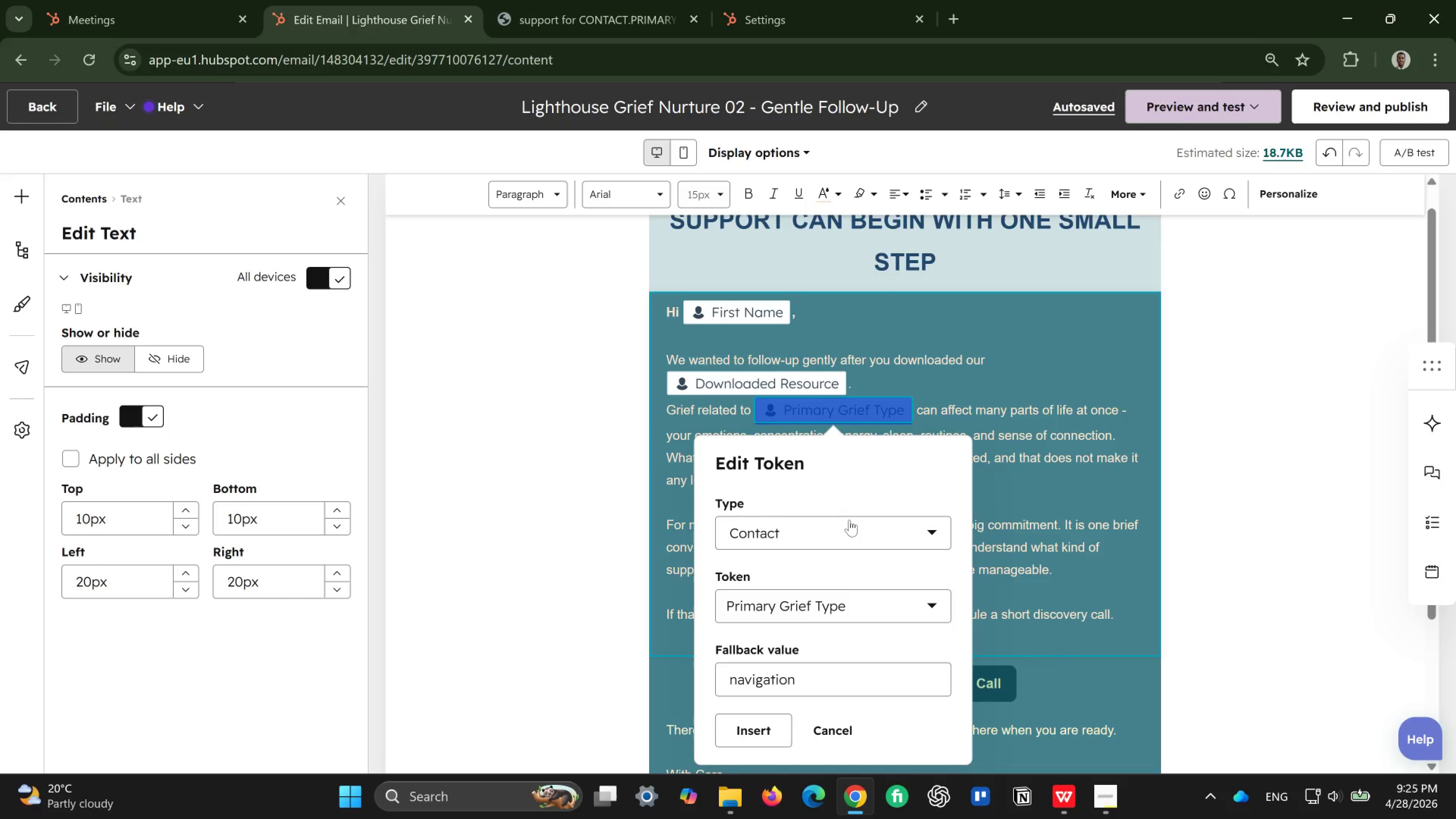 
left_click([761, 736])
 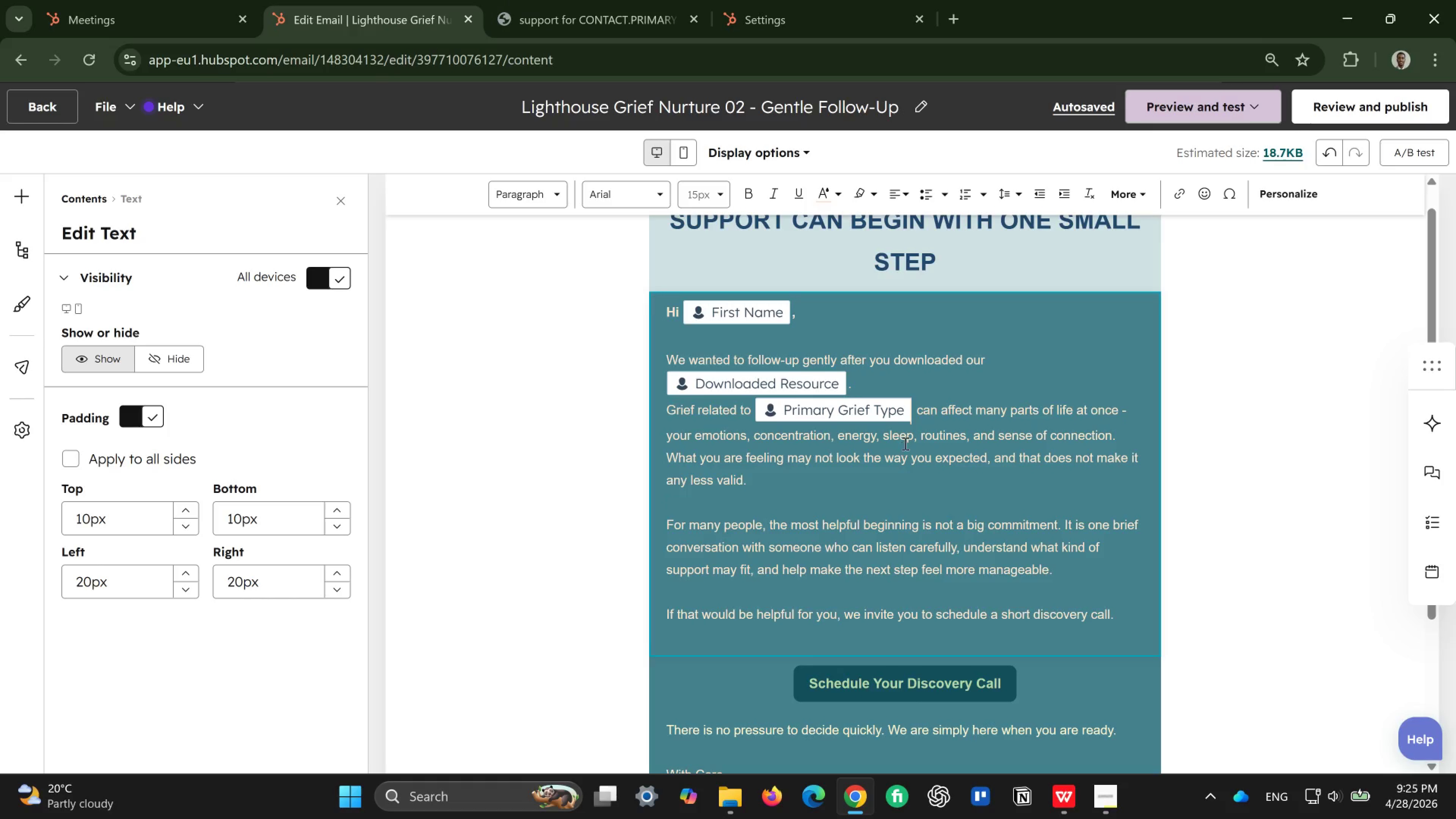 
type( loss)
 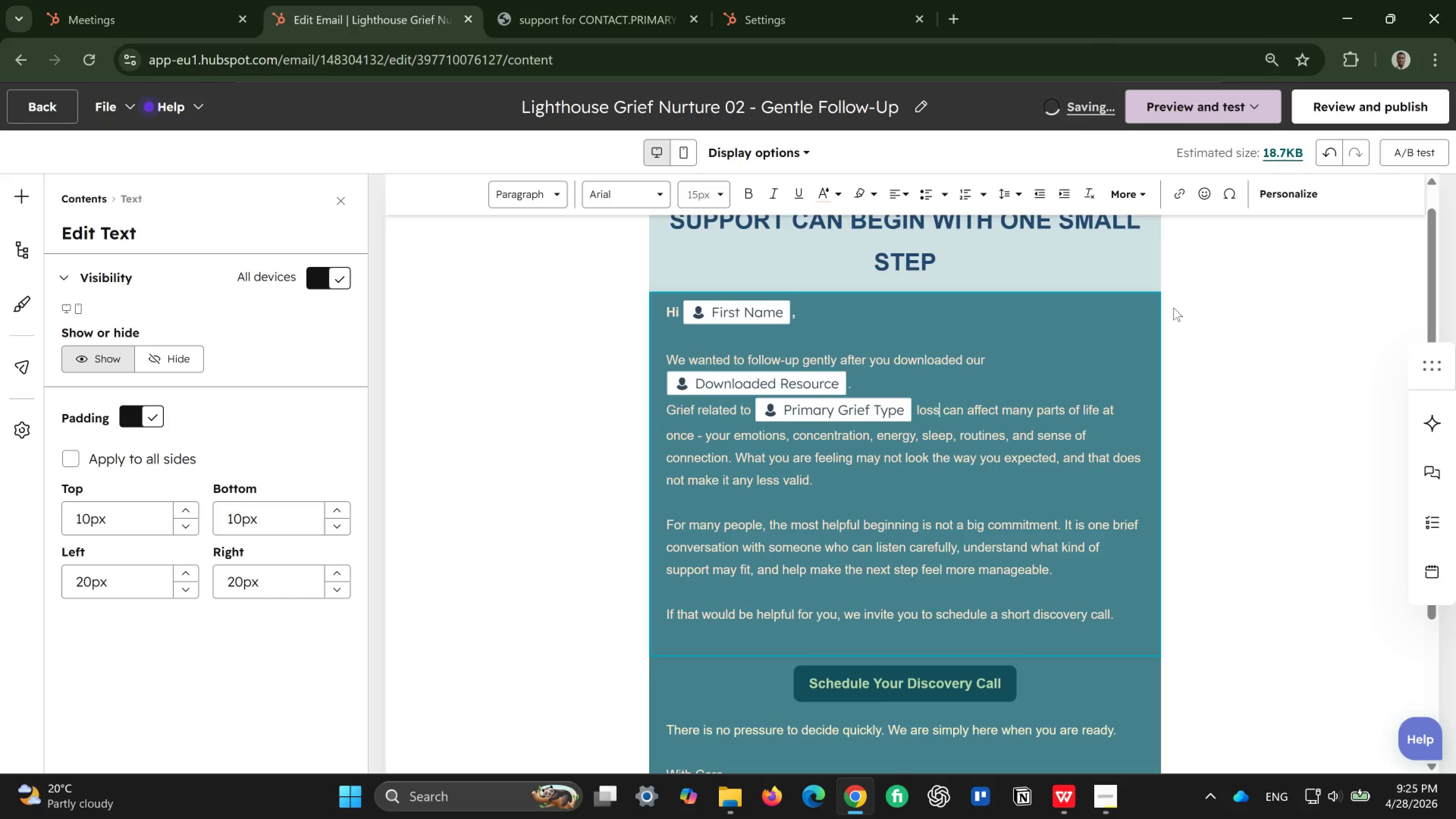 
left_click([1343, 107])
 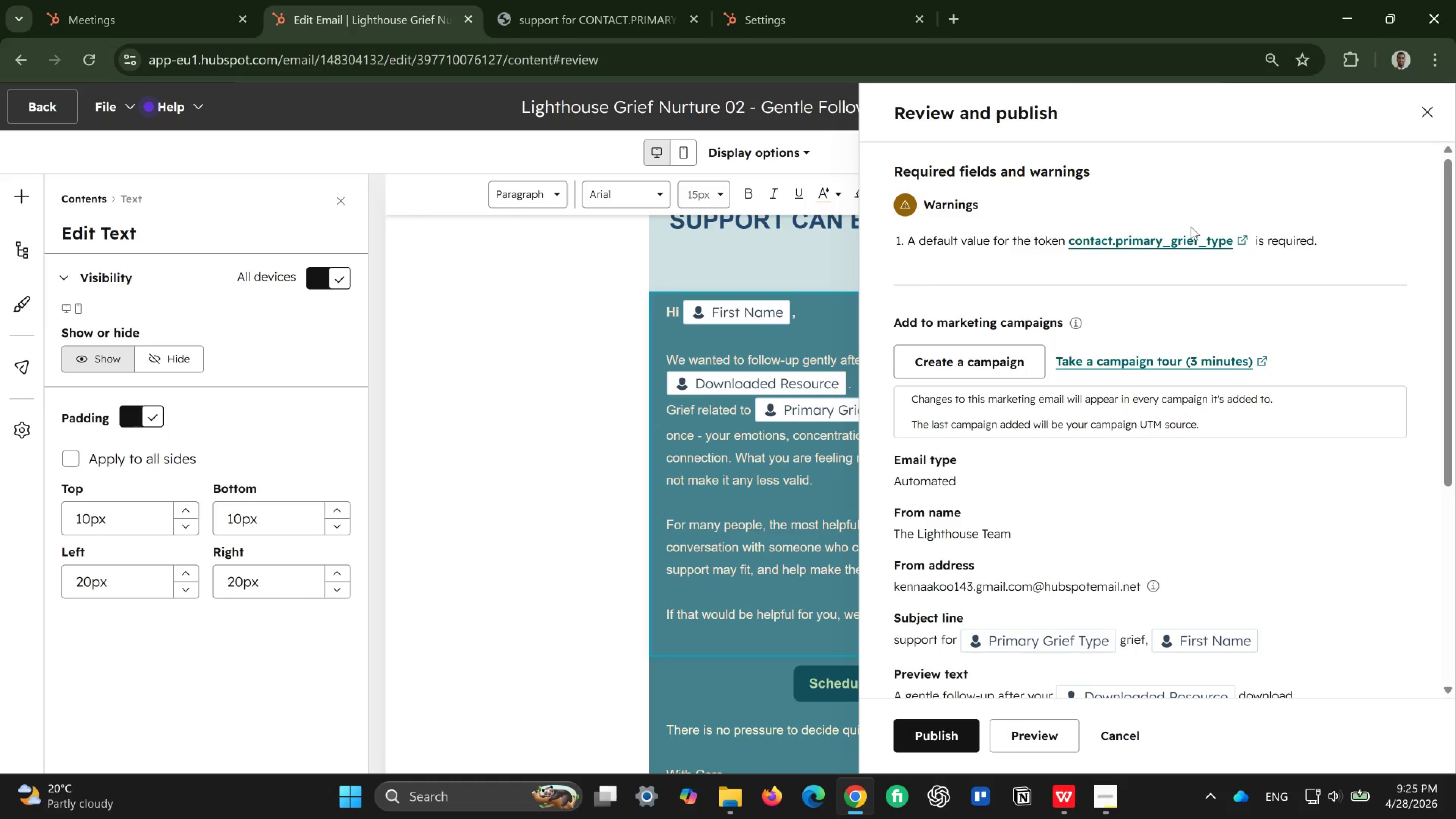 
left_click([1181, 241])
 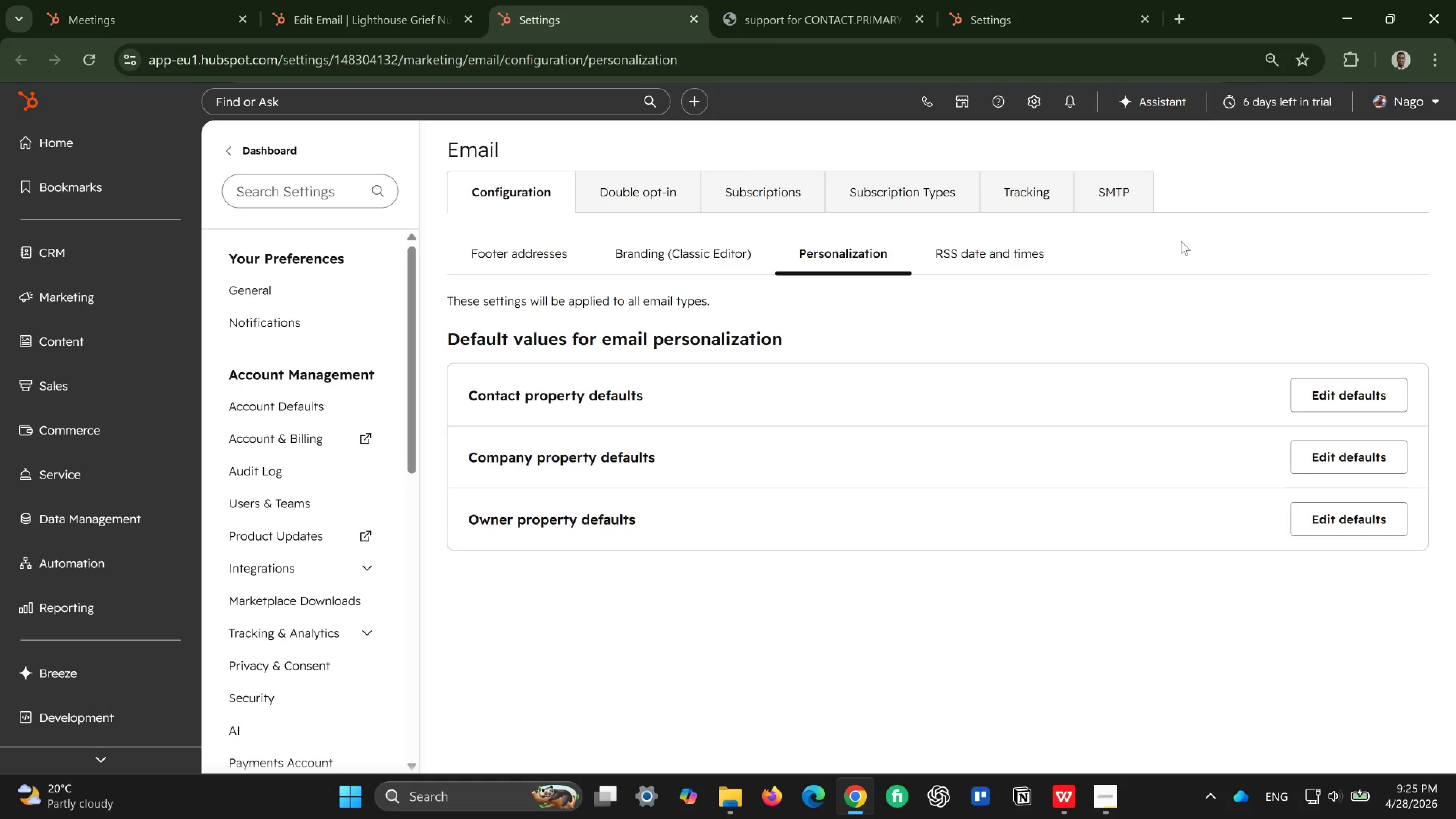 
wait(9.1)
 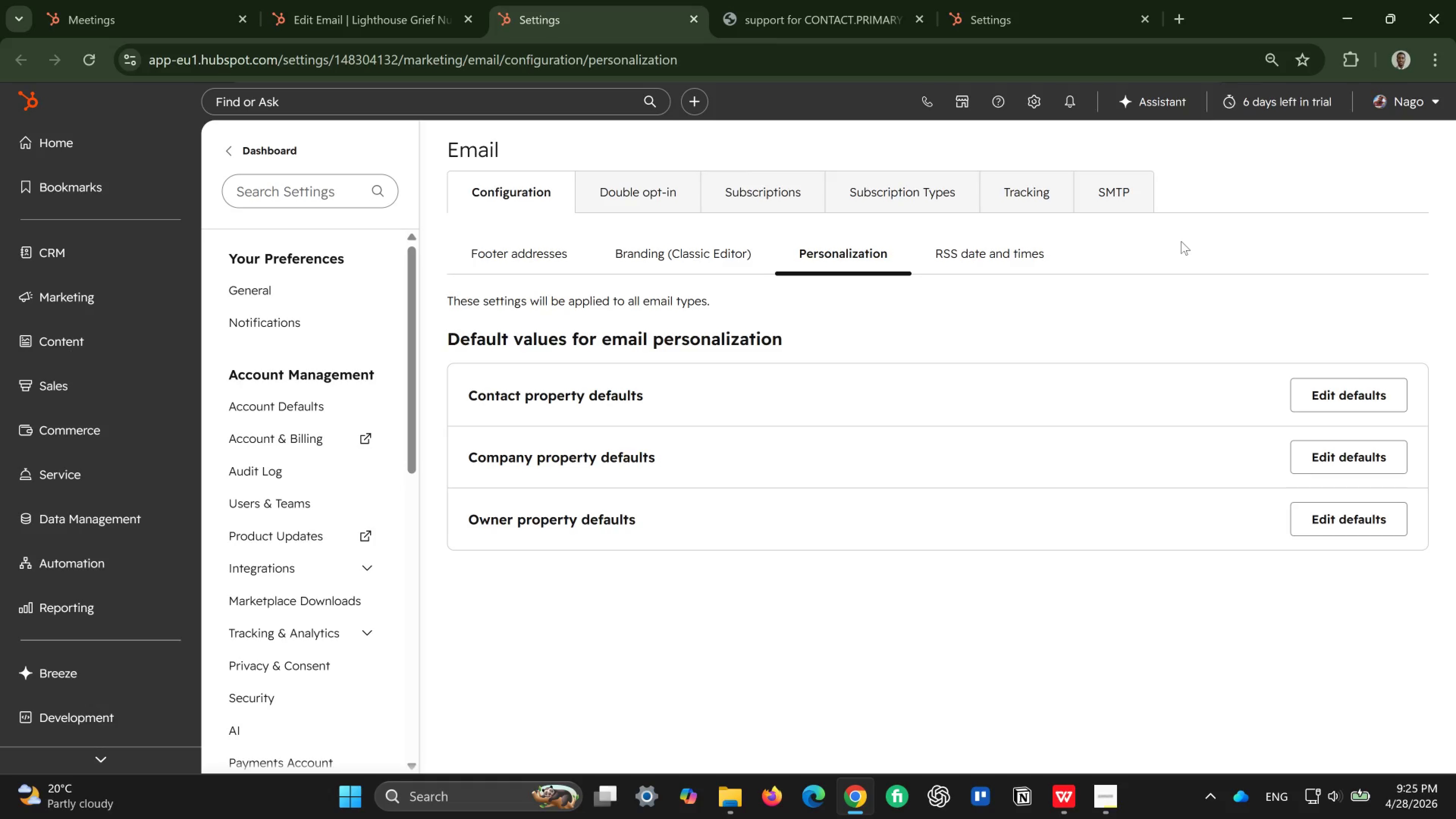 
left_click([1321, 407])
 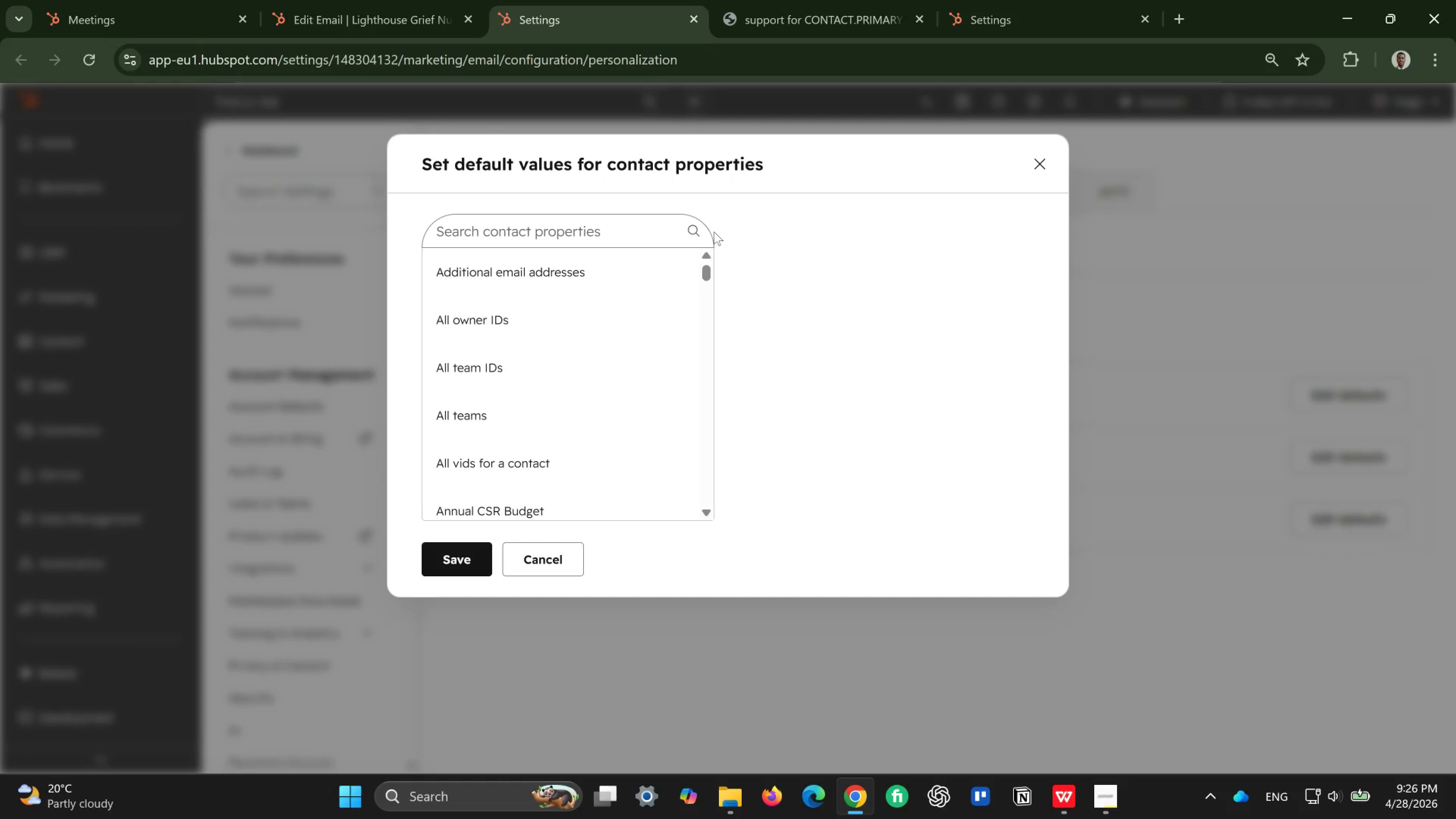 
left_click([594, 236])
 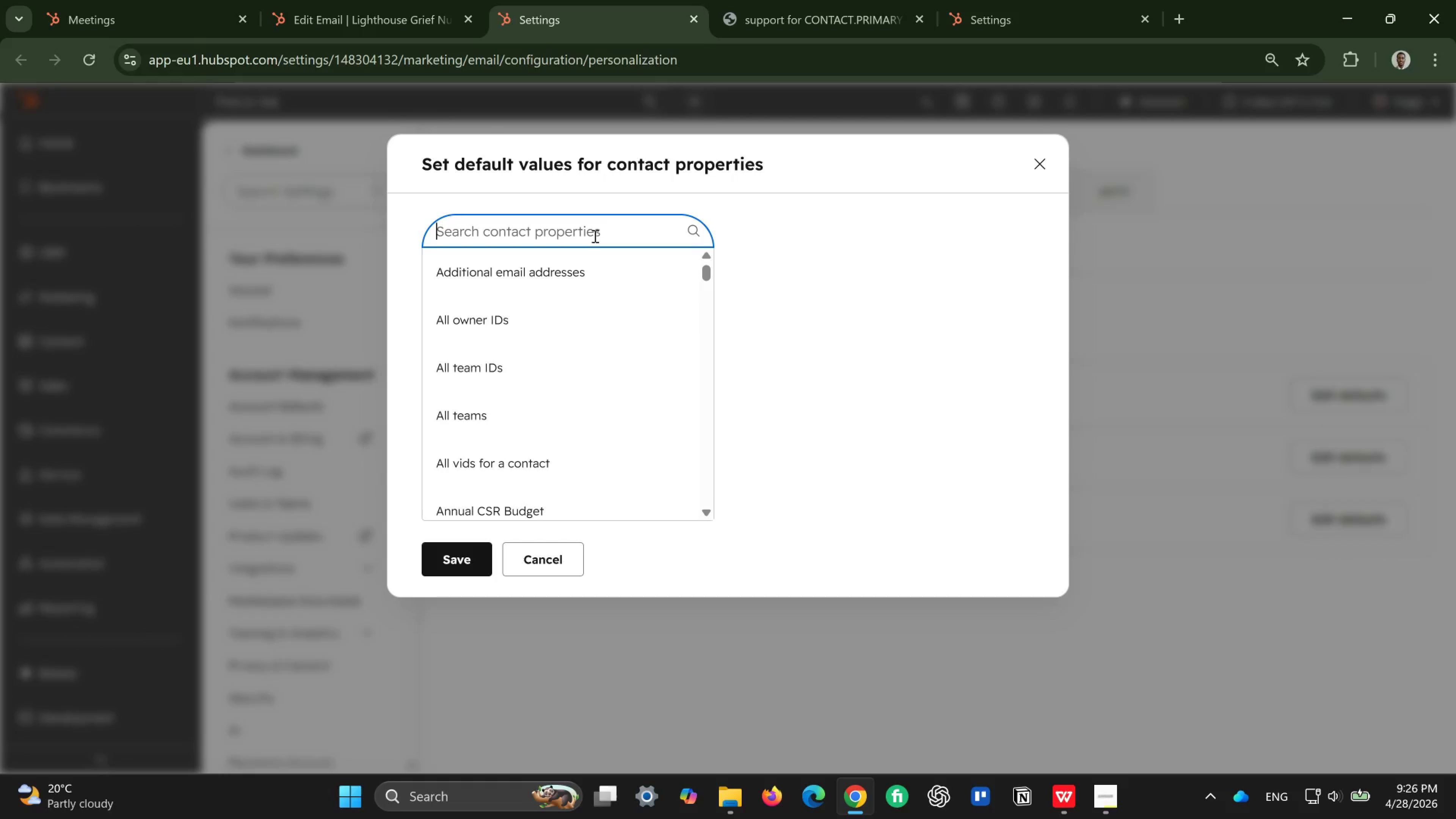 
type(gr)
 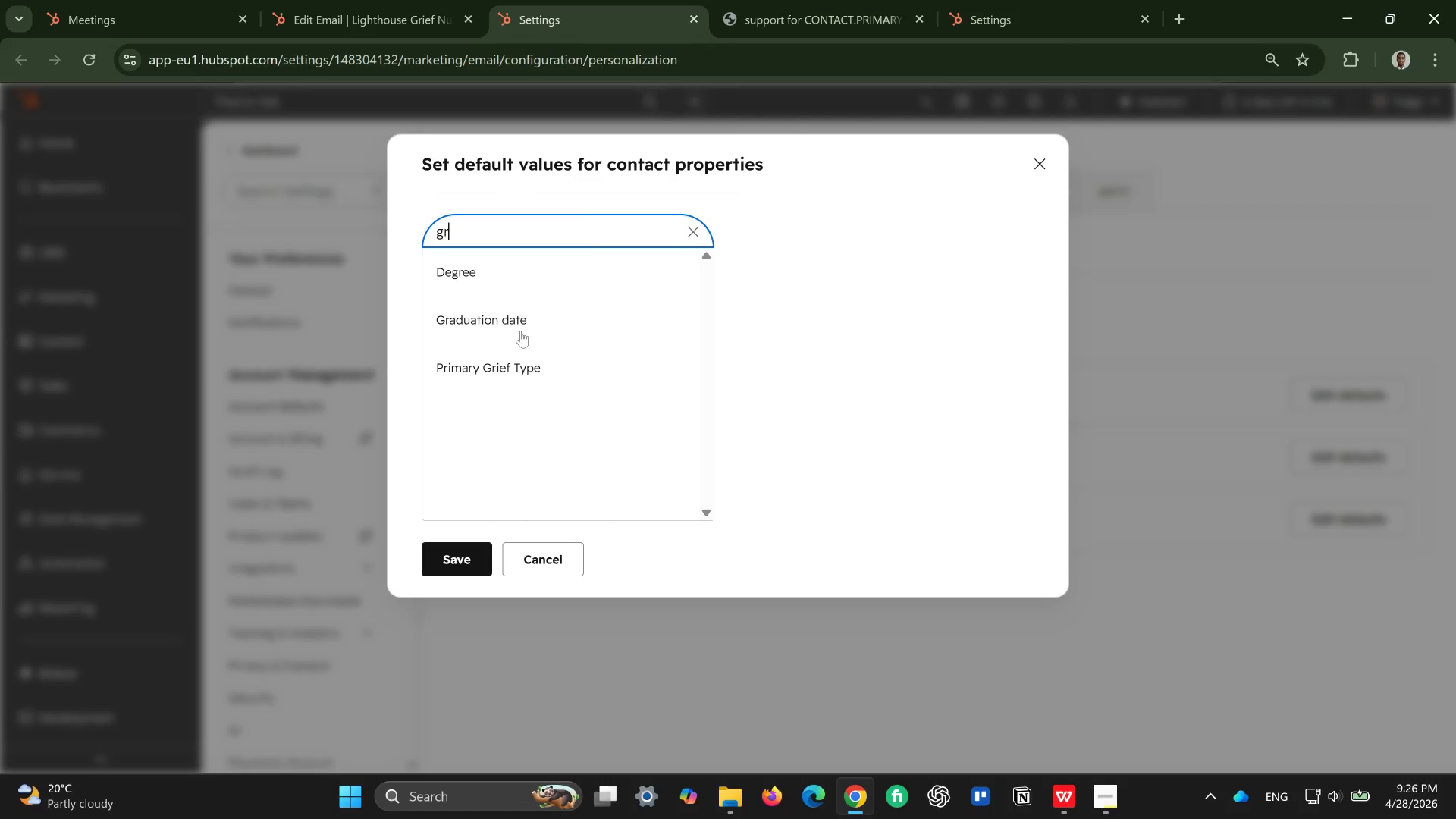 
left_click([504, 359])
 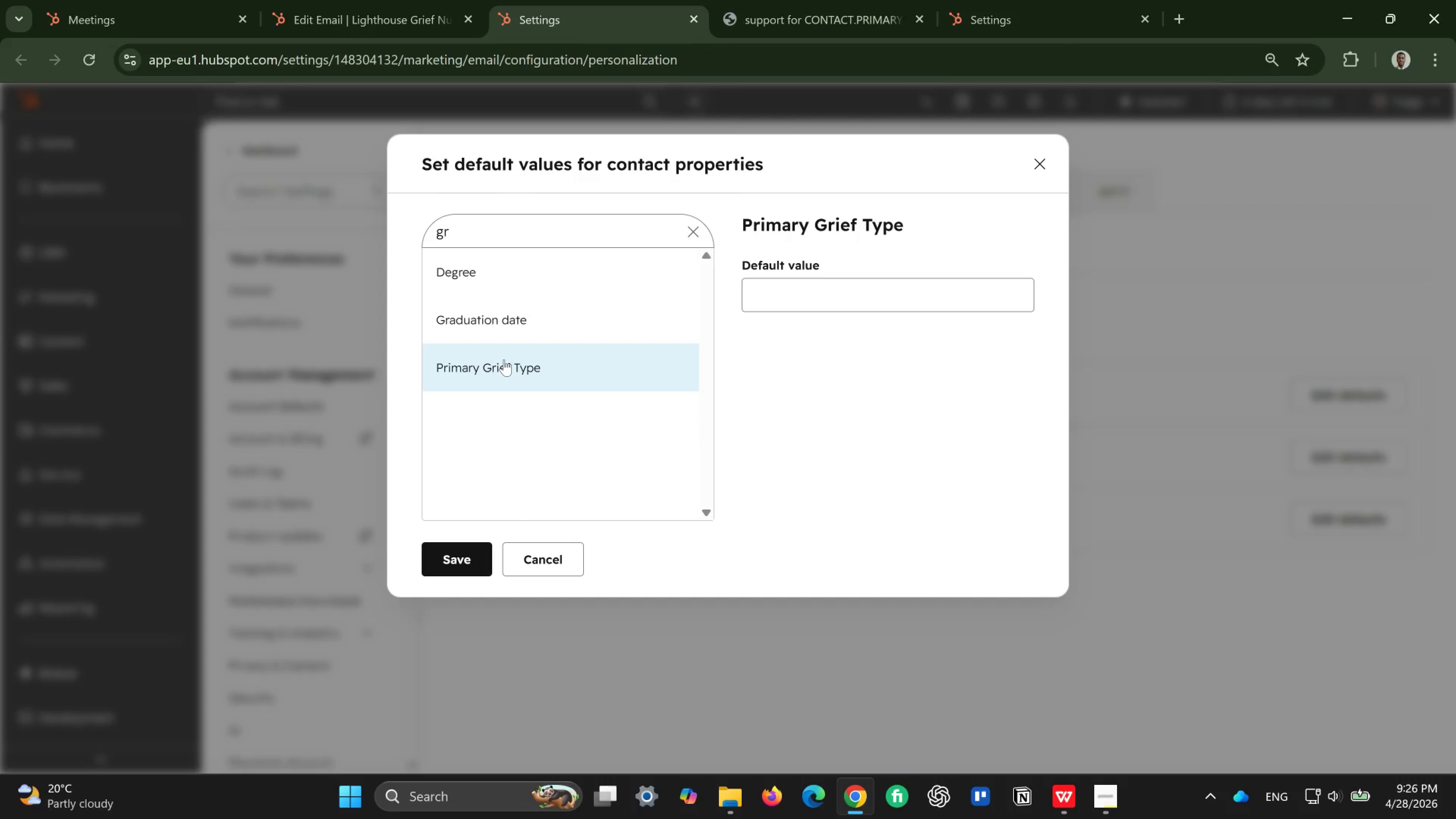 
left_click([504, 359])
 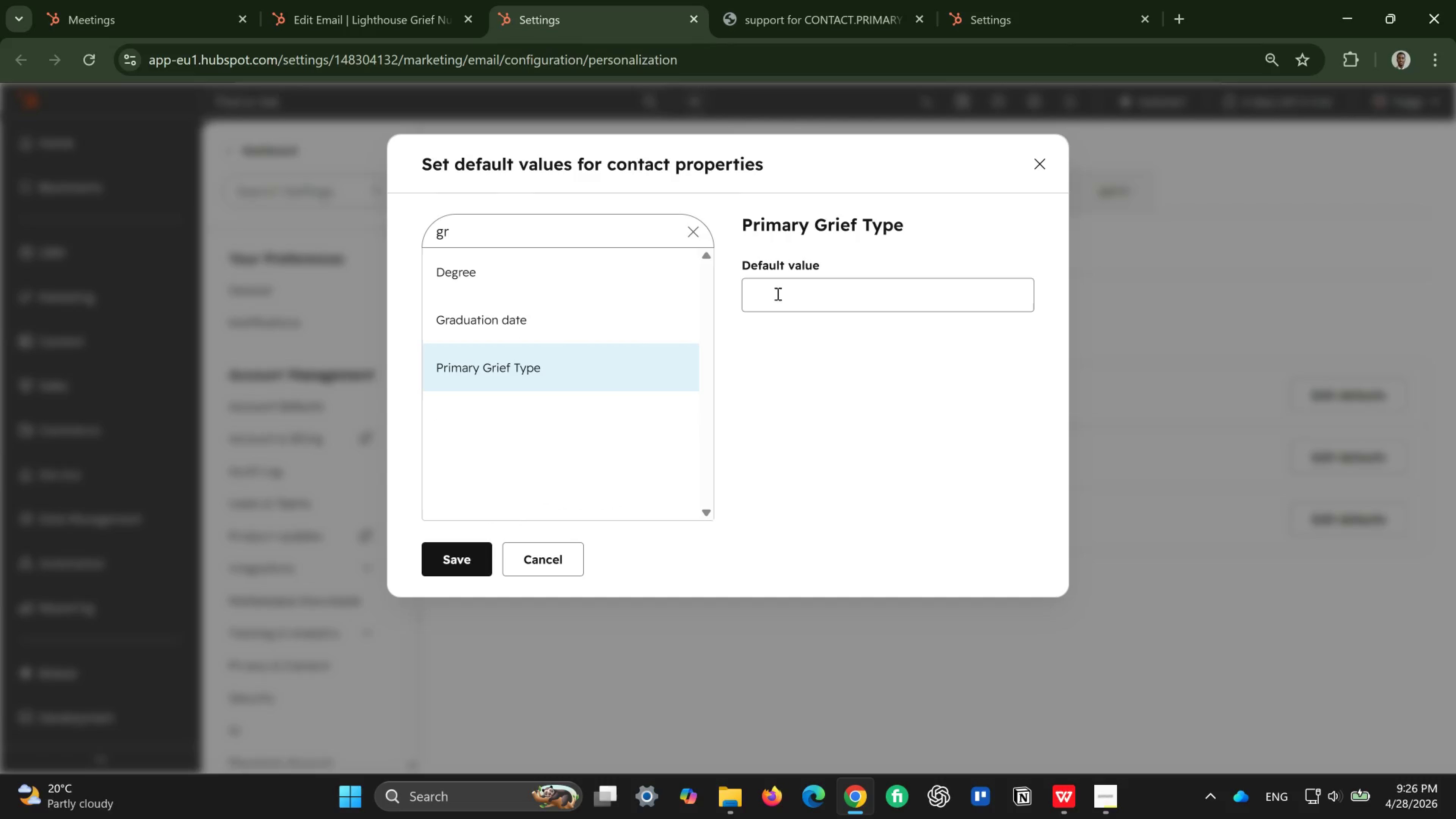 
left_click([782, 293])
 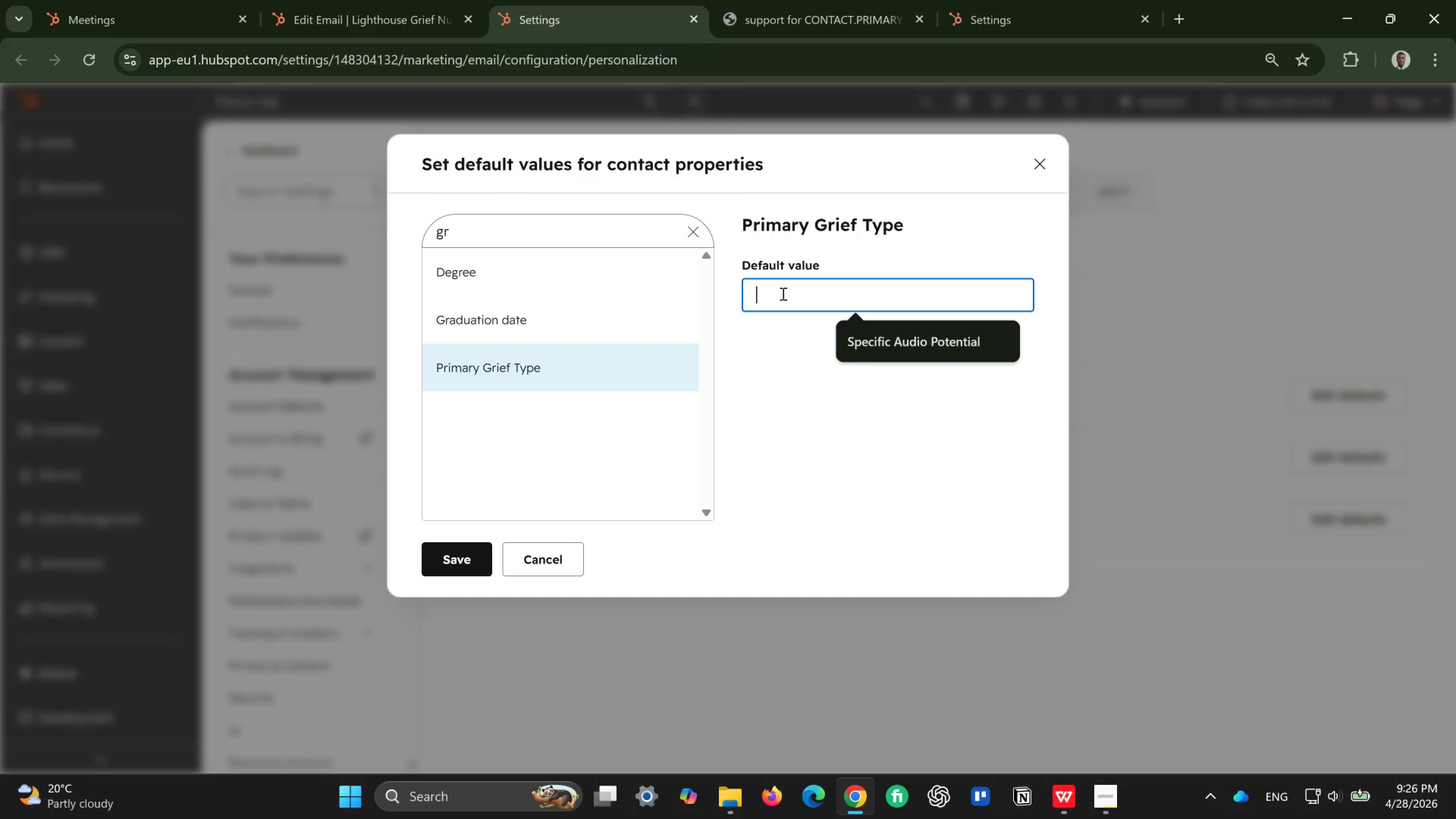 
type(navigatjion)
 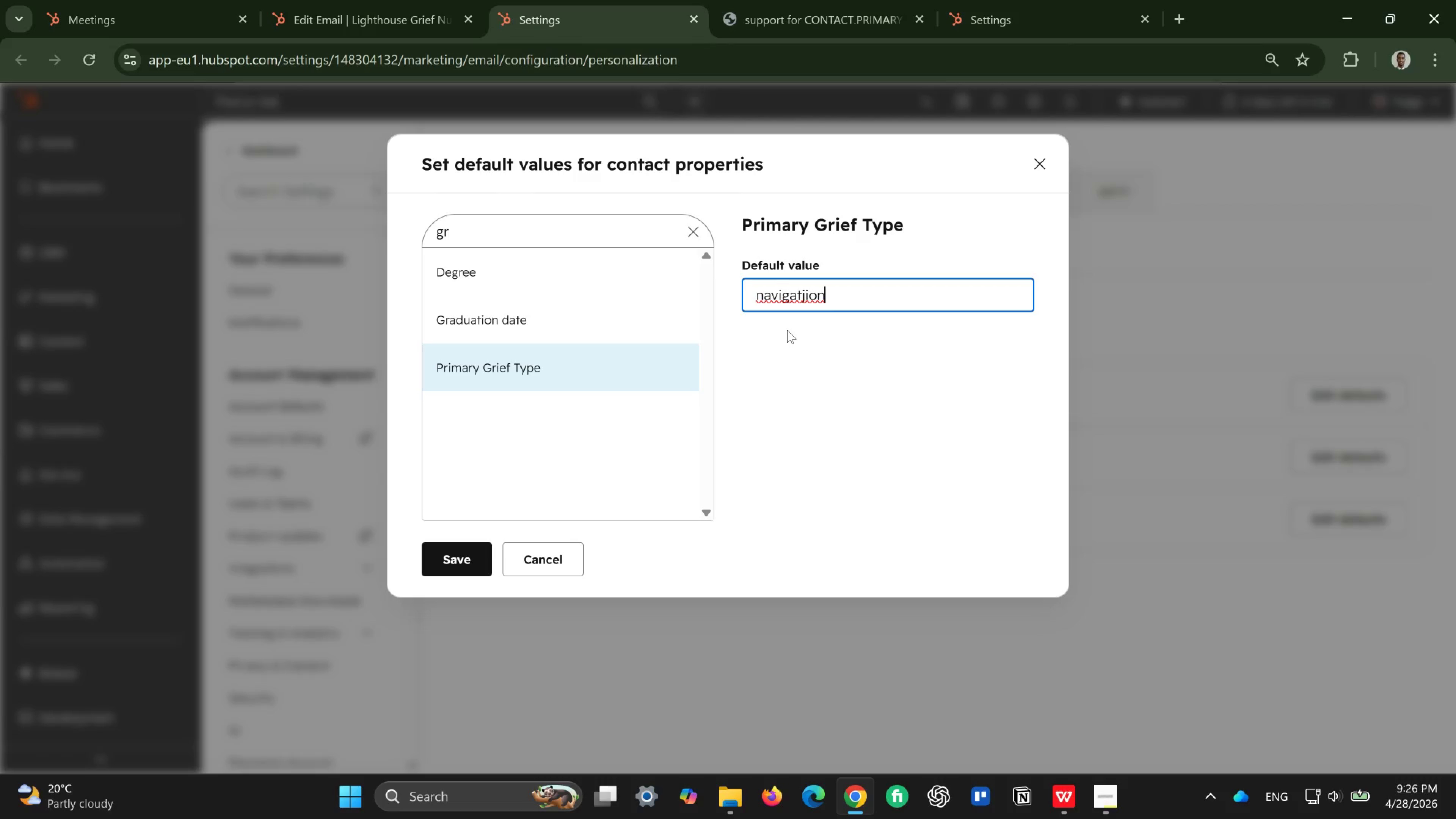 
key(Backspace)
key(Backspace)
key(Backspace)
key(Backspace)
type(ion)
 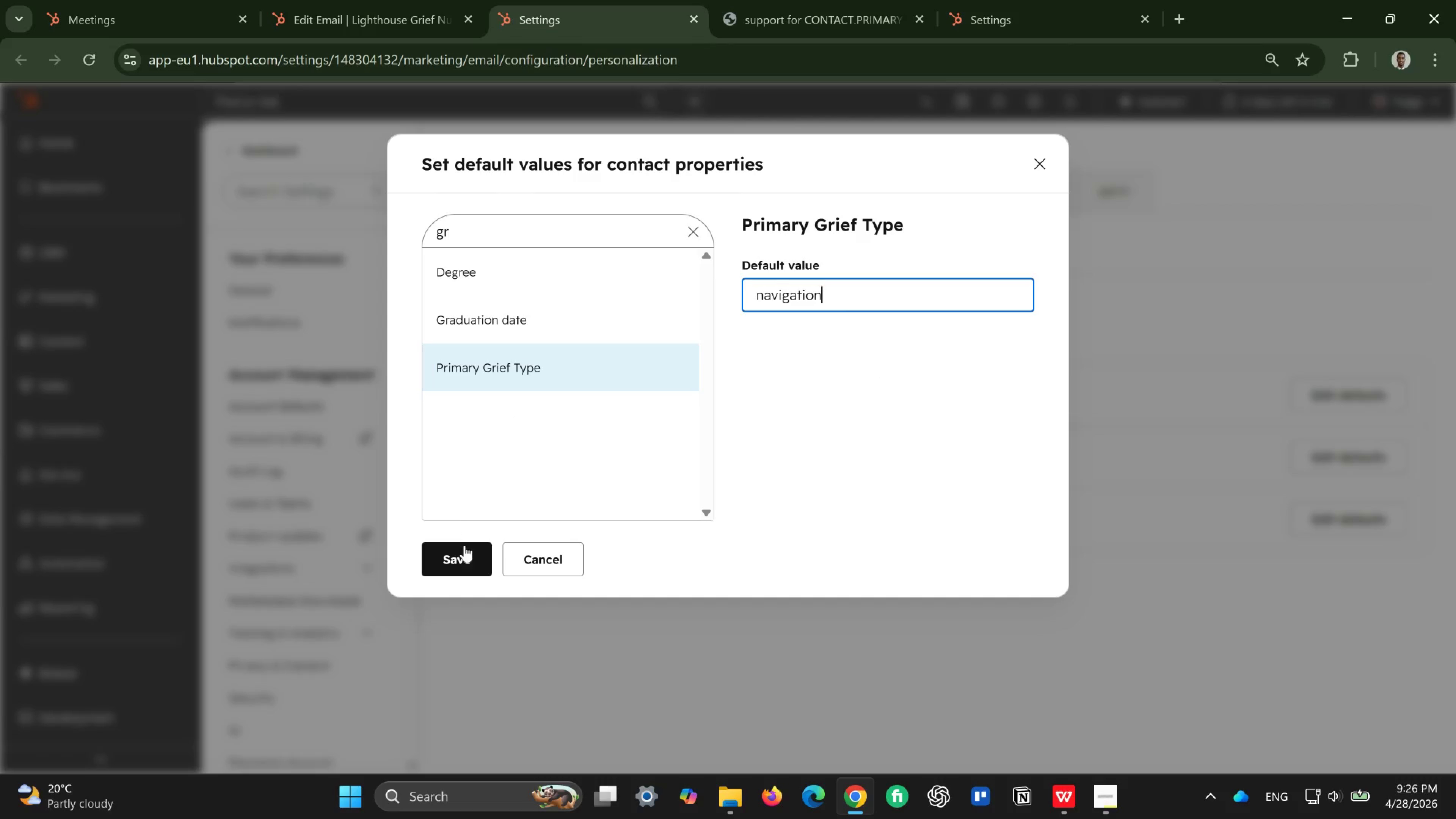 
left_click([475, 572])
 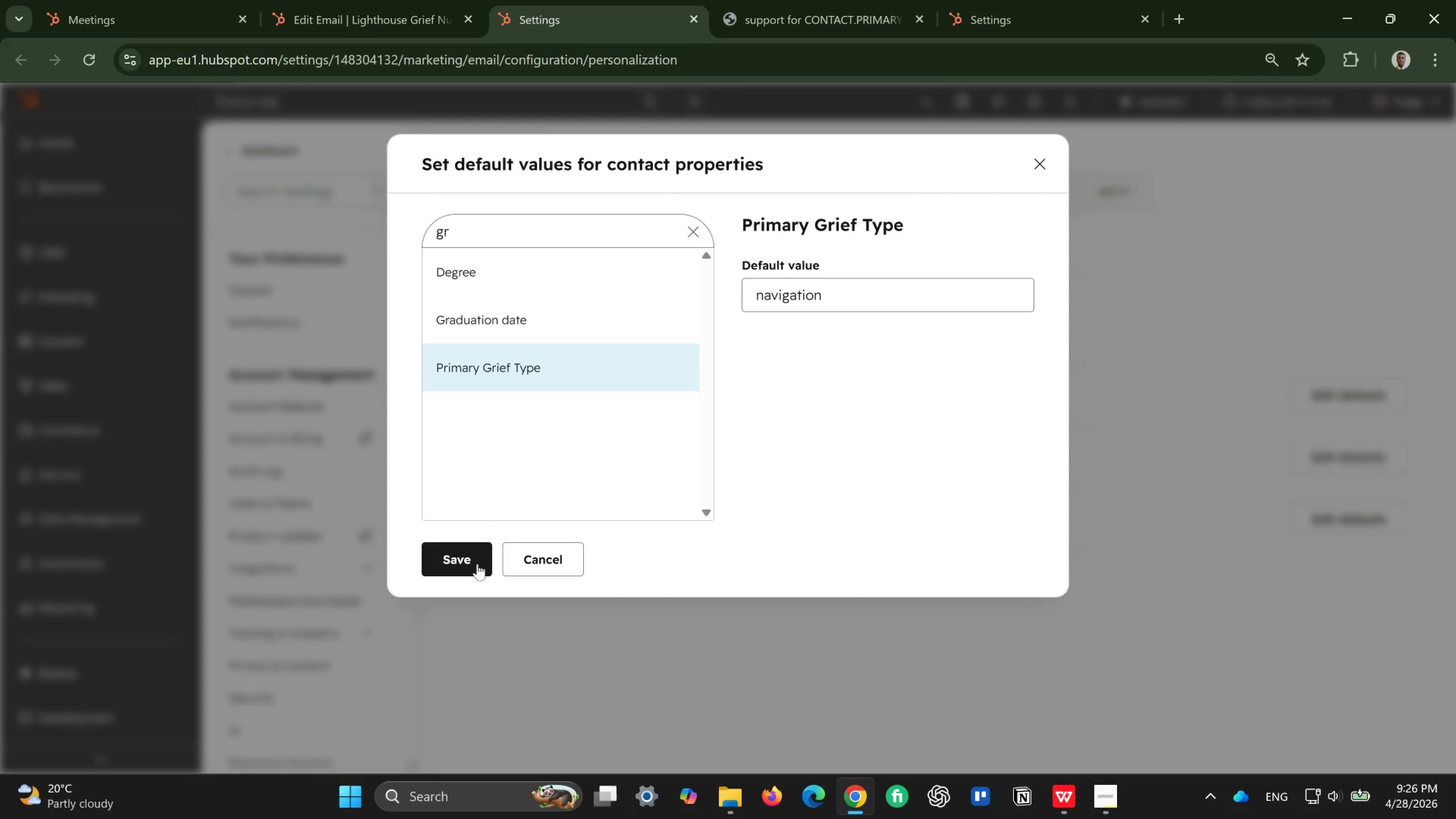 
left_click([477, 563])
 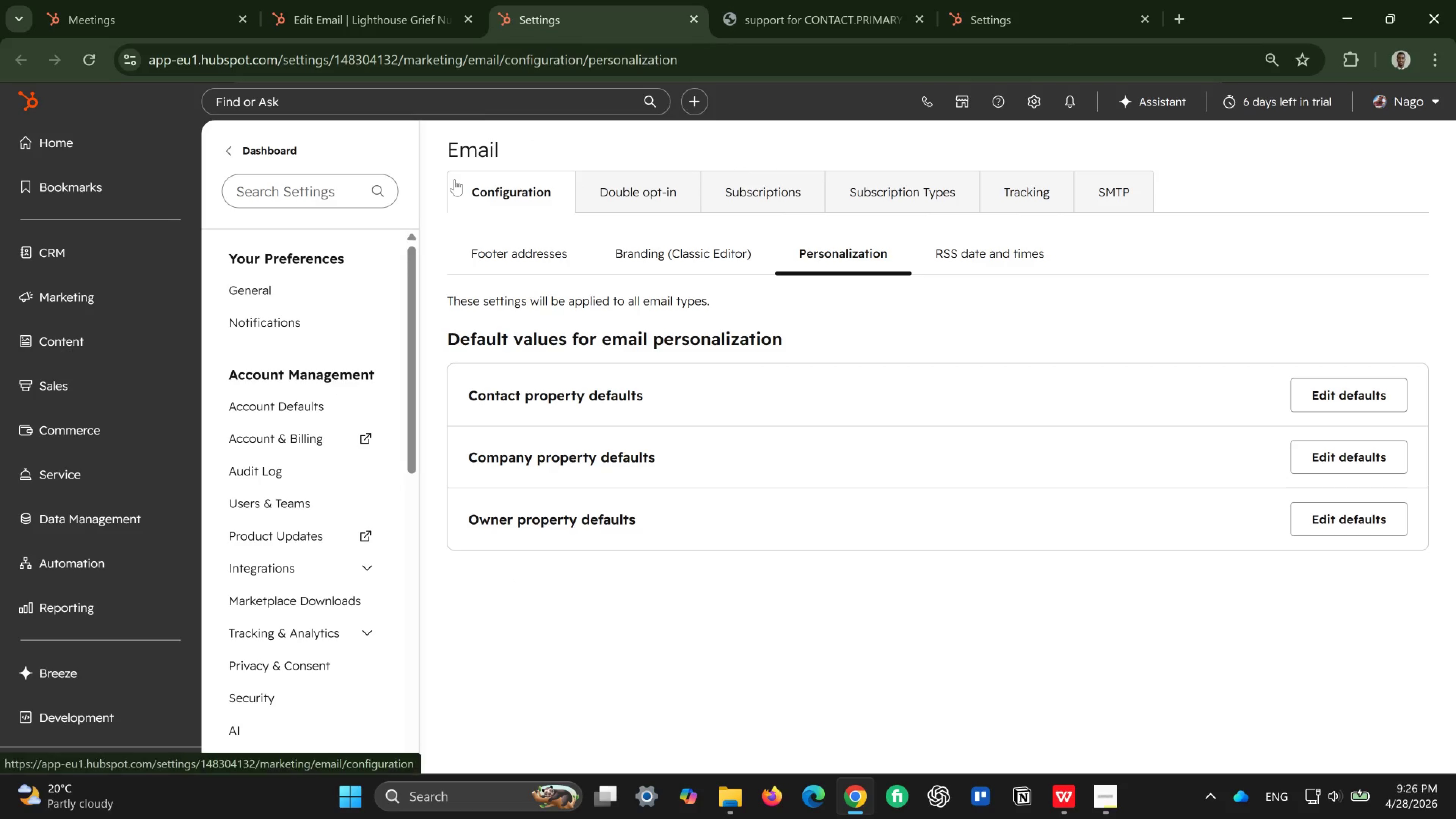 
wait(6.69)
 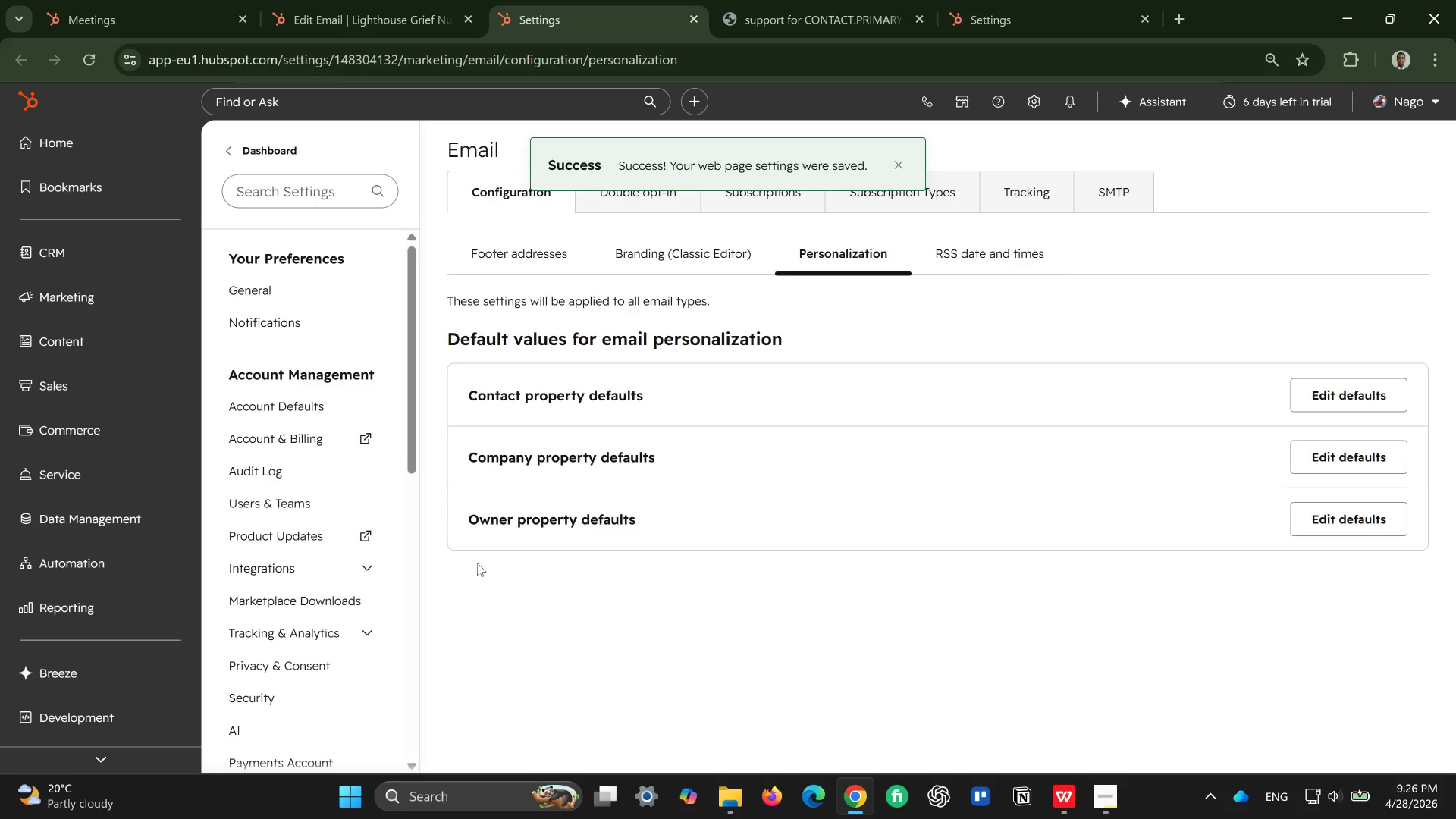 
left_click([426, 24])
 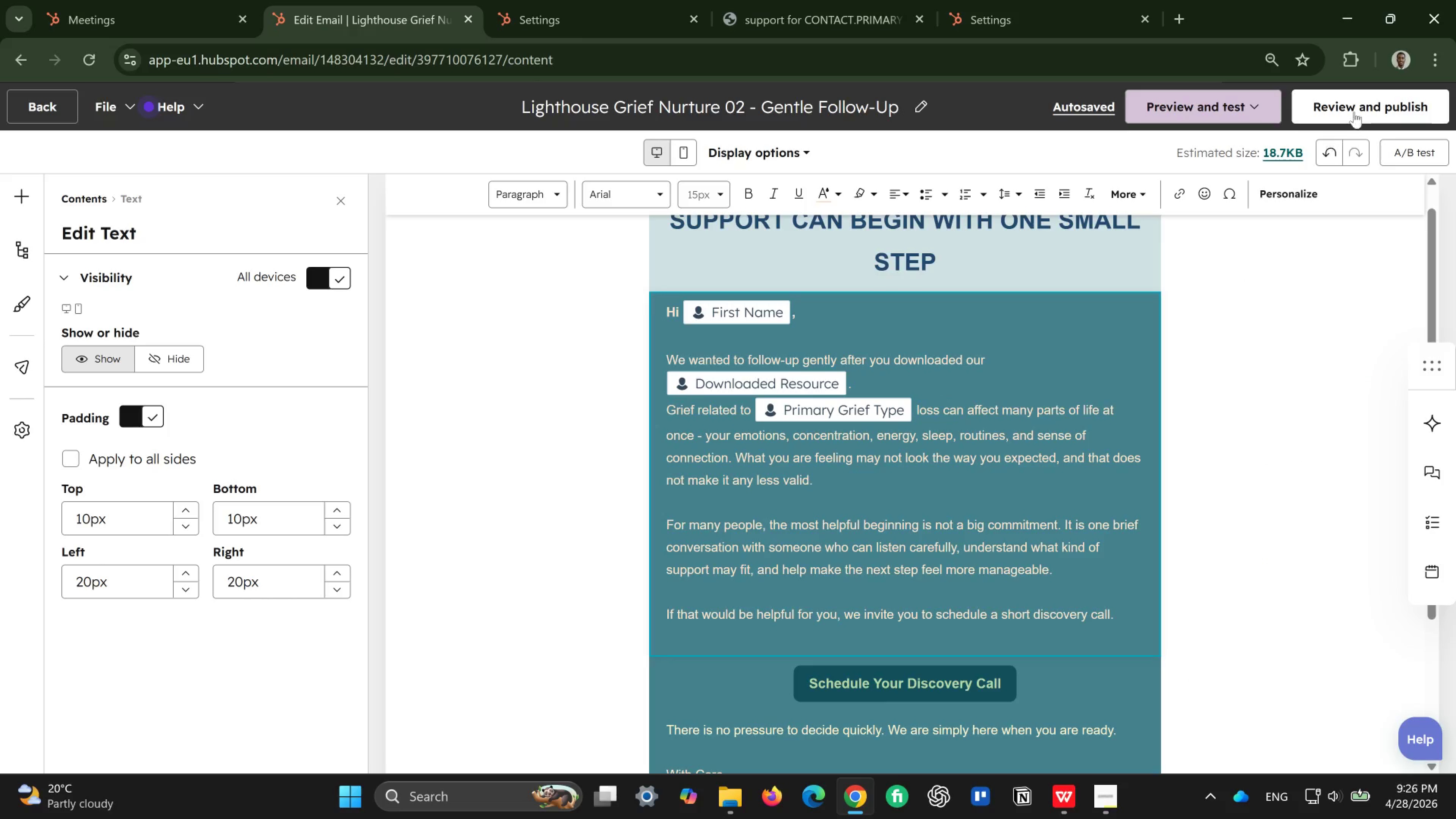 
left_click([1360, 109])
 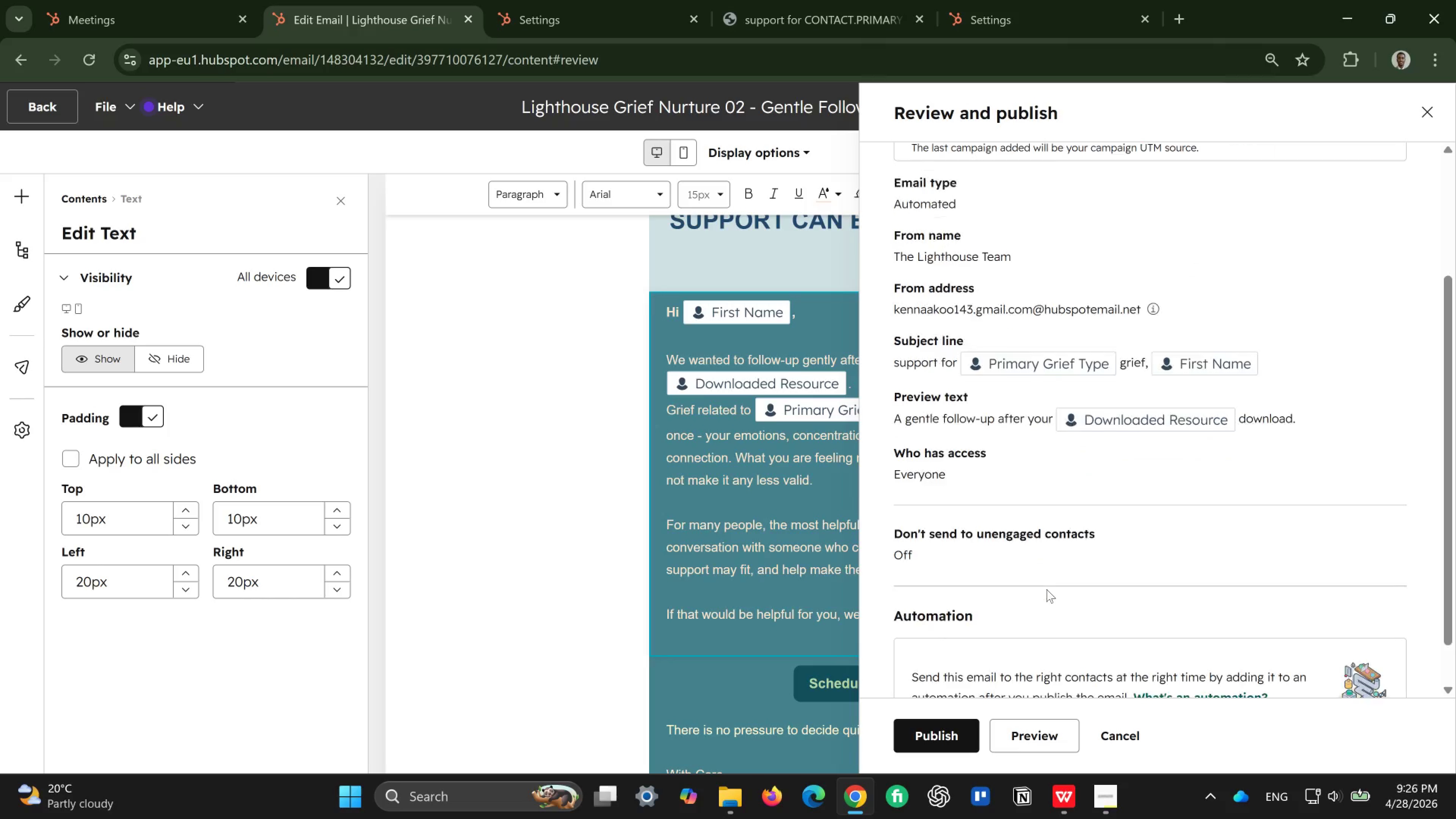 
wait(5.21)
 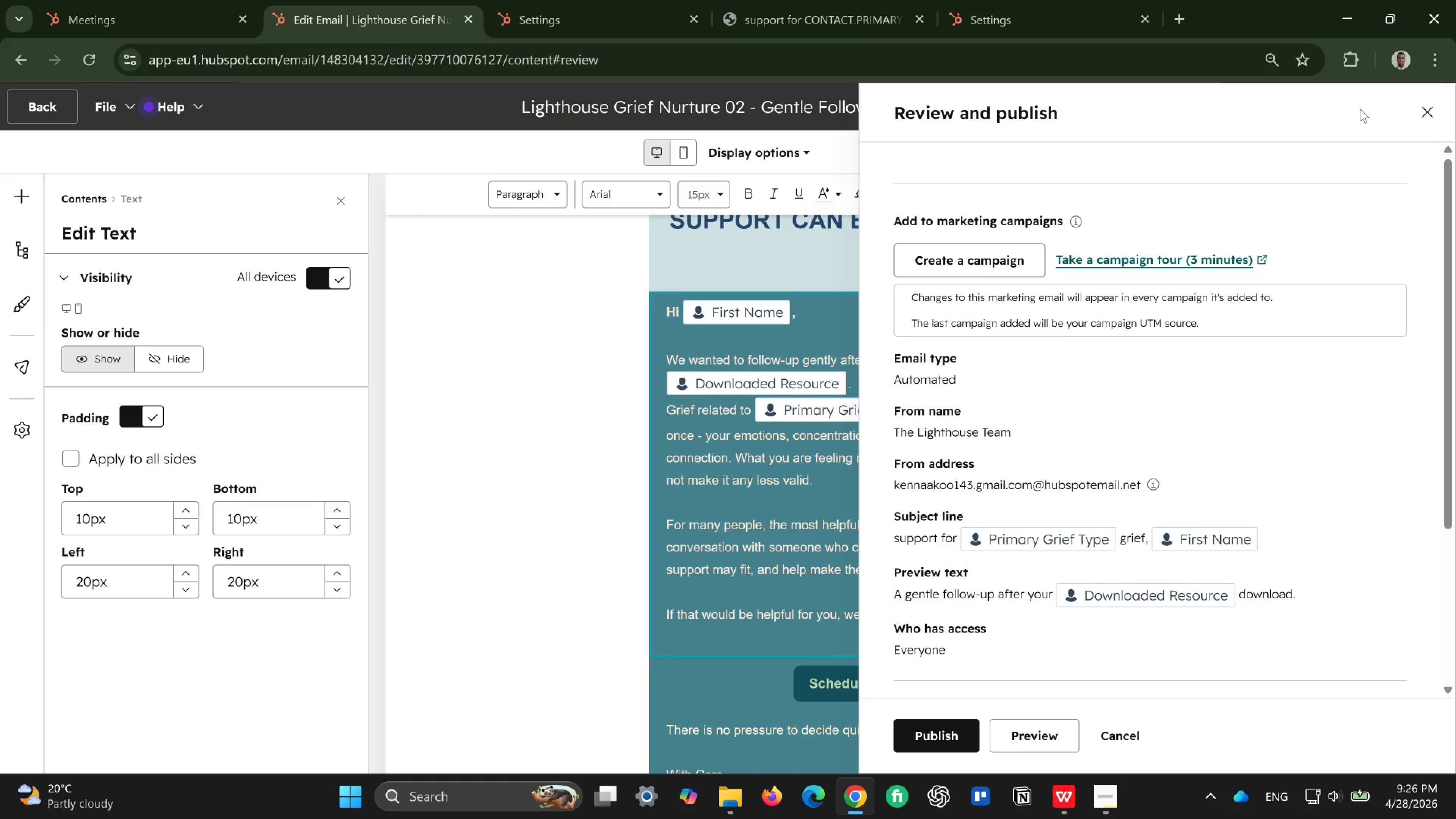 
left_click([941, 733])
 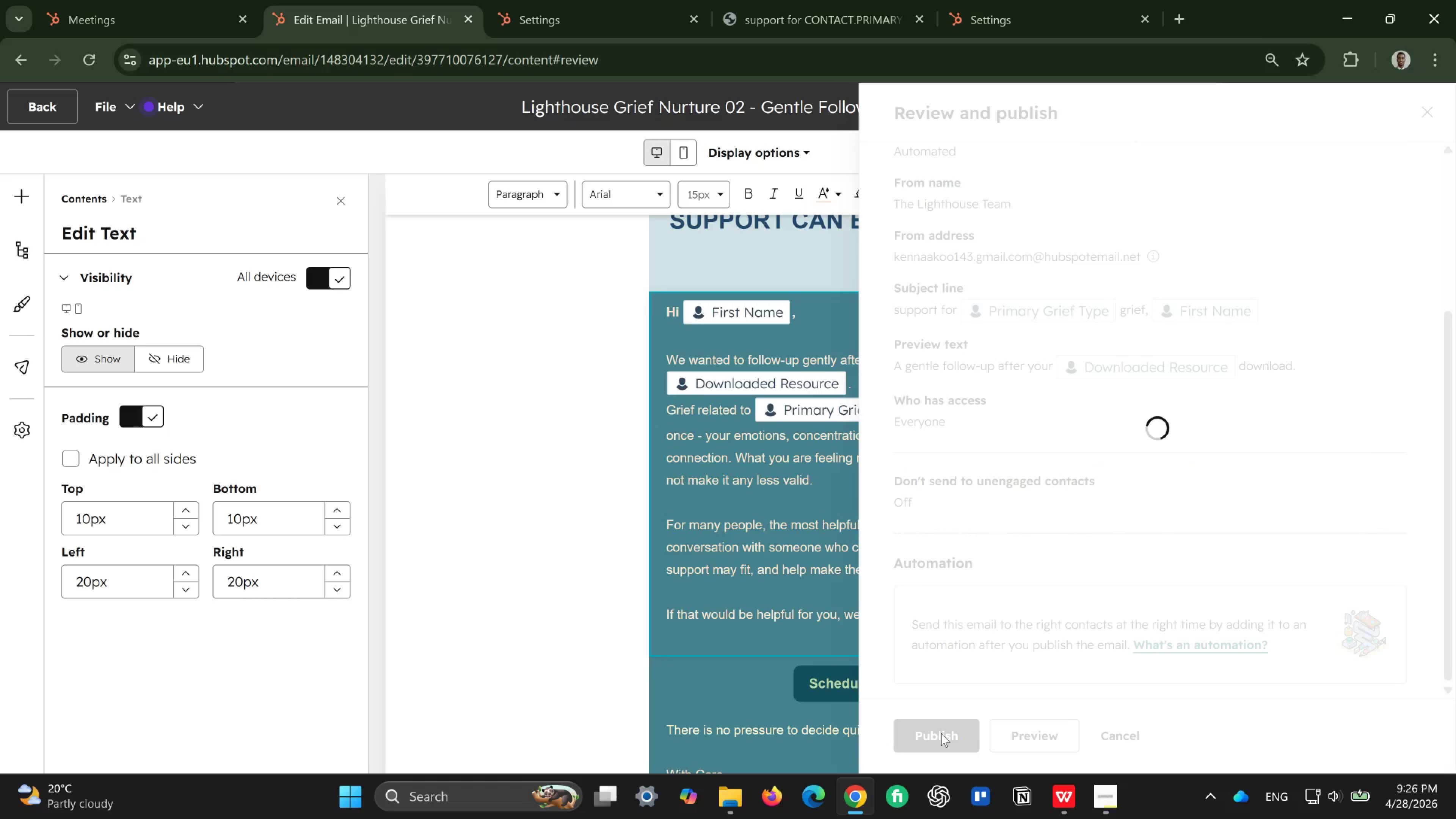 
wait(8.74)
 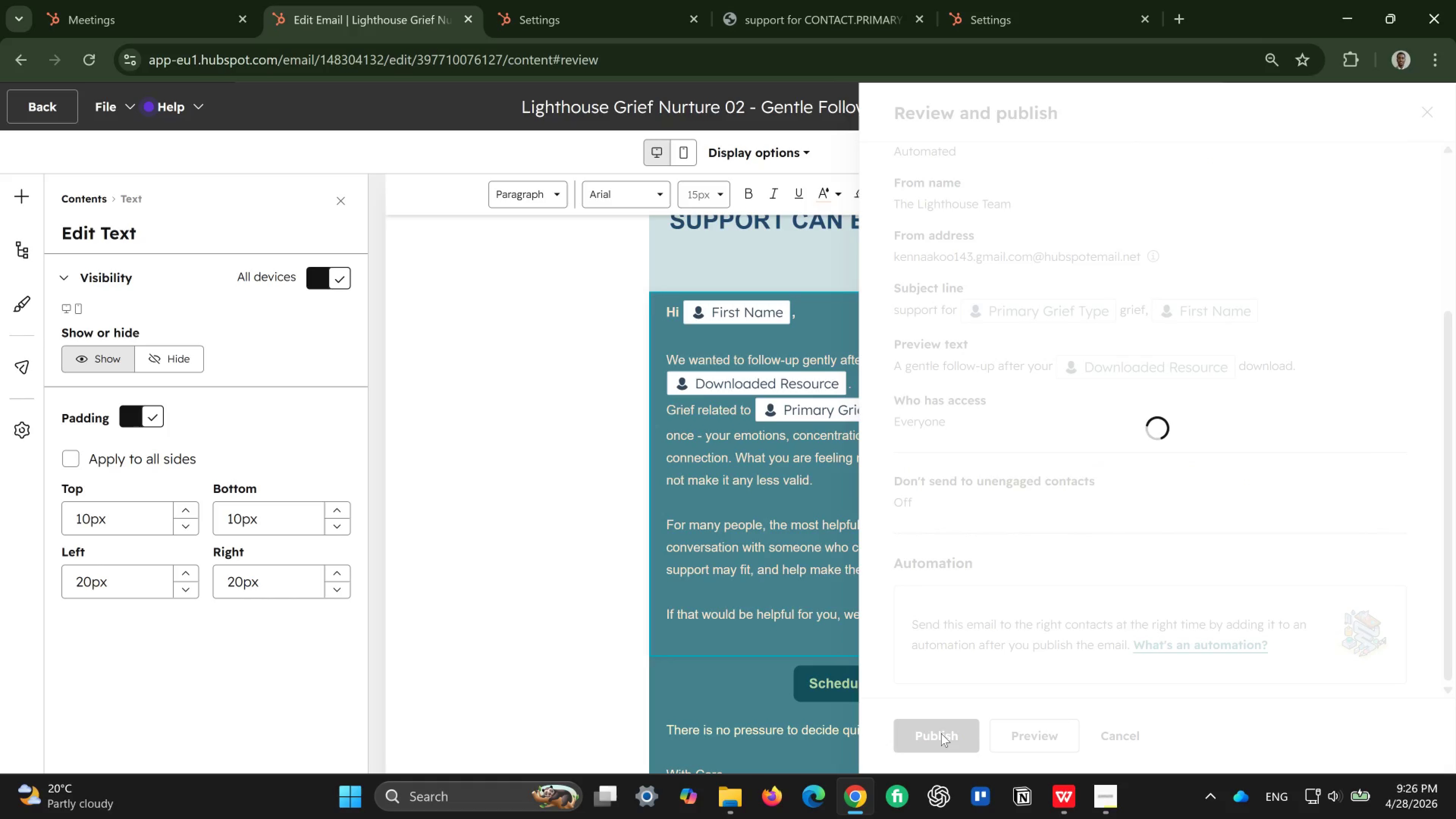 
left_click([929, 214])
 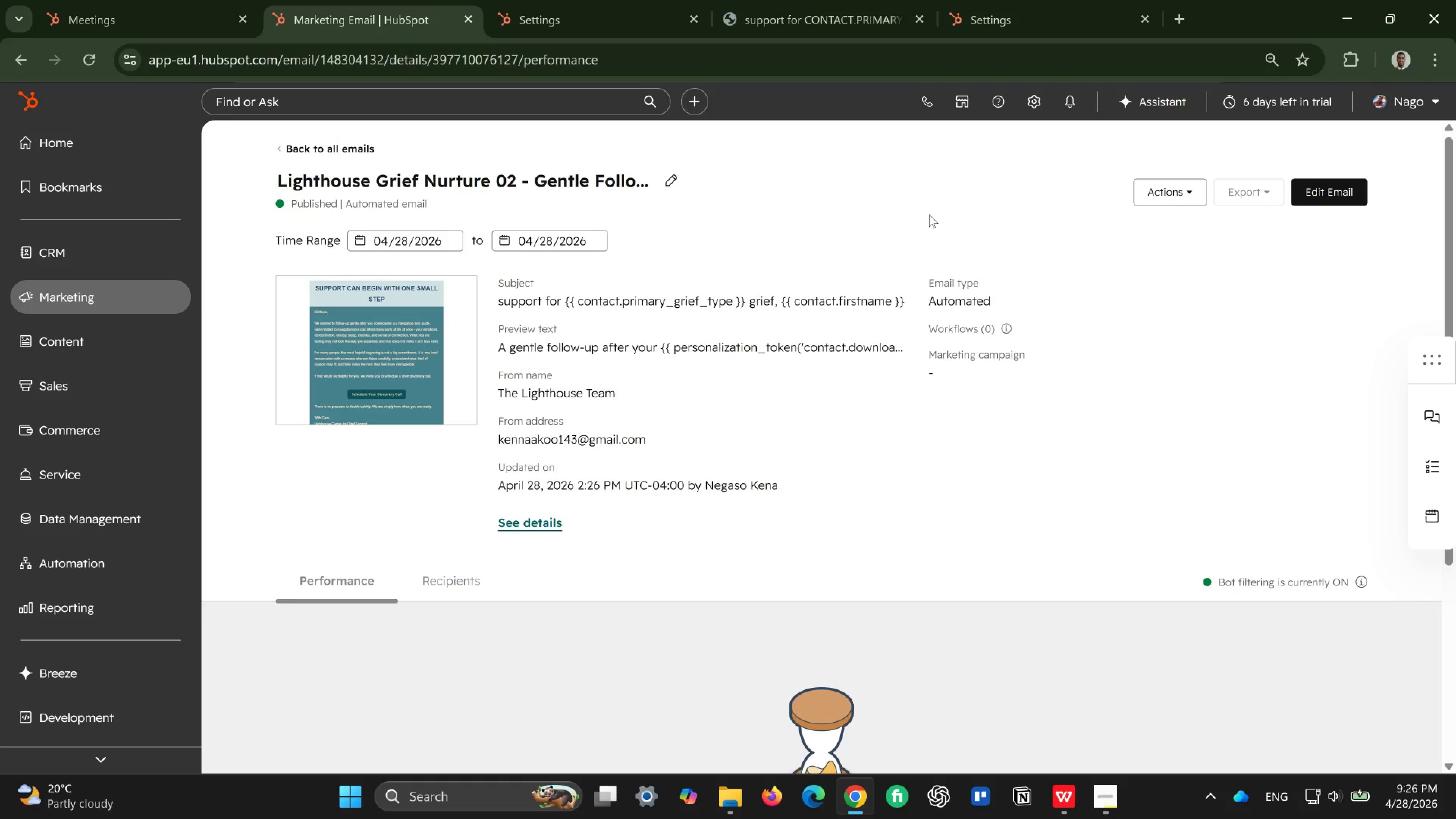 
wait(12.28)
 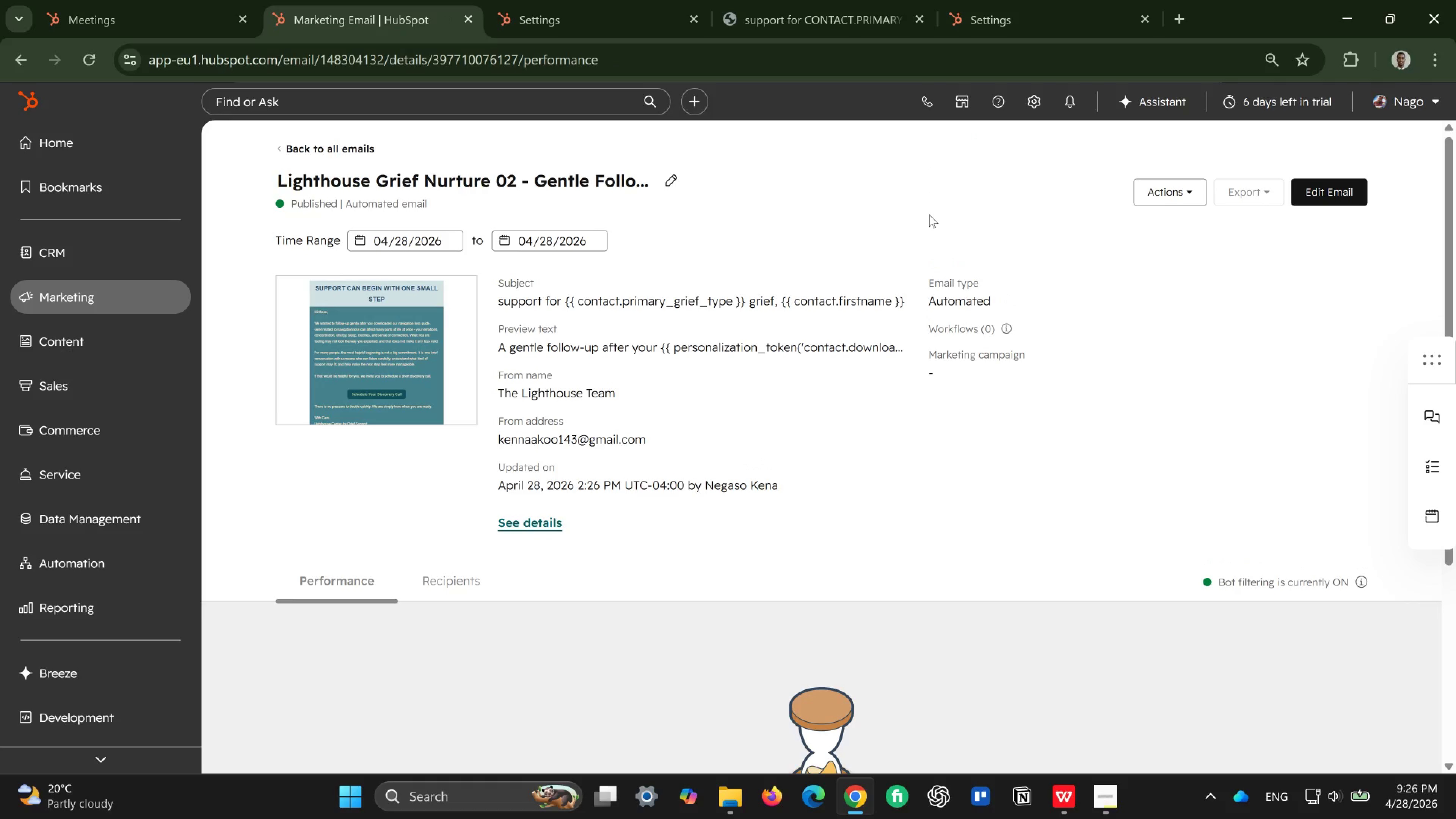 
left_click([1190, 187])
 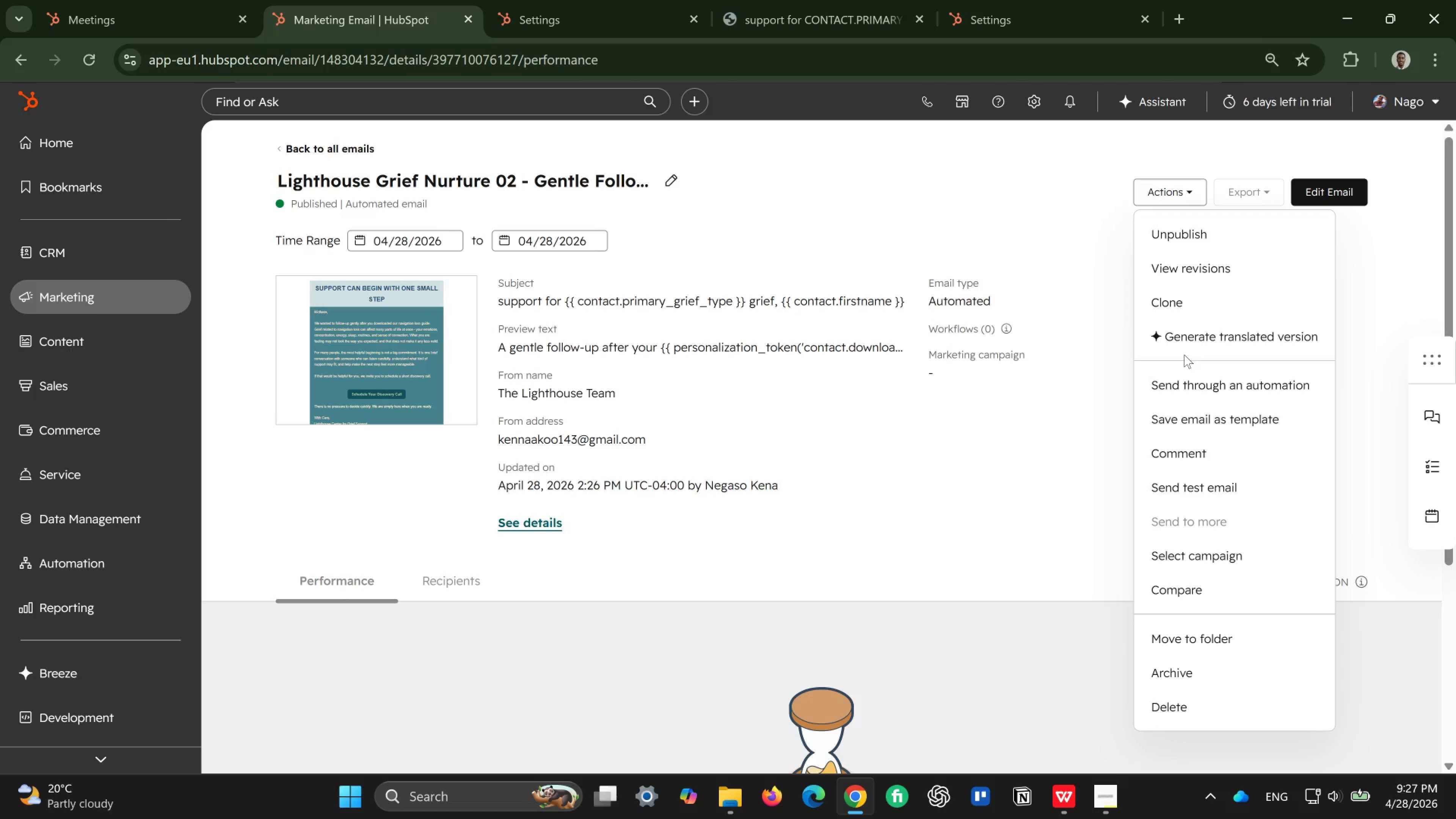 
left_click([1185, 312])
 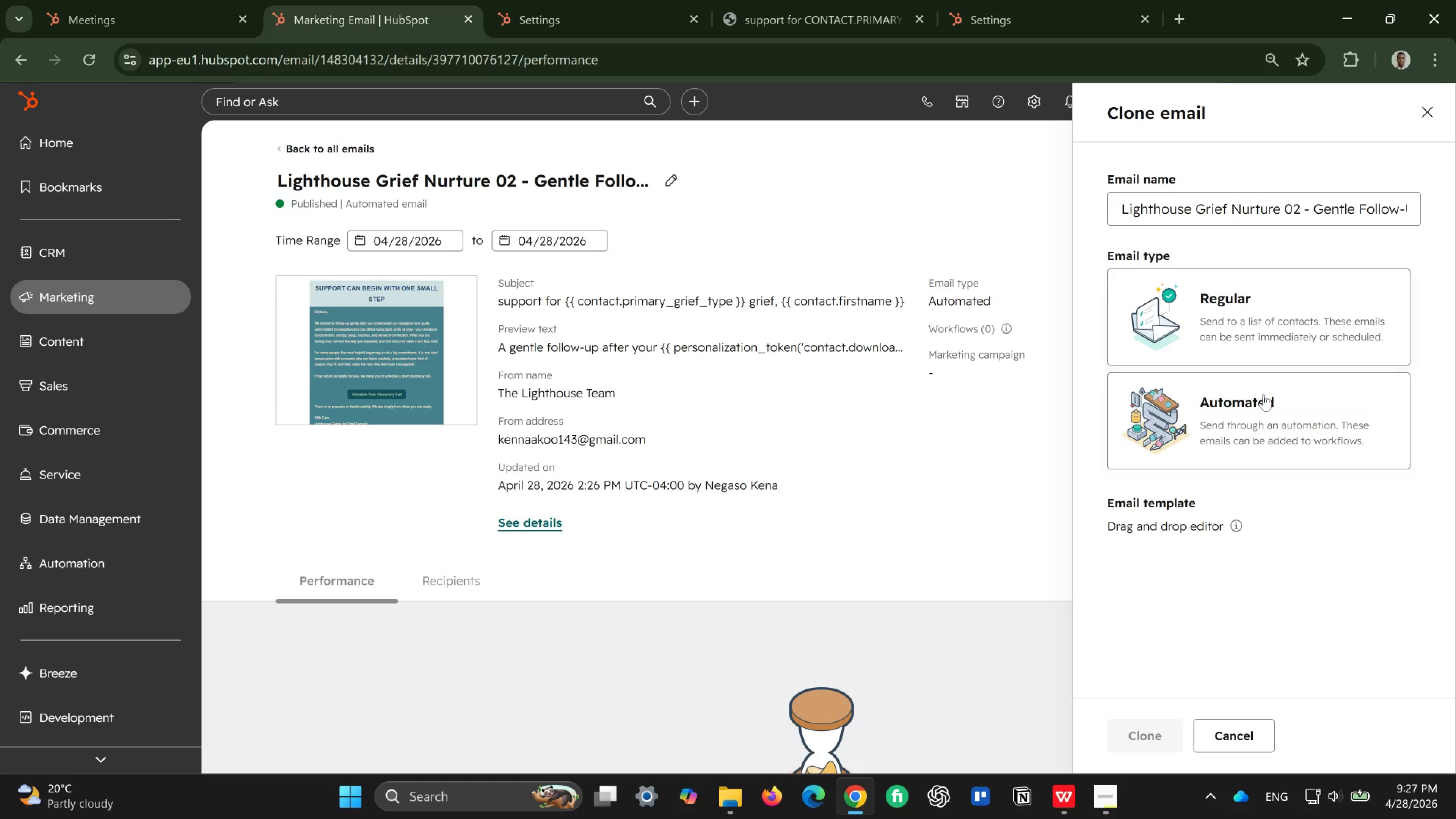 
left_click([1265, 400])
 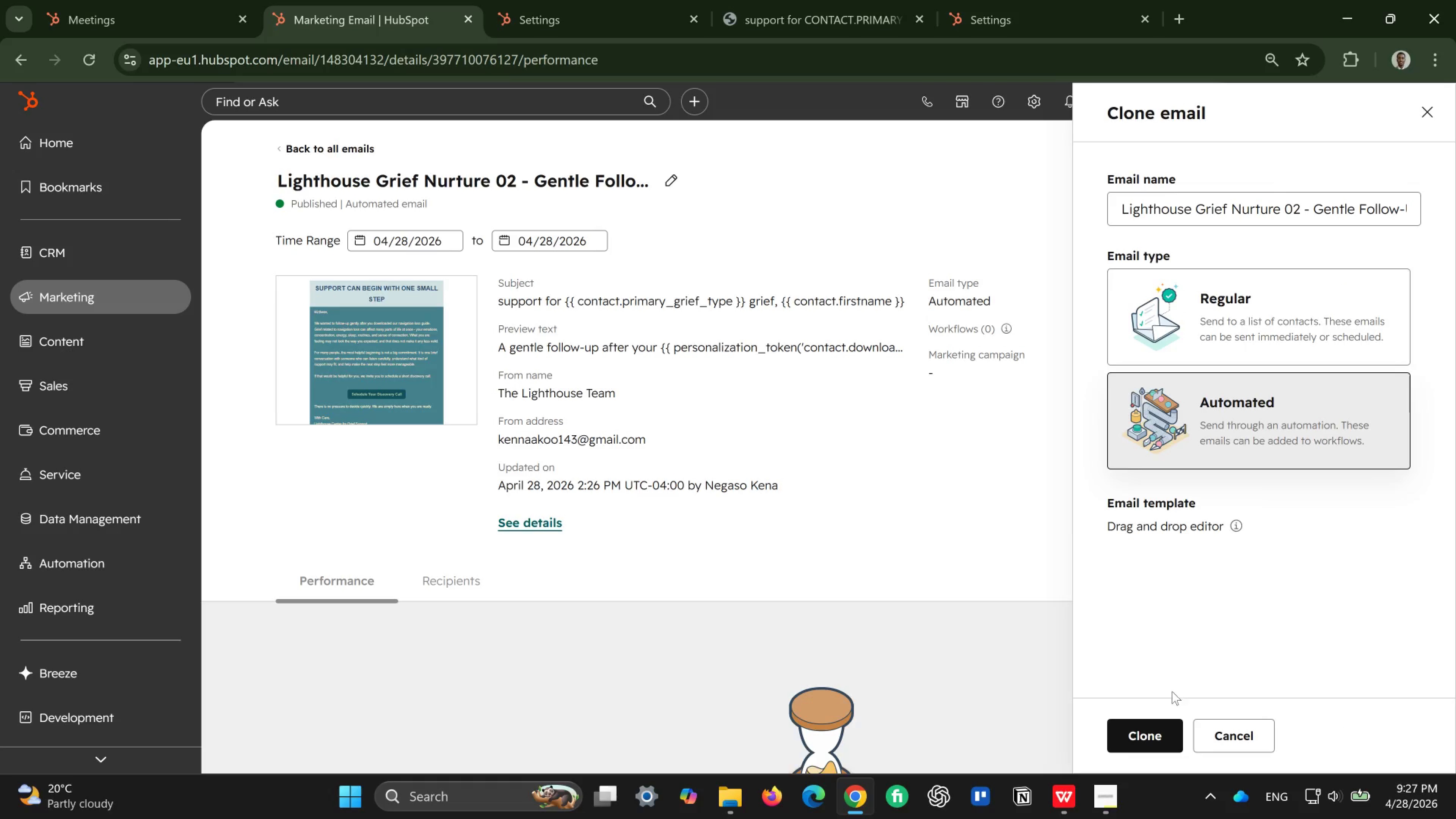 
left_click([1155, 732])
 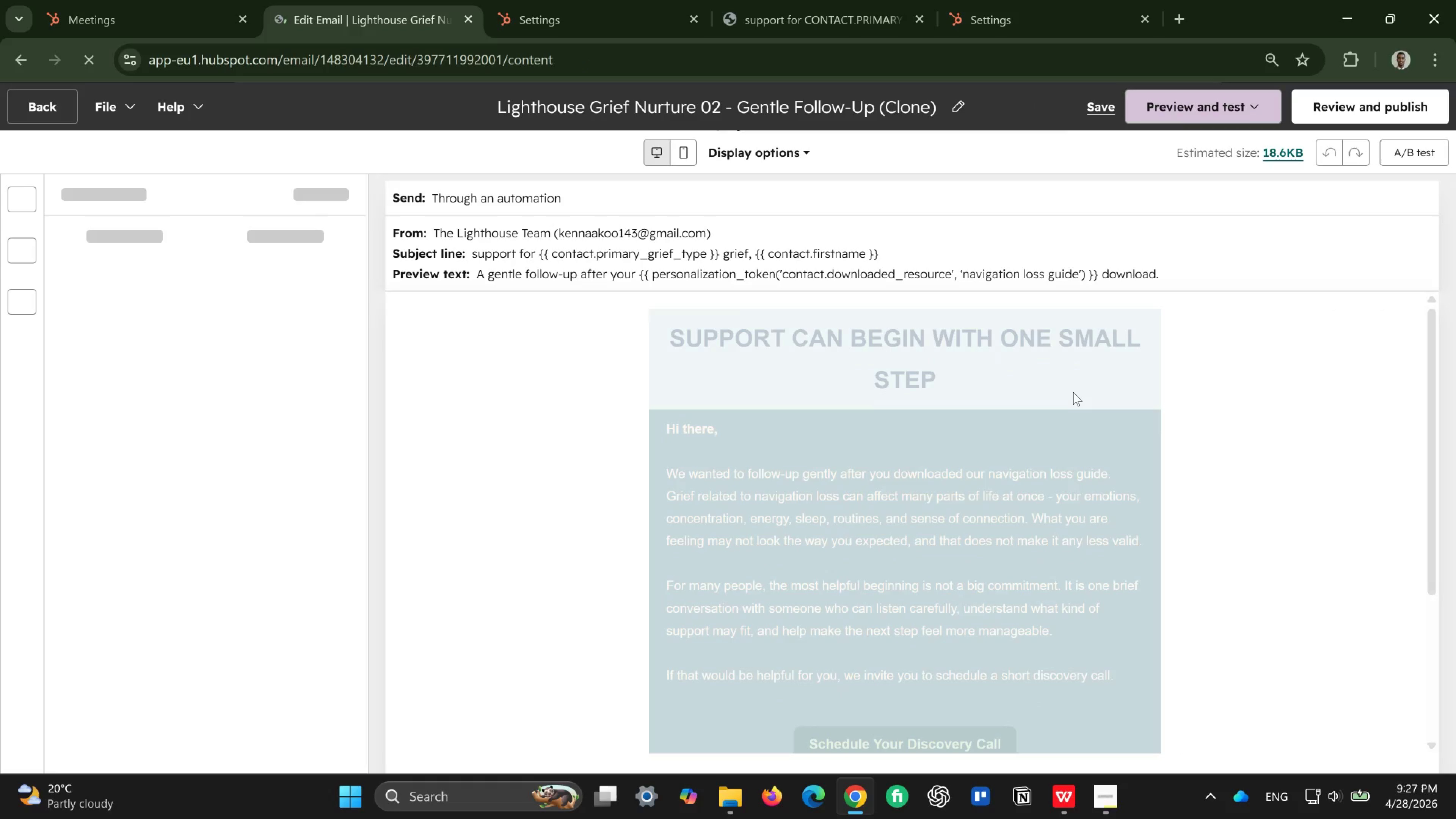 
wait(5.04)
 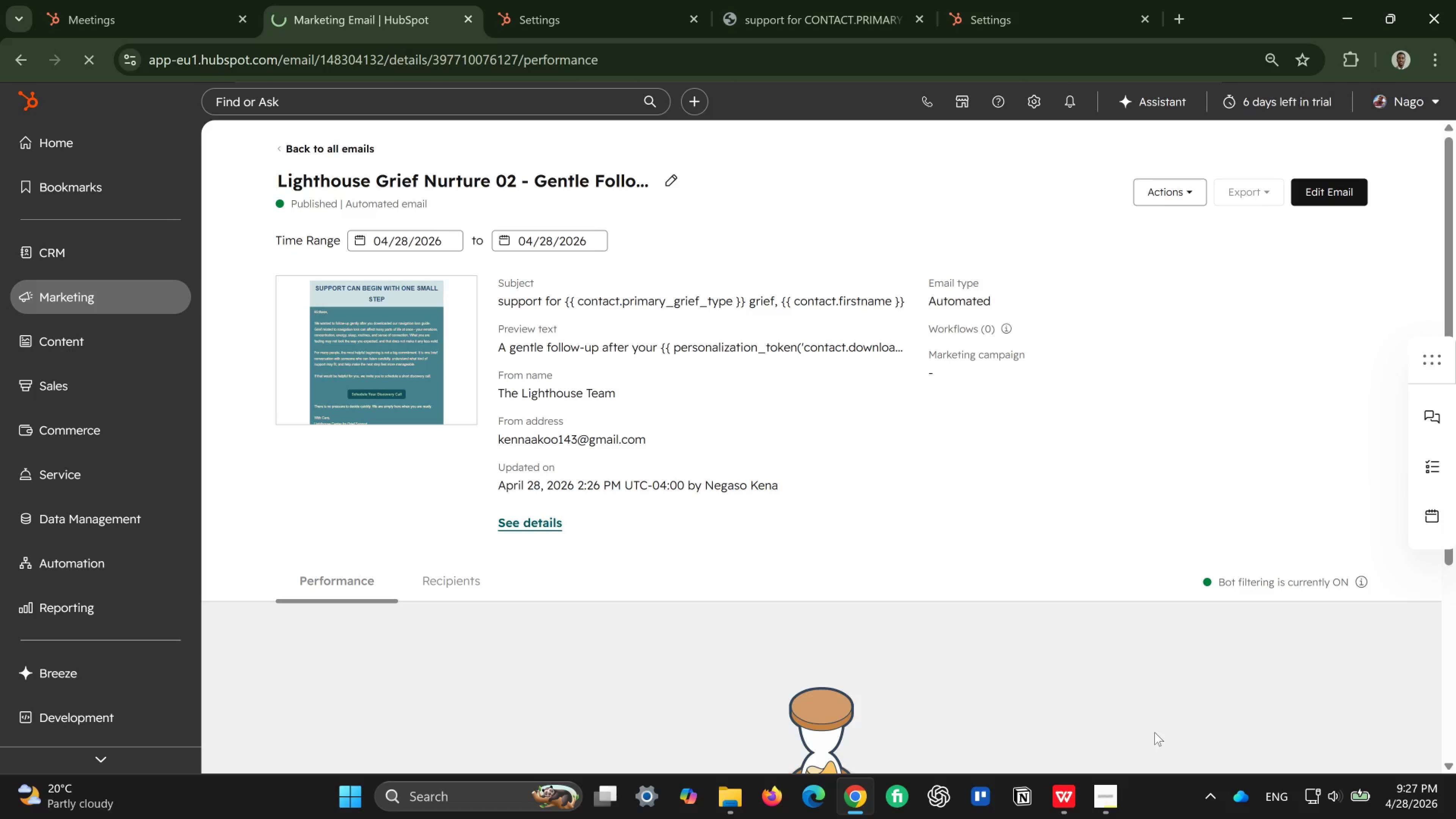 
left_click([902, 93])
 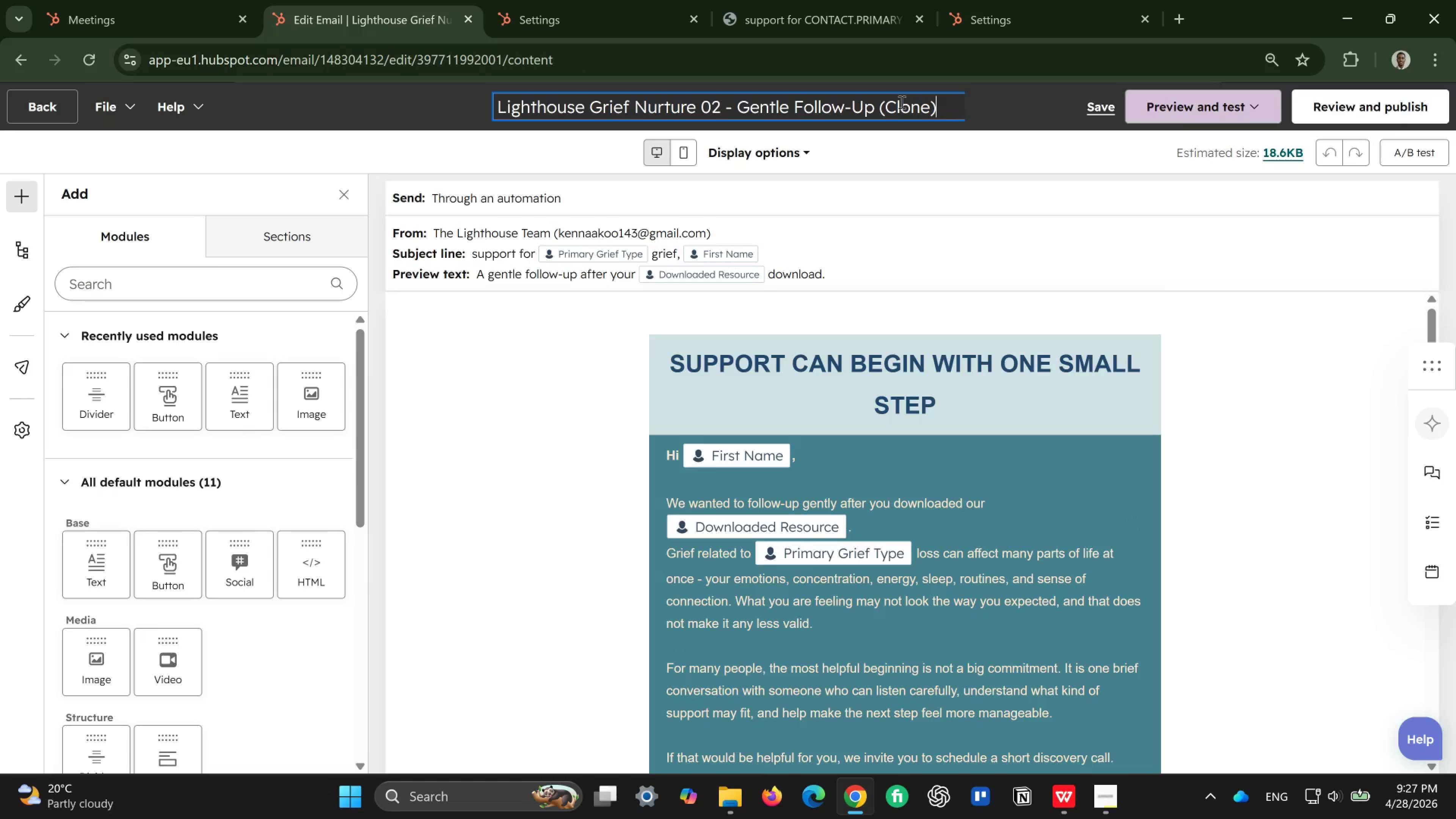 
hold_key(key=Backspace, duration=1.22)
 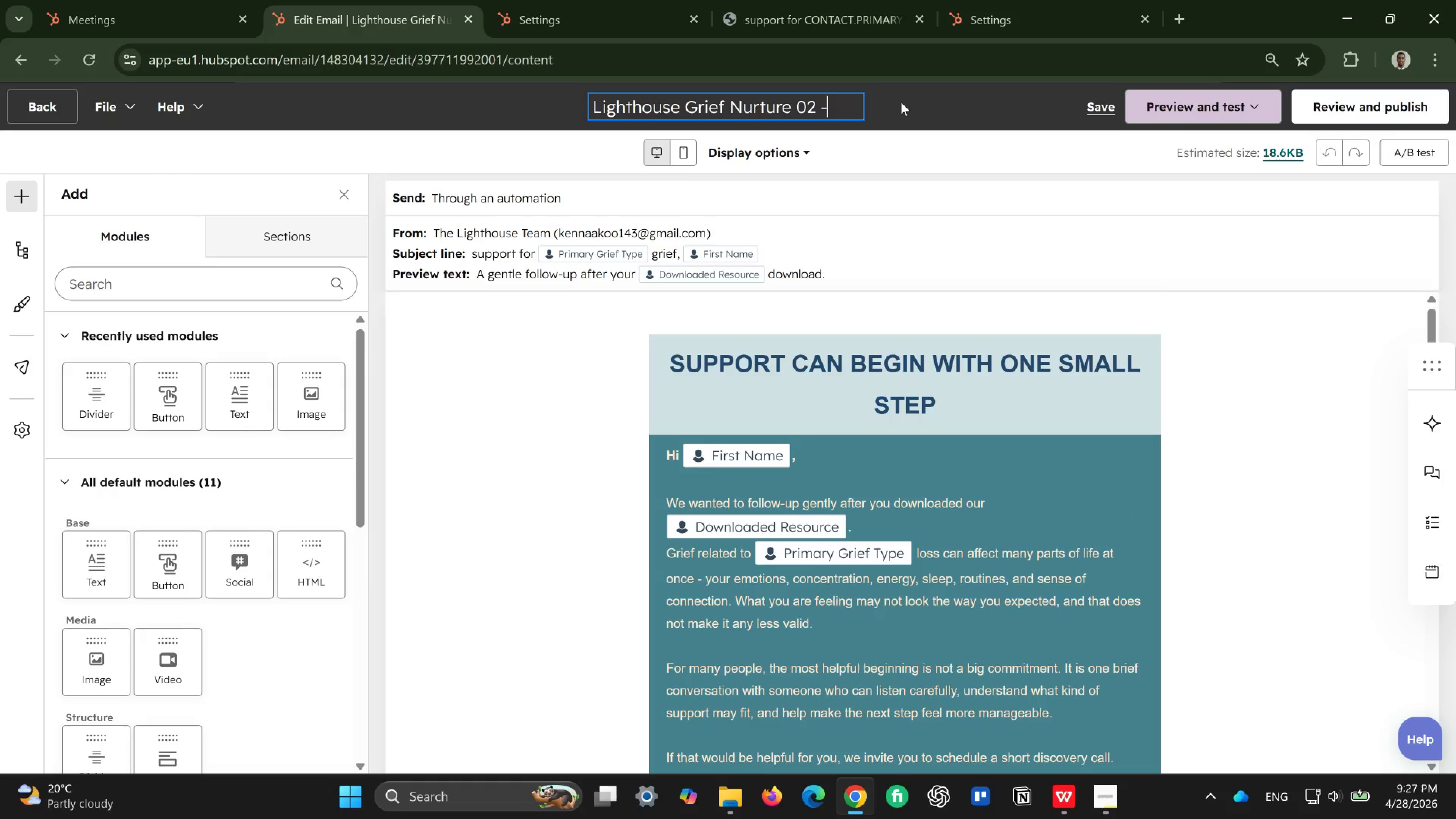 
key(Backspace)
key(Backspace)
key(Backspace)
type(3 - Invitation To Coo)
key(Backspace)
type(nnect)
 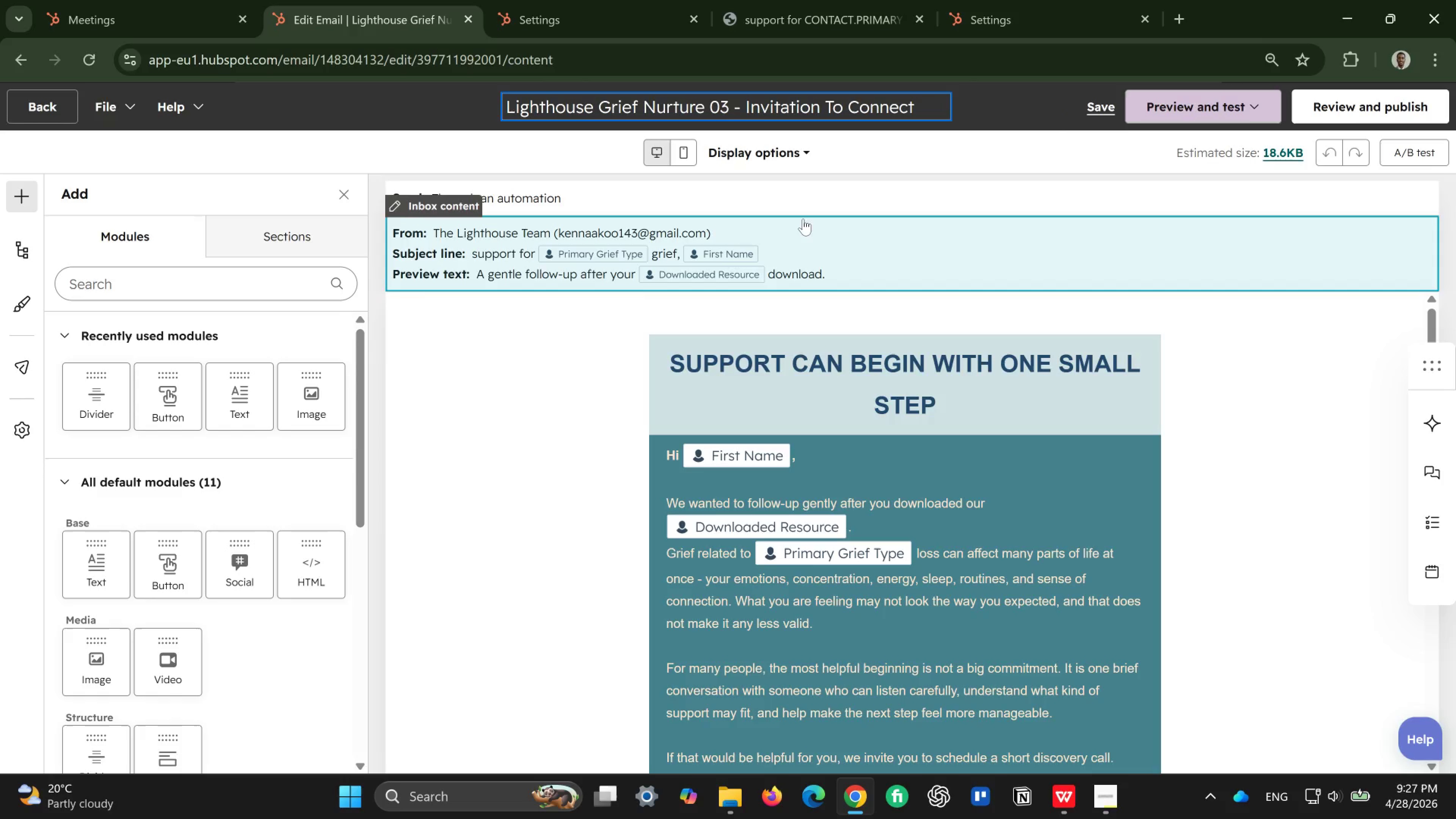 
left_click([791, 239])
 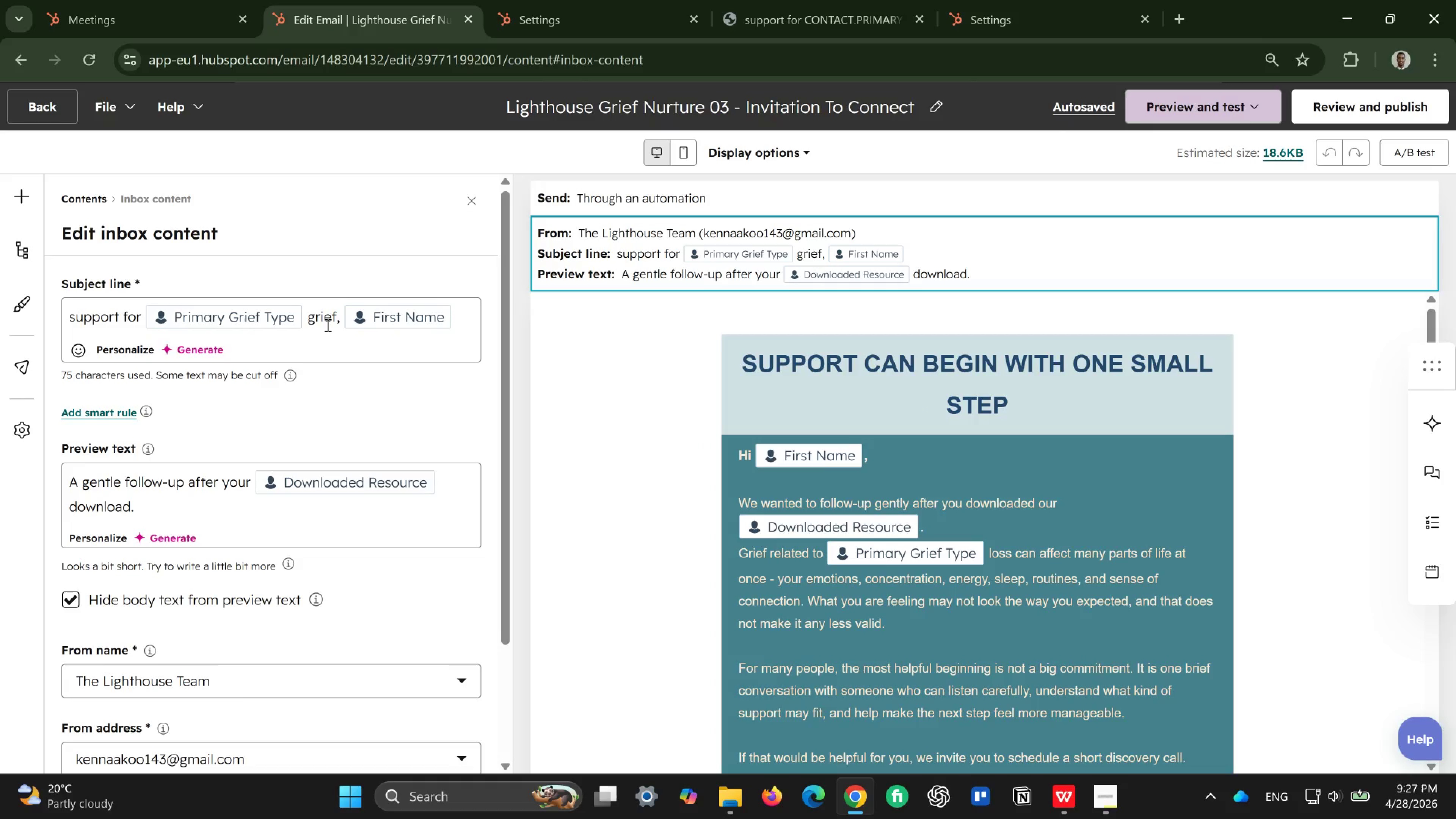 
left_click([330, 321])
 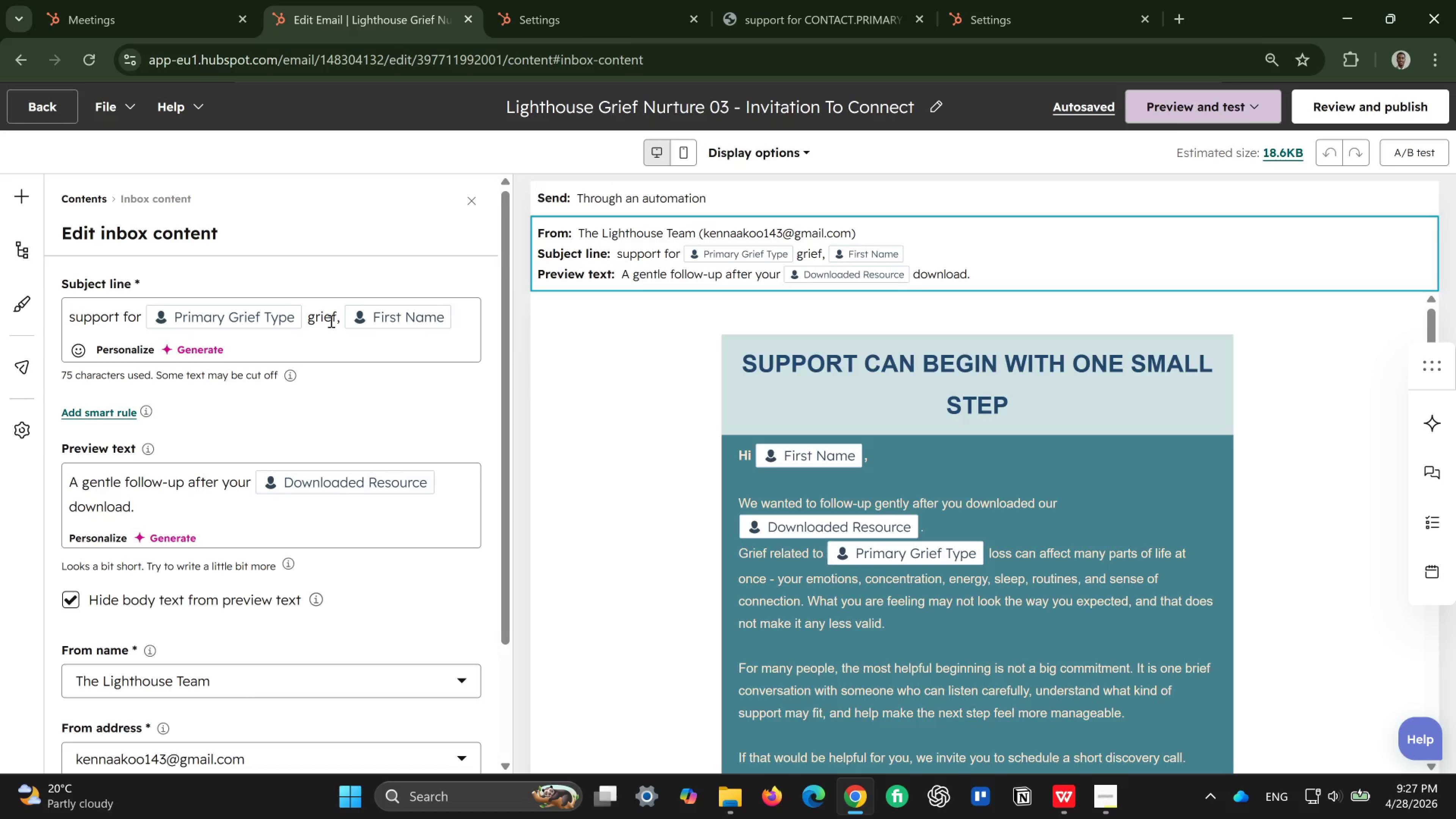 
wait(6.58)
 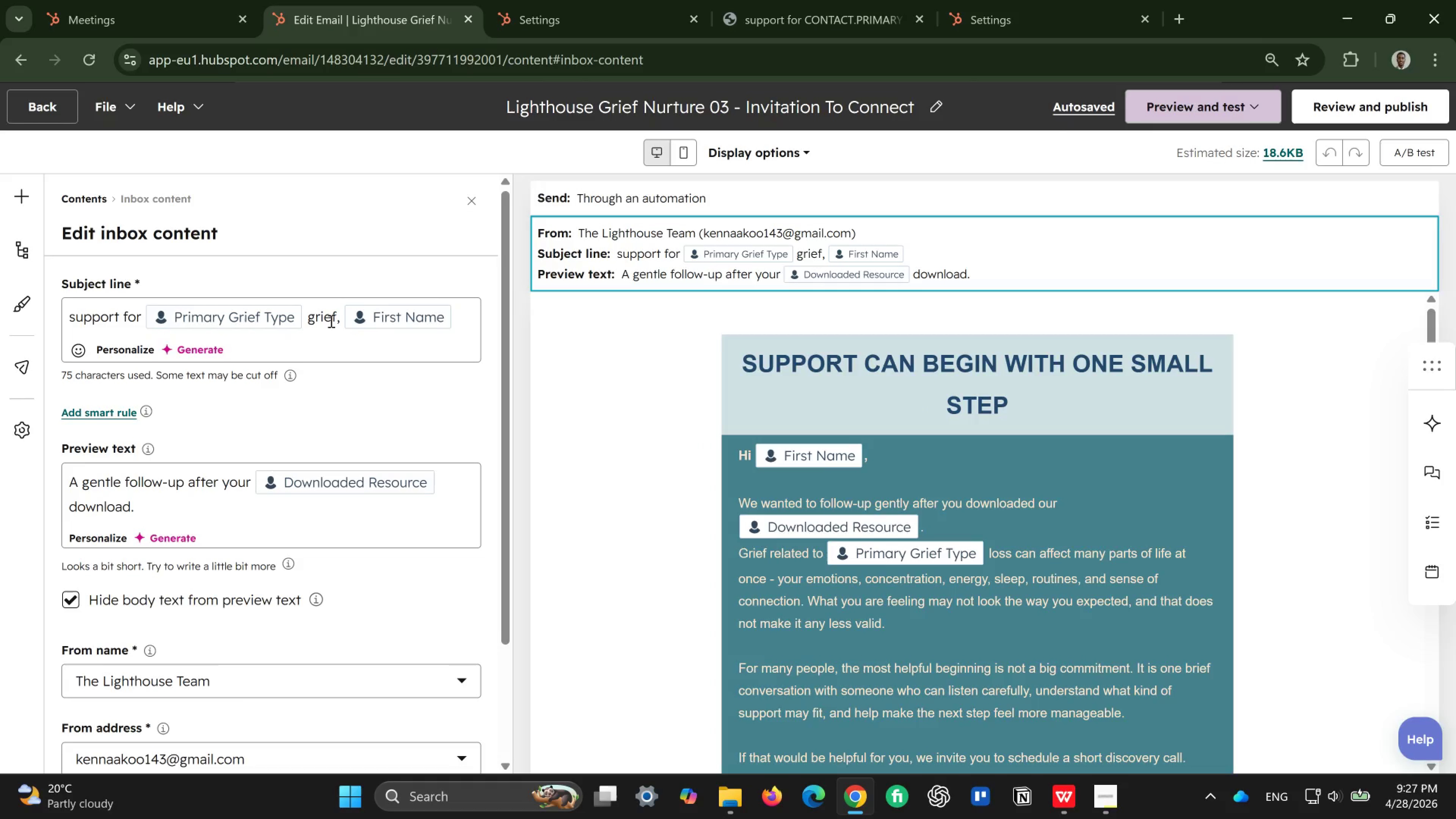 
key(Control+ControlLeft)
 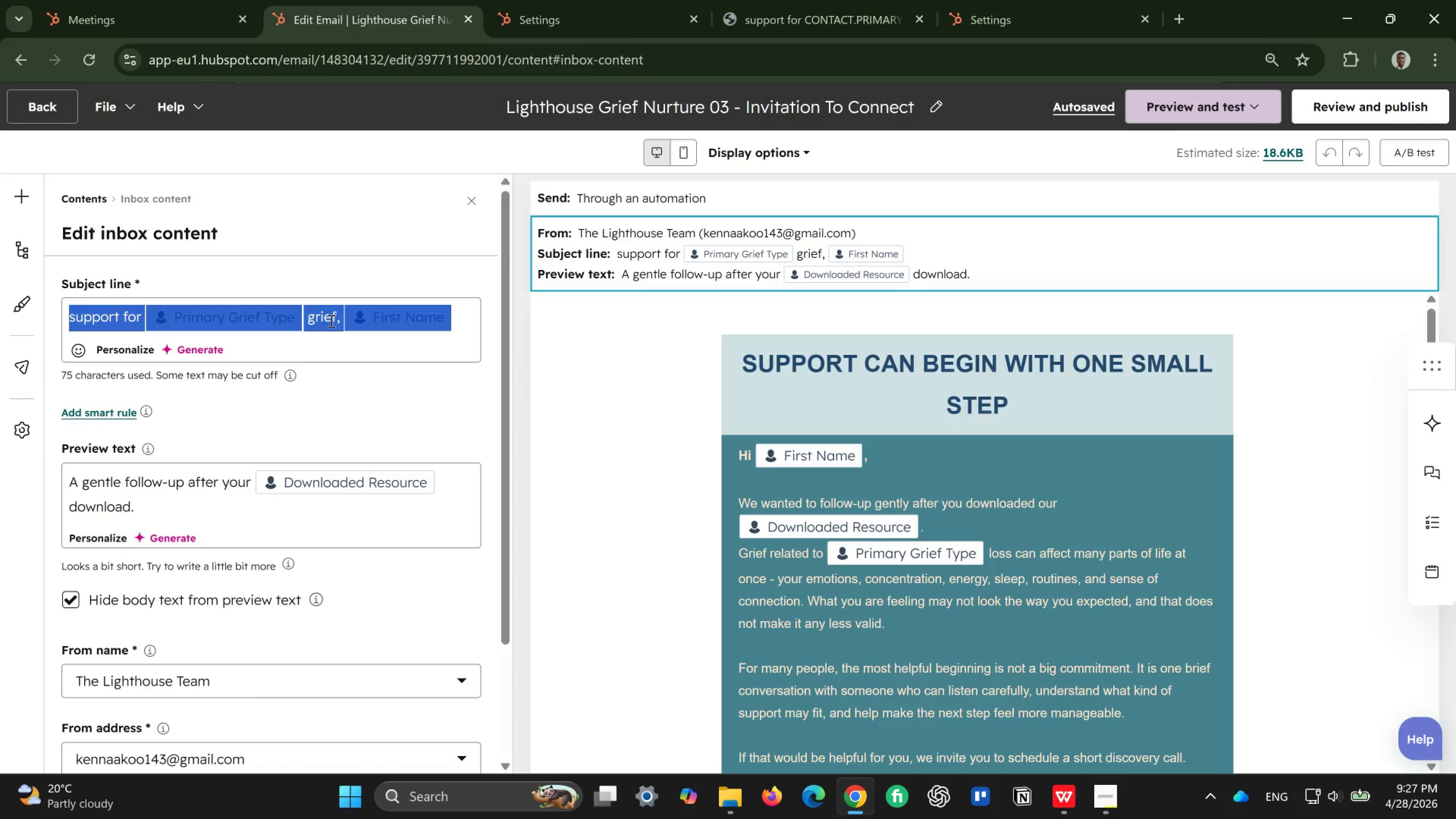 
key(Control+A)
 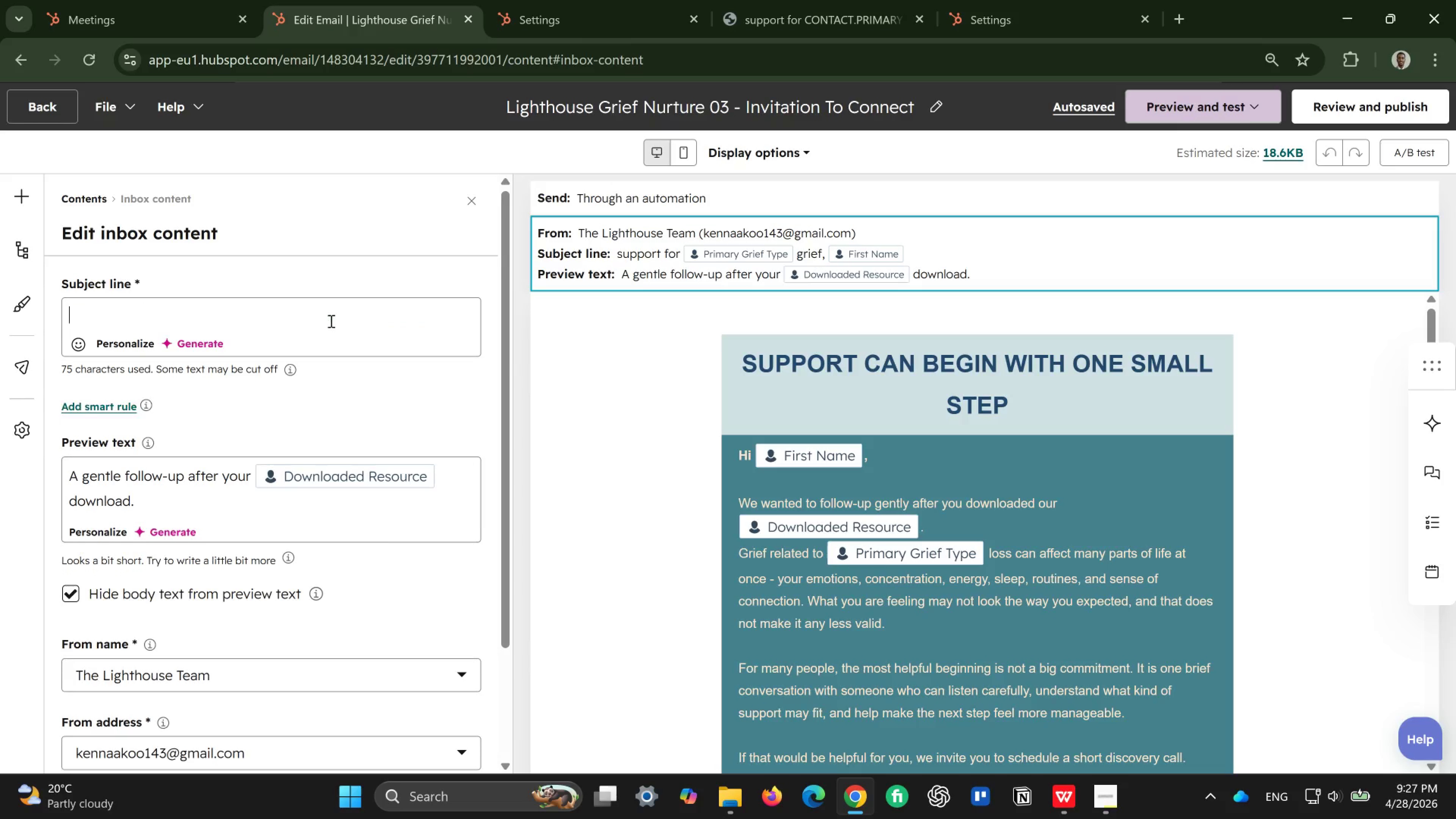 
key(Backspace)
type(When you're rw)
key(Backspace)
type(eady, )
 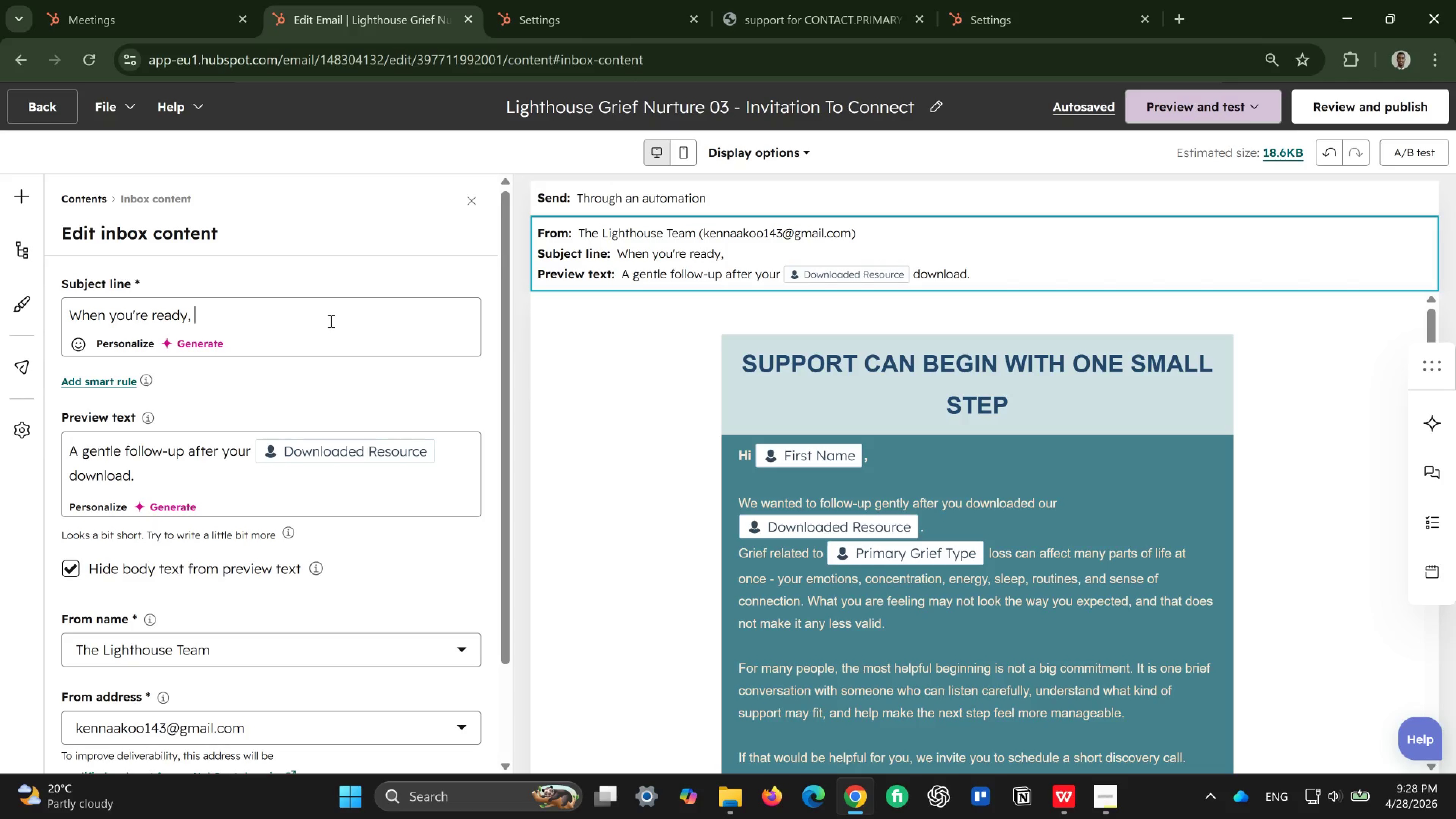 
wait(7.31)
 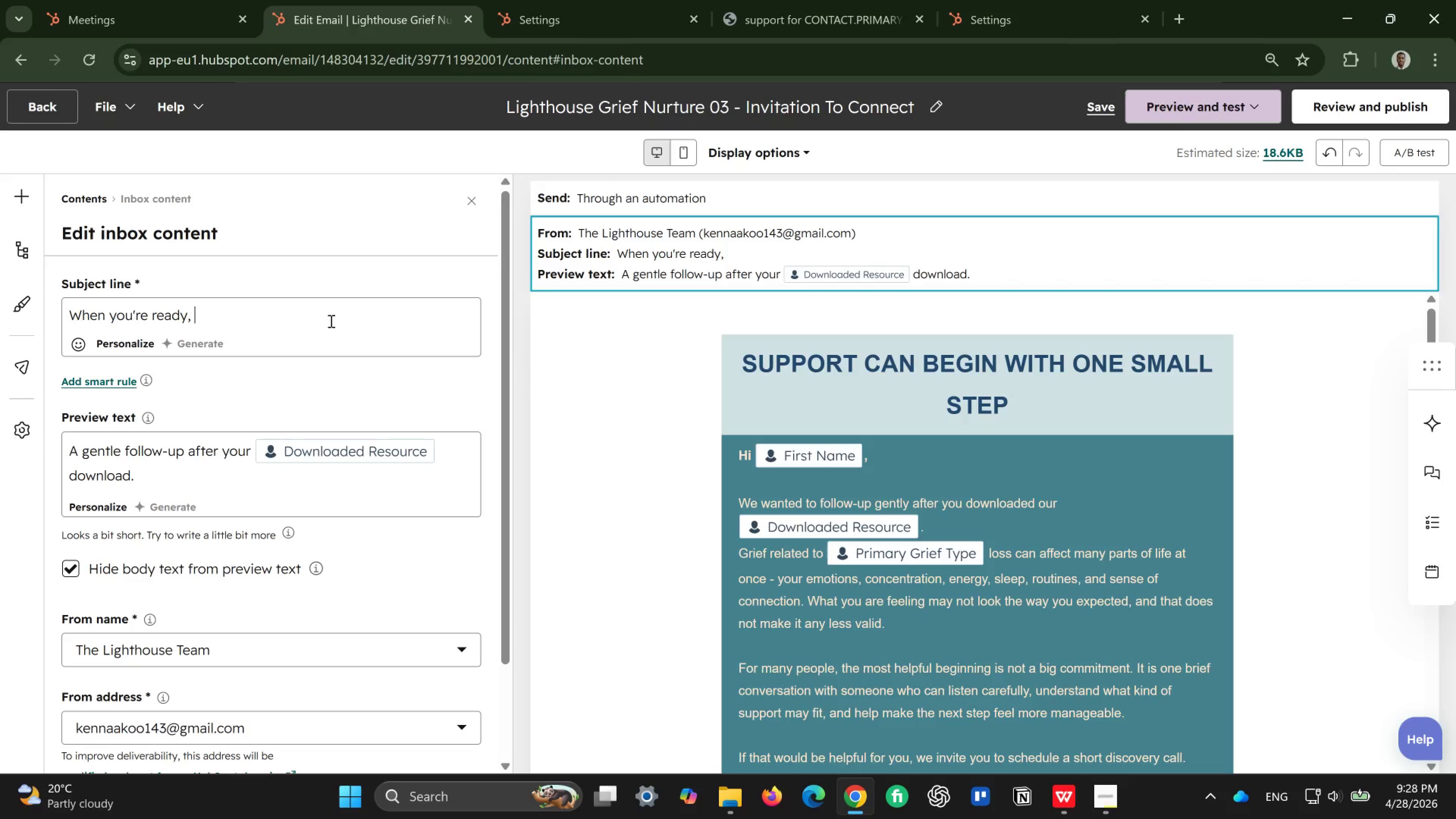 
type(c)
key(Backspace)
type({{ contact.firstname }}, we're here)
 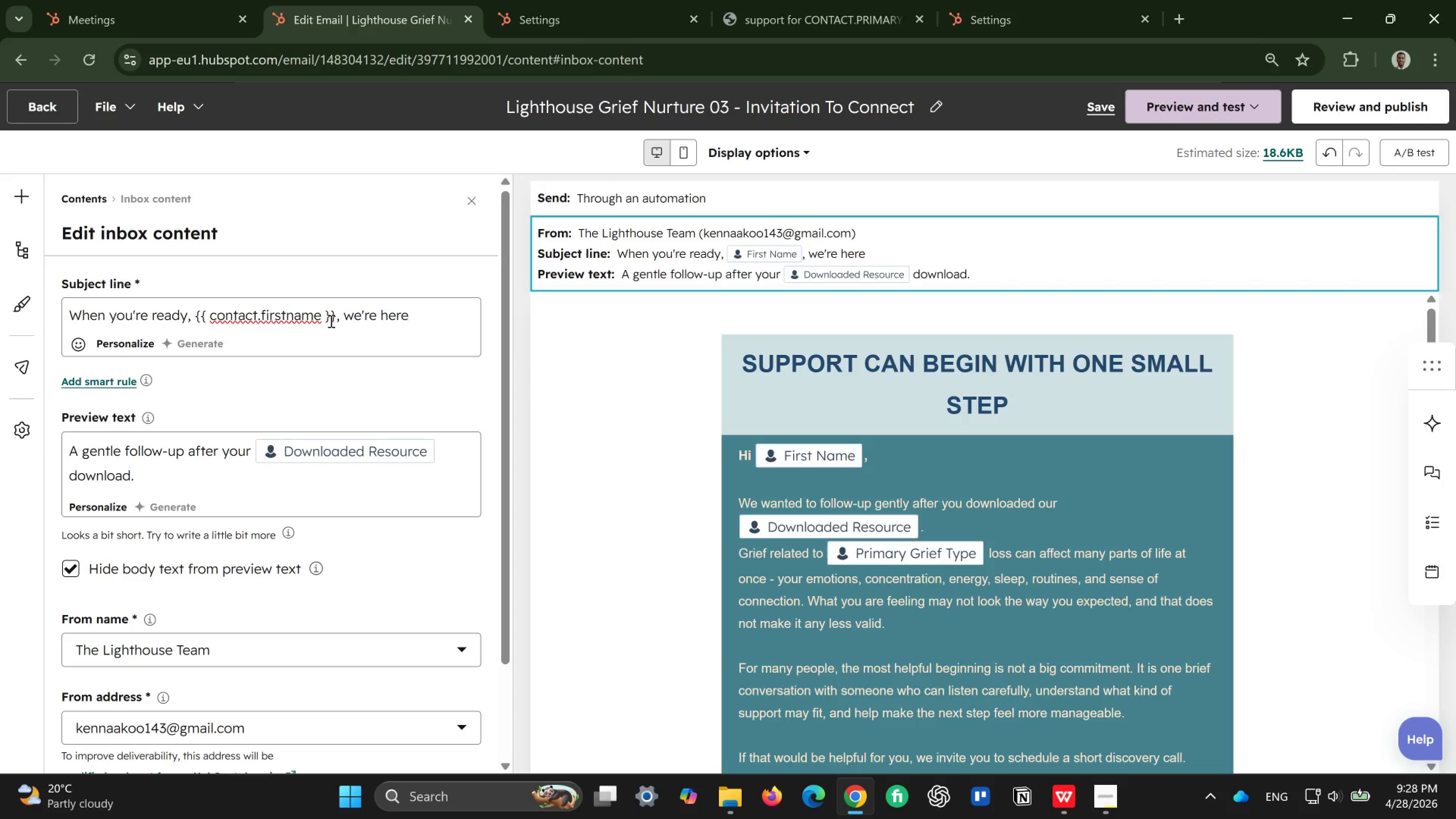 
wait(9.86)
 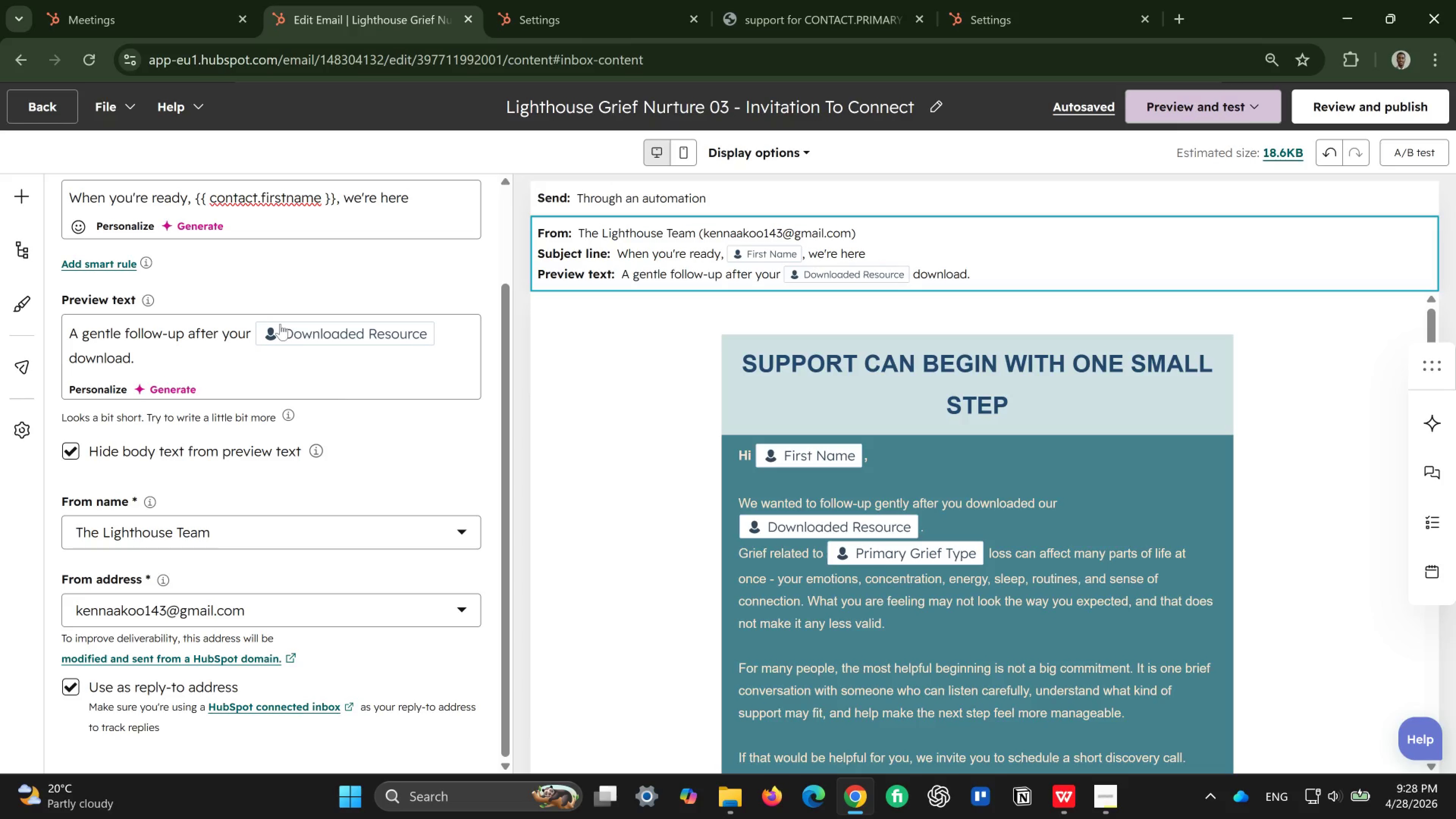 
left_click([282, 626])
 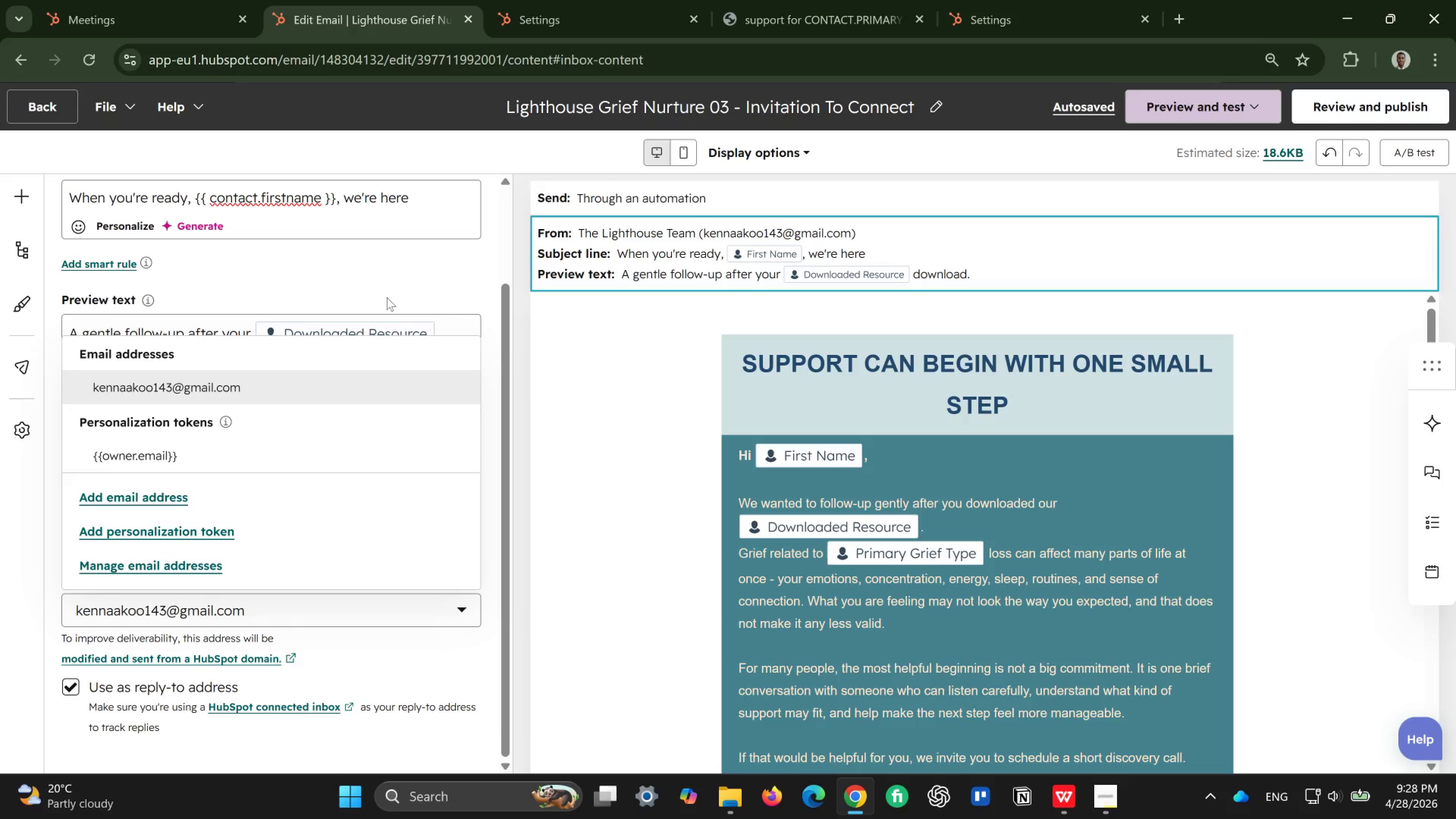 
left_click([382, 277])
 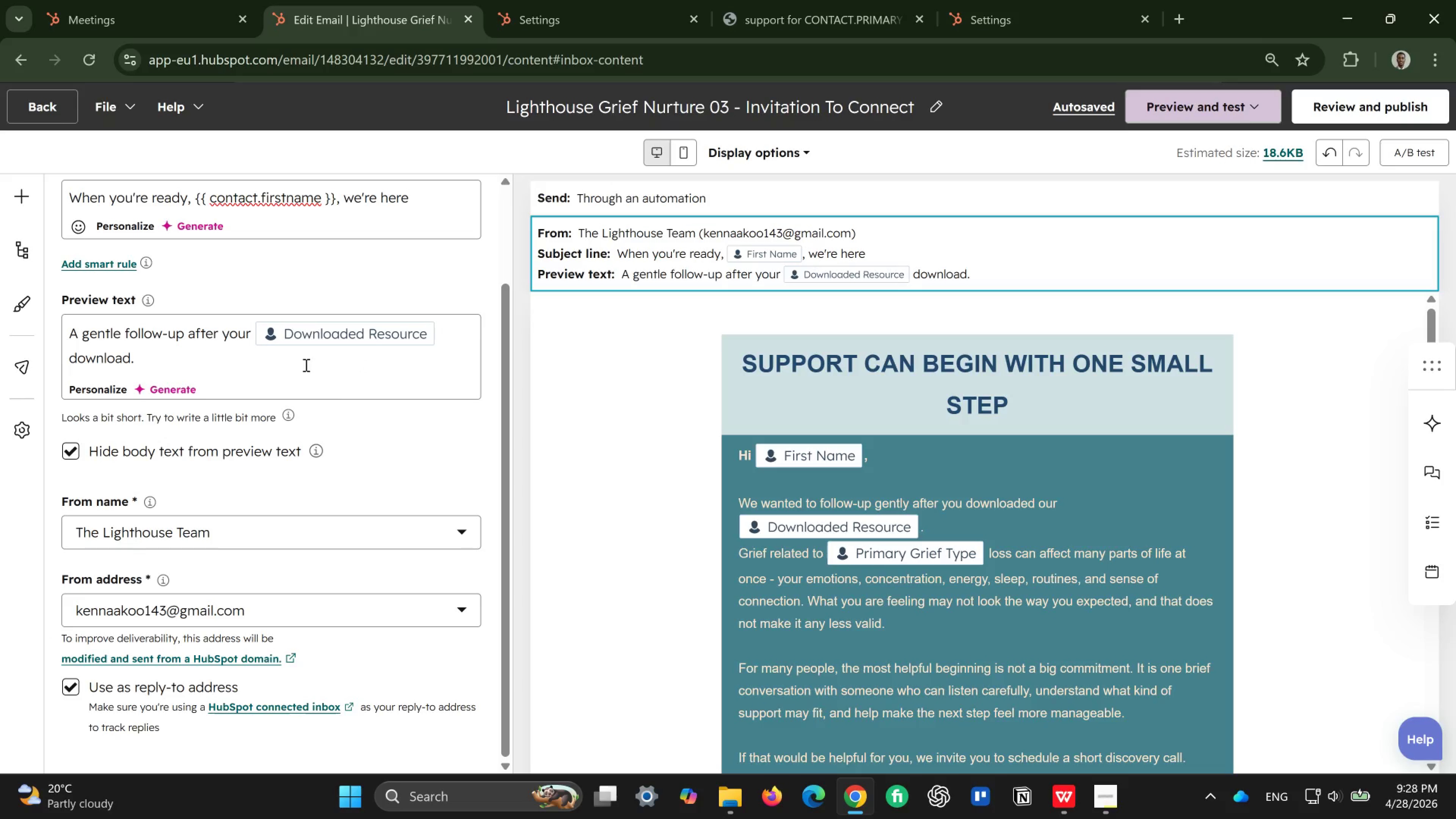 
left_click([300, 365])
 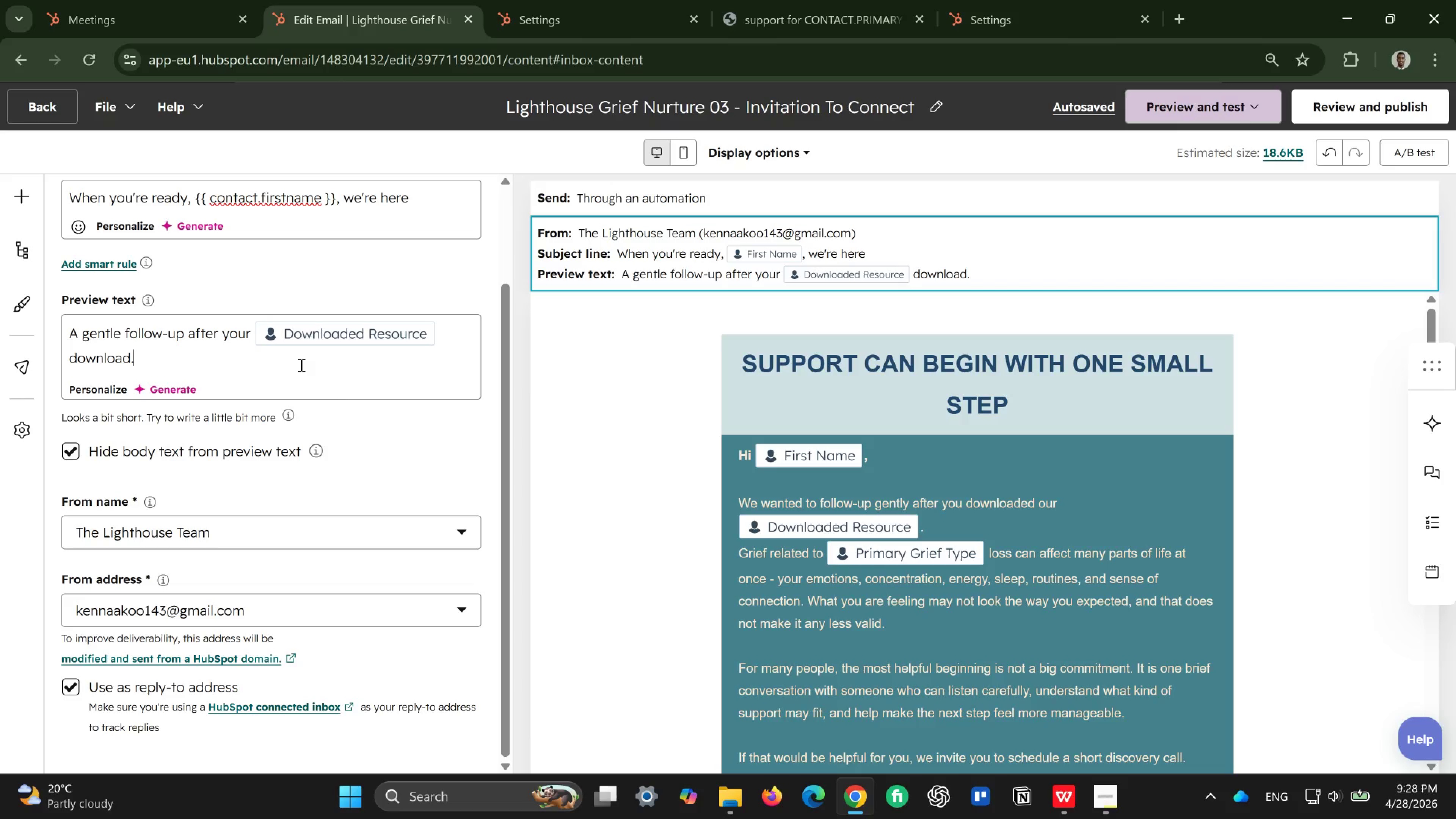 
key(Control+ControlLeft)
 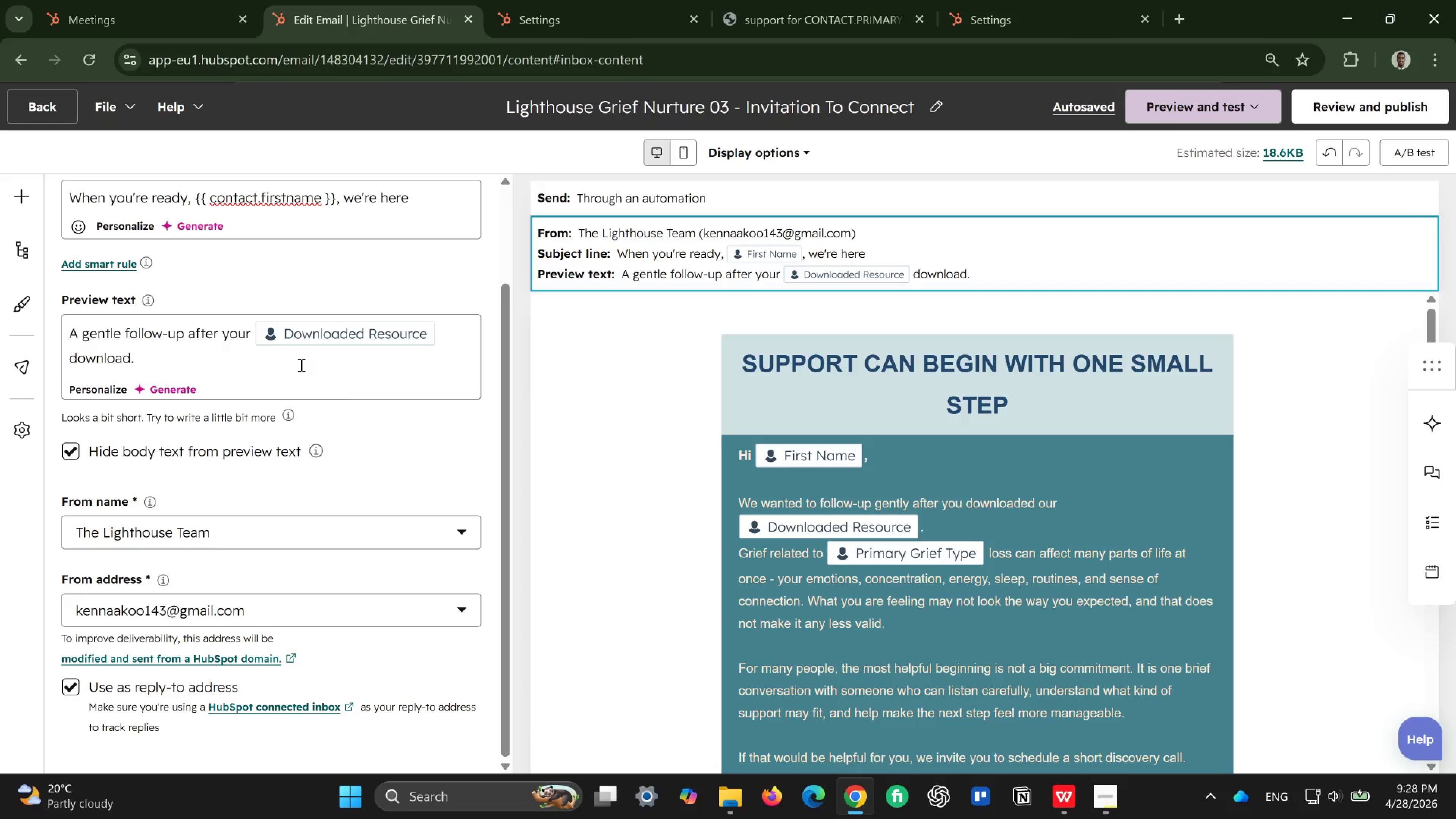 
key(Control+A)
 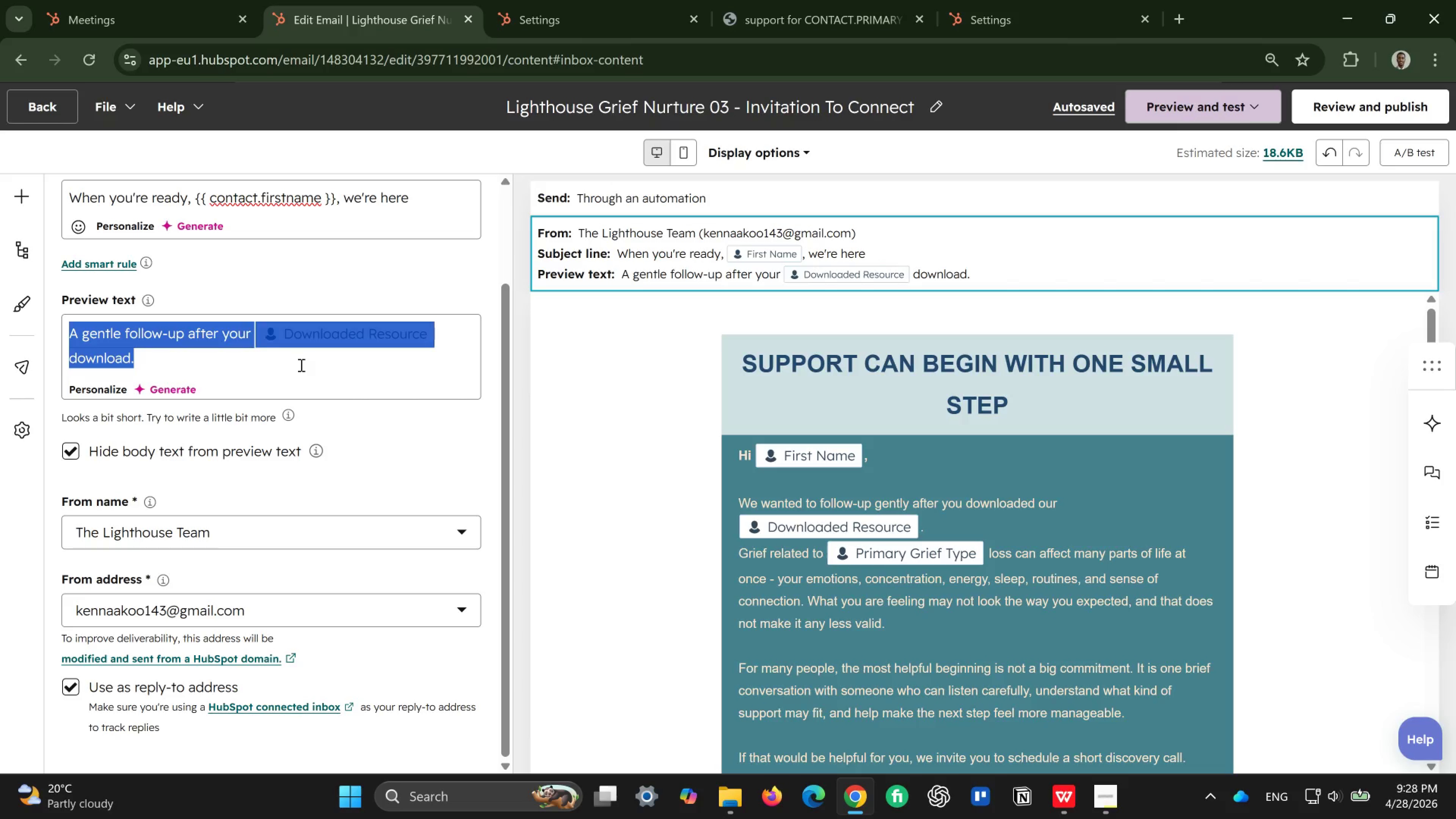 
key(Backspace)
 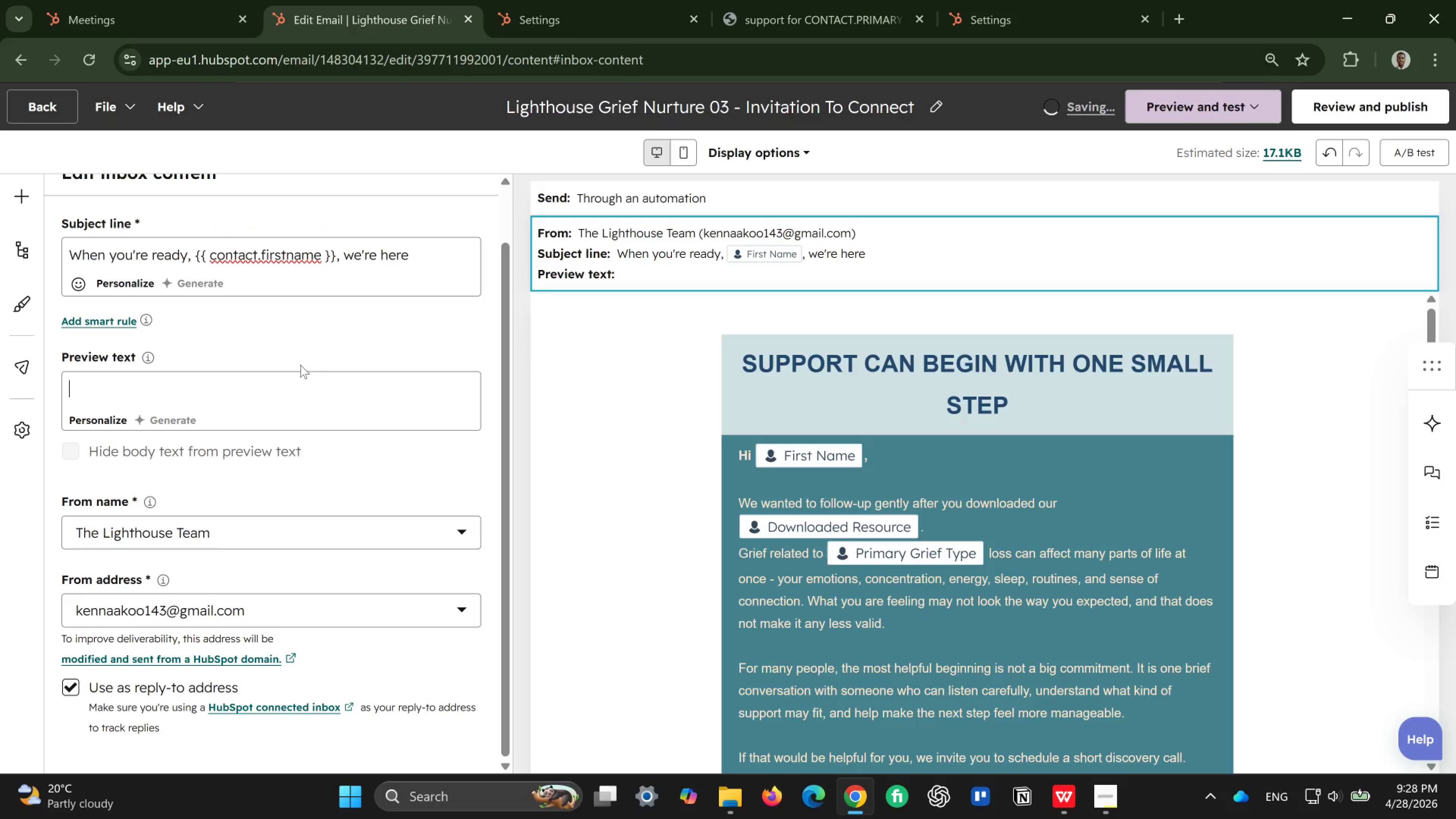 
left_click([271, 363])
 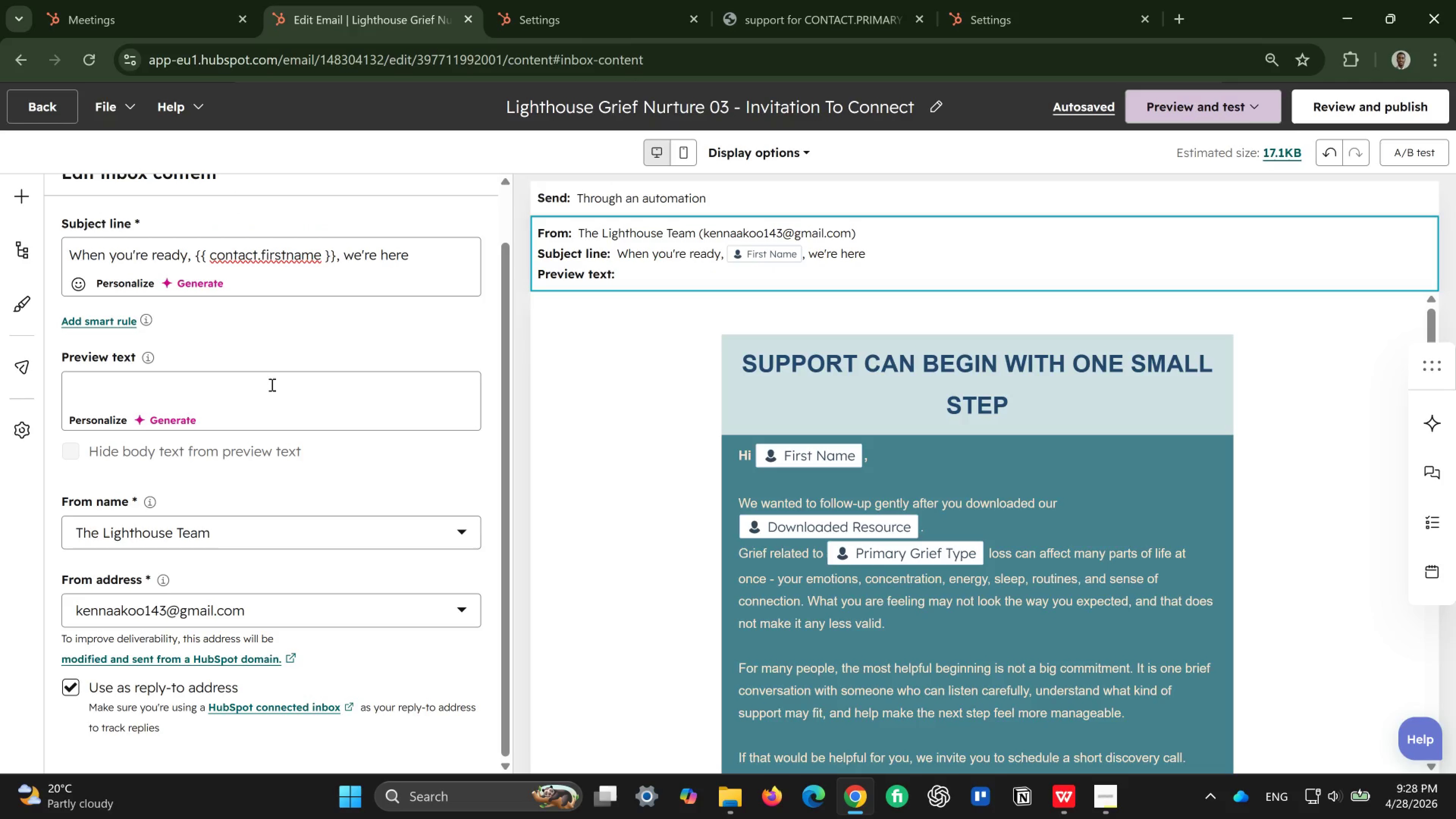 
left_click([271, 384])
 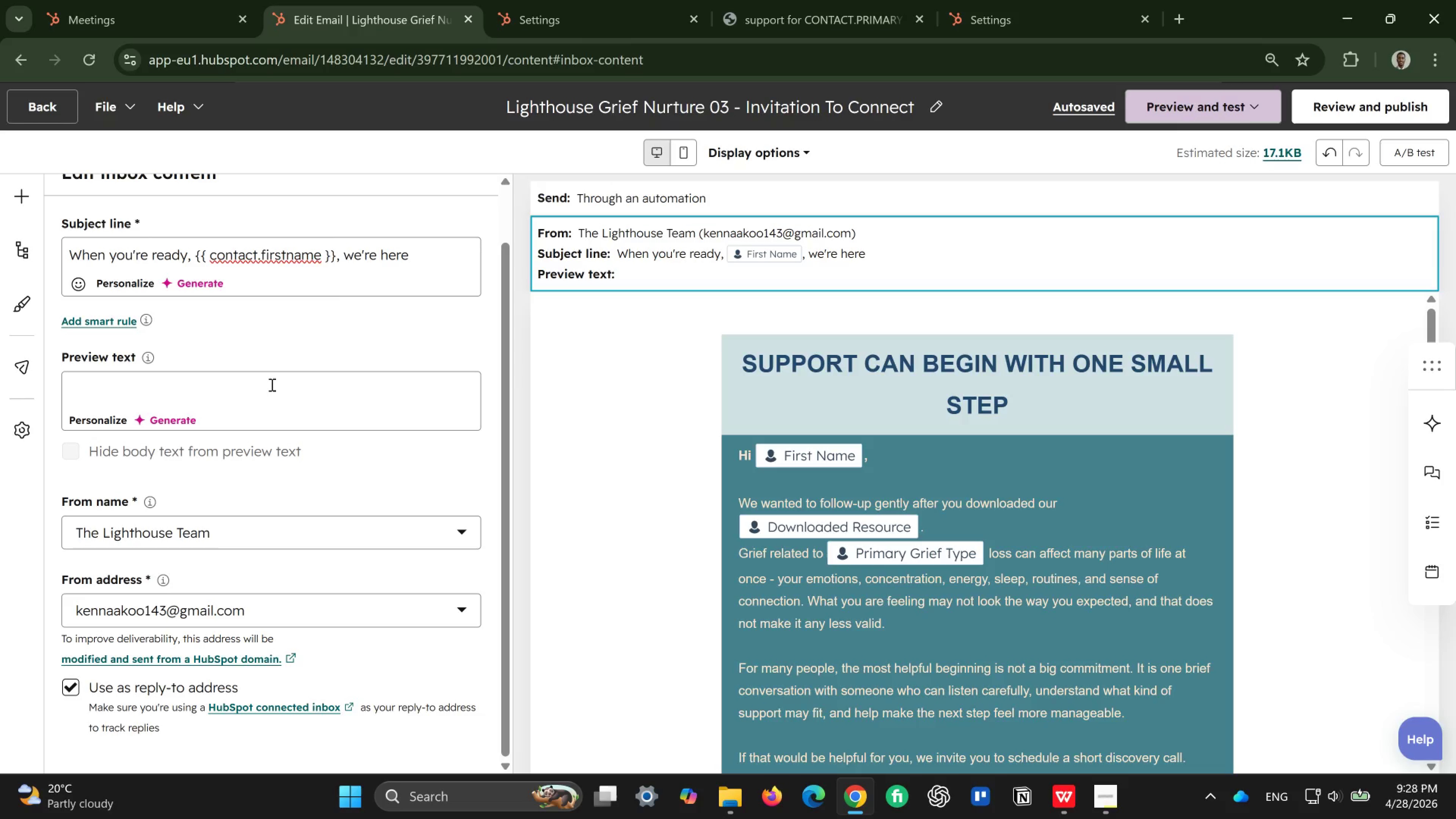 
wait(7.88)
 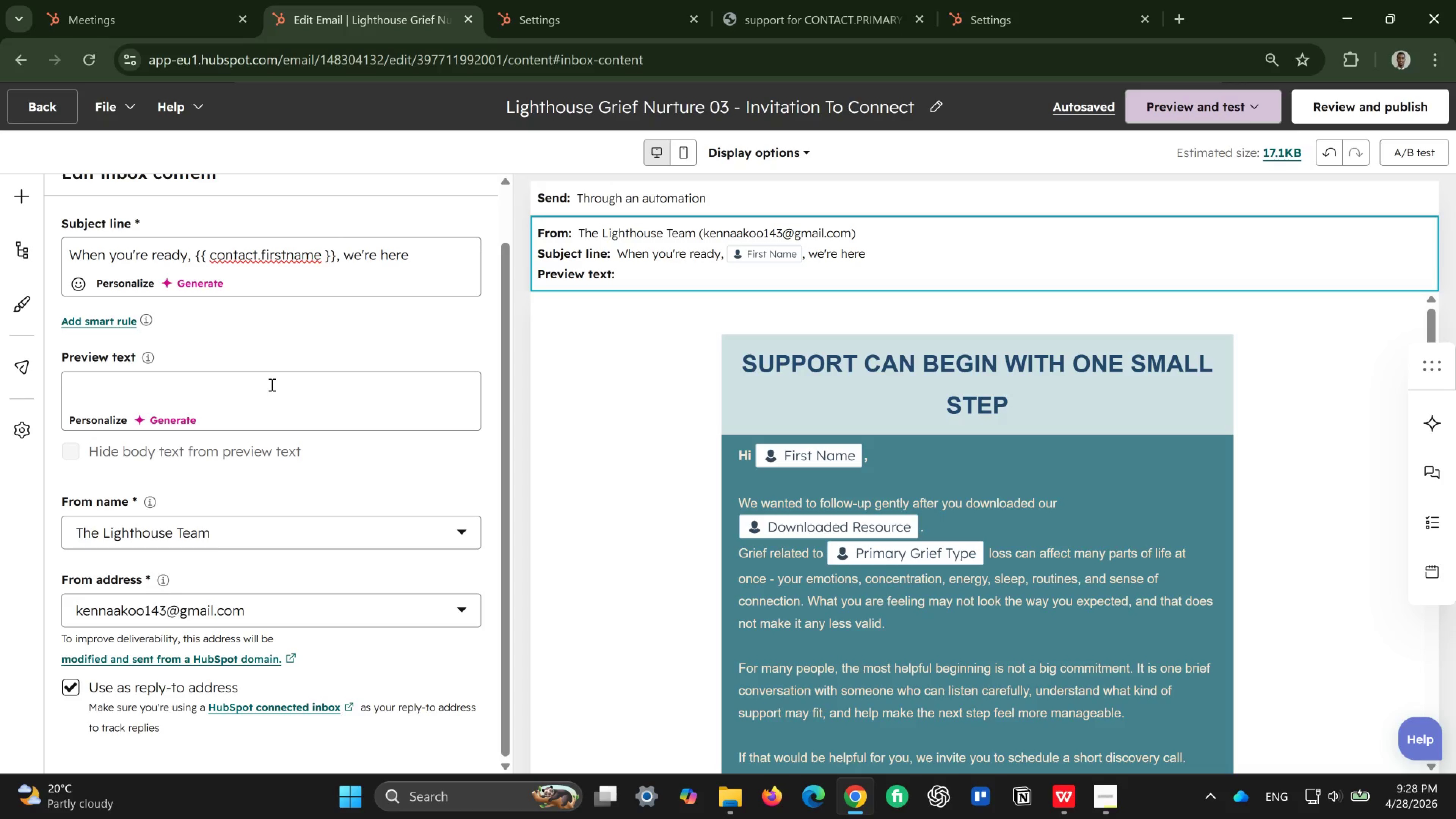 
type(Final)
key(Backspace)
key(Backspace)
key(Backspace)
key(Backspace)
key(Backspace)
type(A final I)
key(Backspace)
type(invitation for support around {{ contact.primary_grief_type }})
 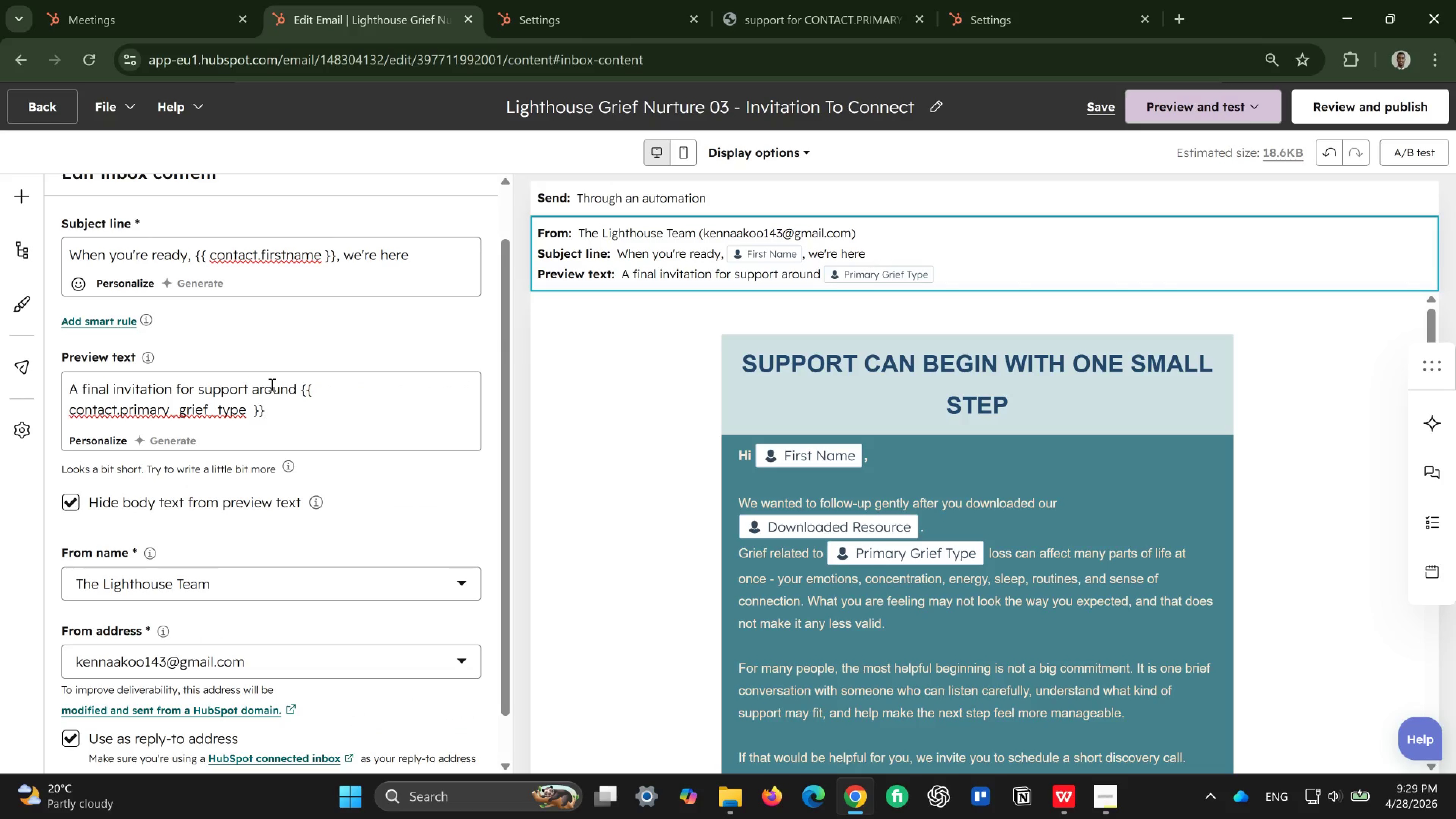 
 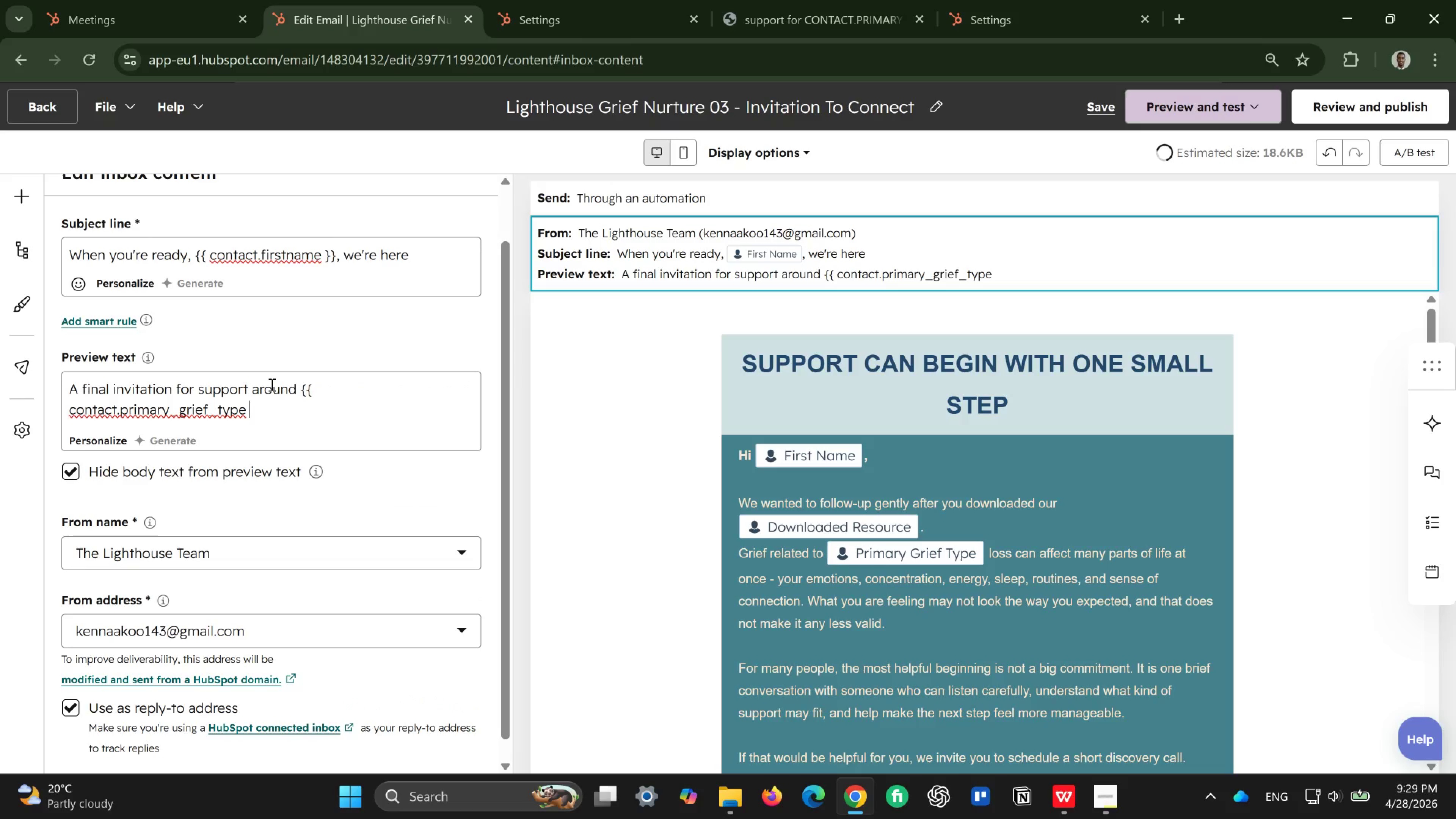 
hold_key(key=Space, duration=1.23)
 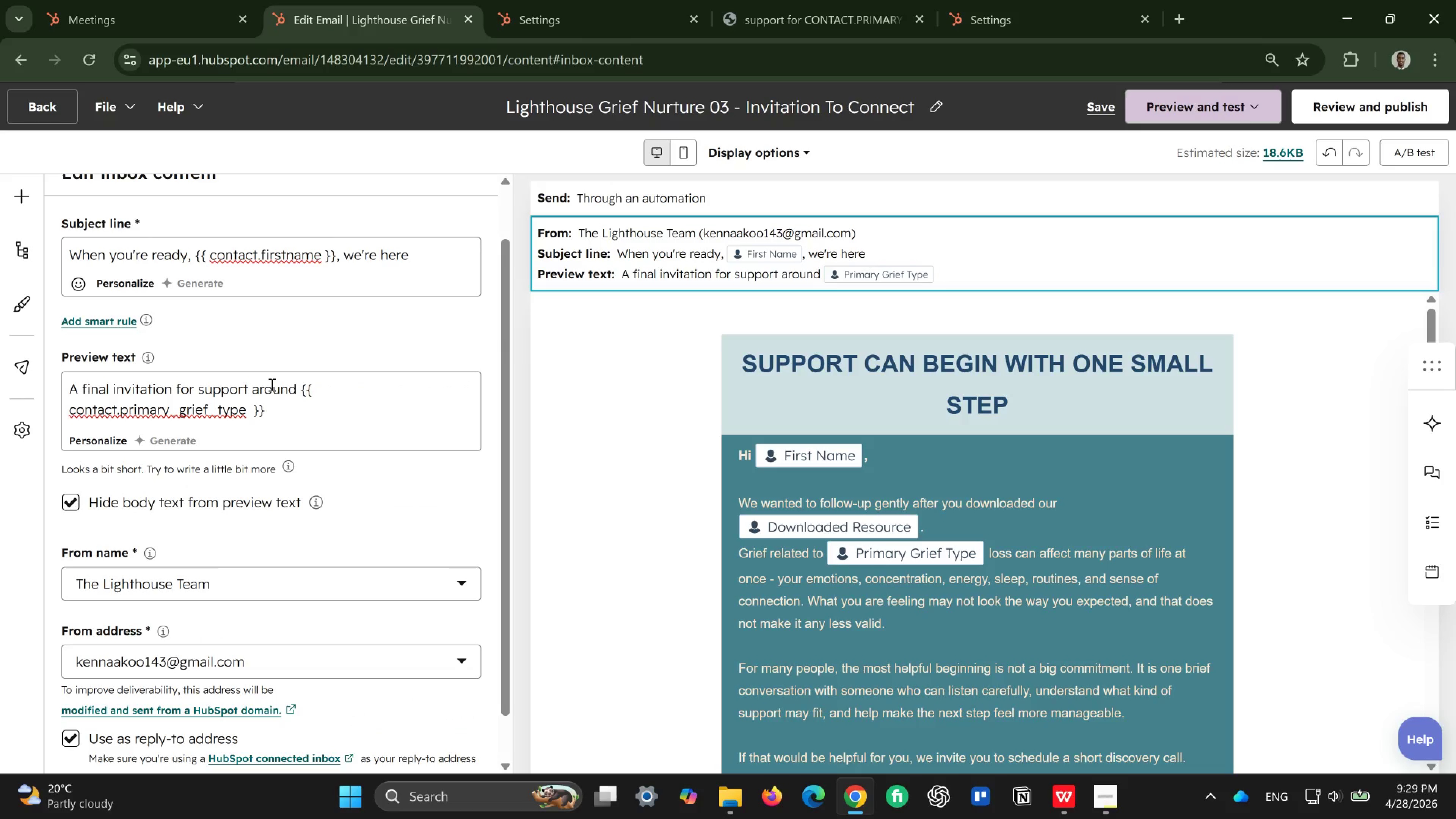 
wait(5.01)
 